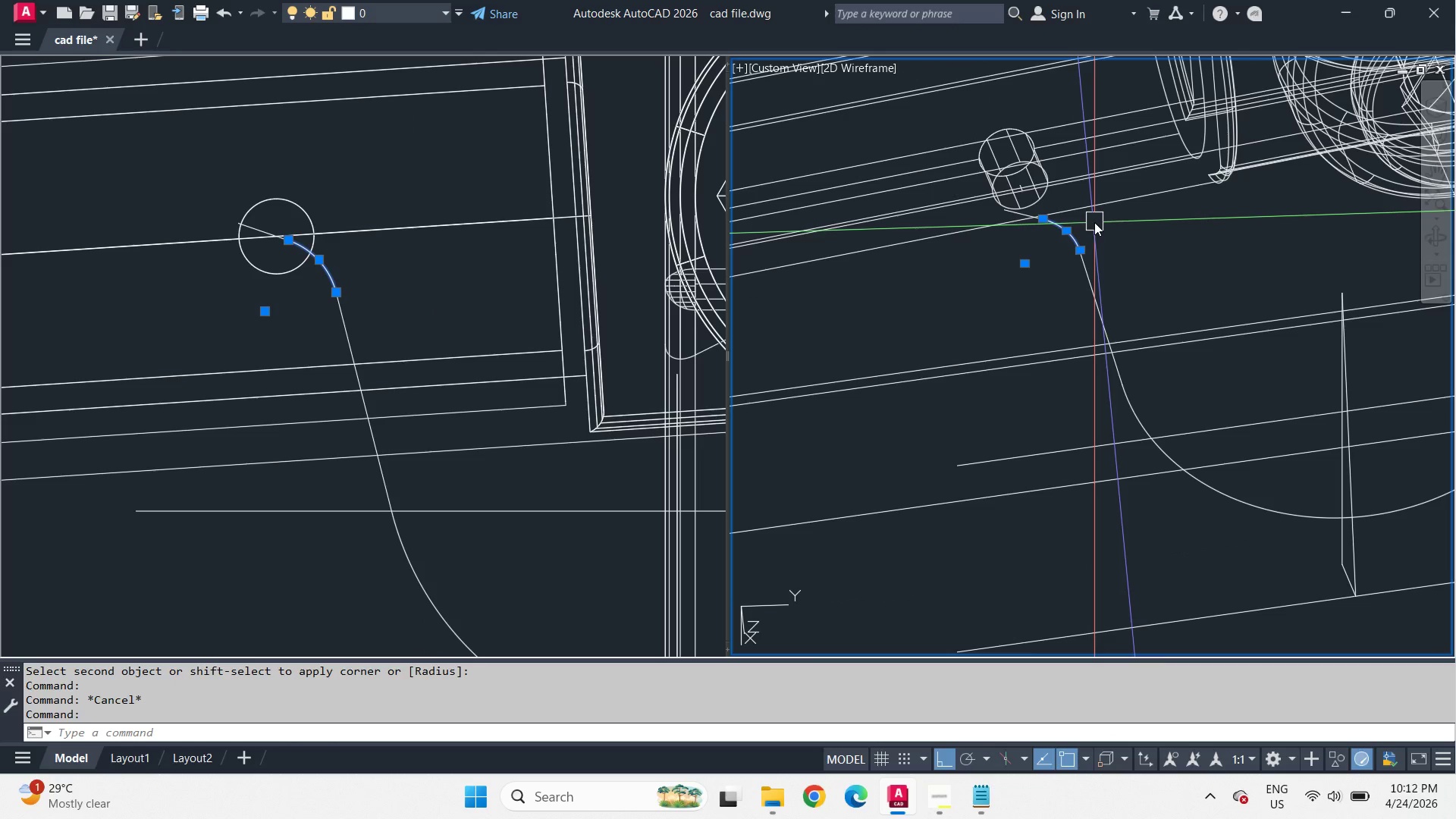 
scroll: coordinate [1094, 222], scroll_direction: up, amount: 2.0
 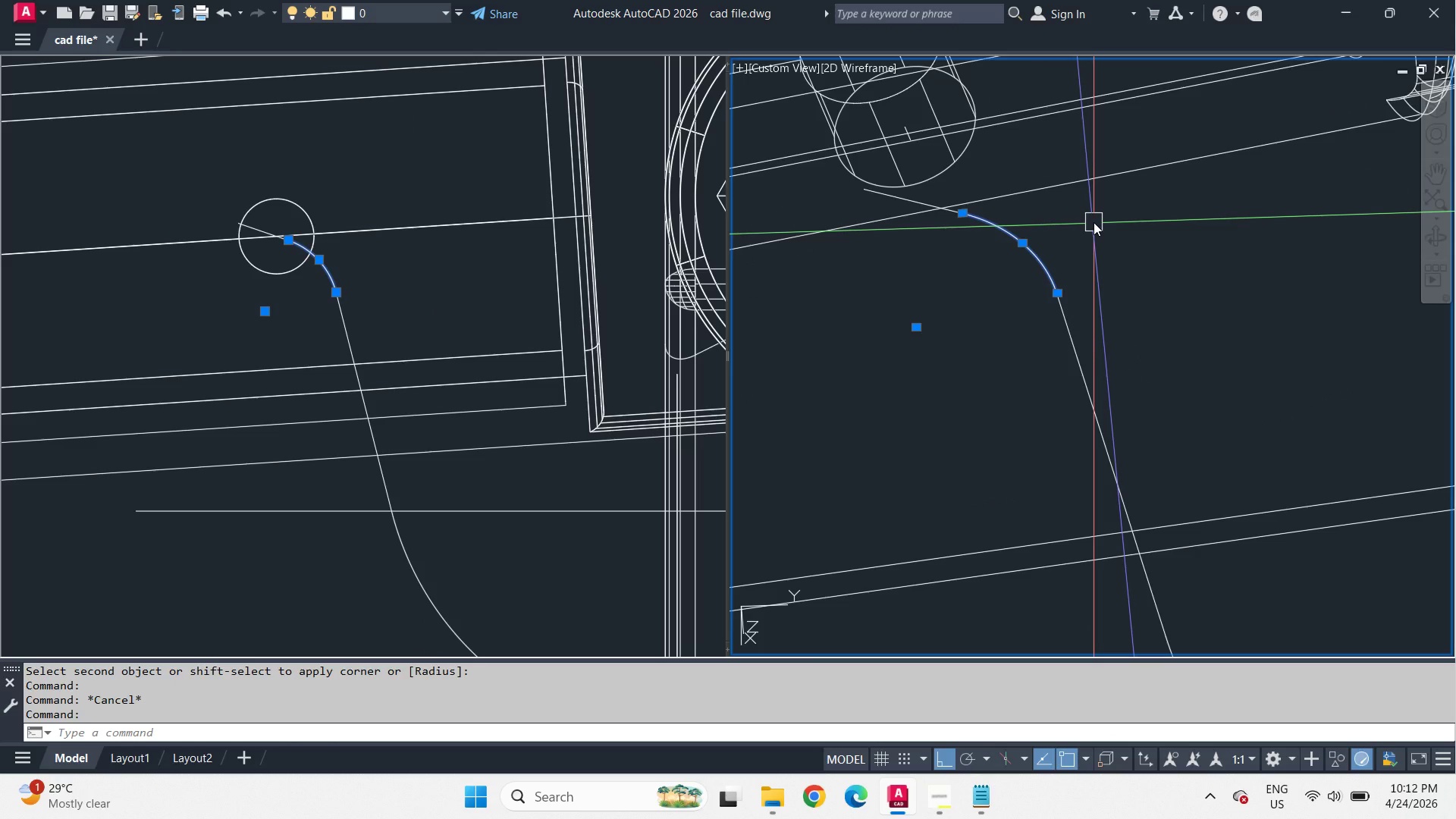 
key(E)
 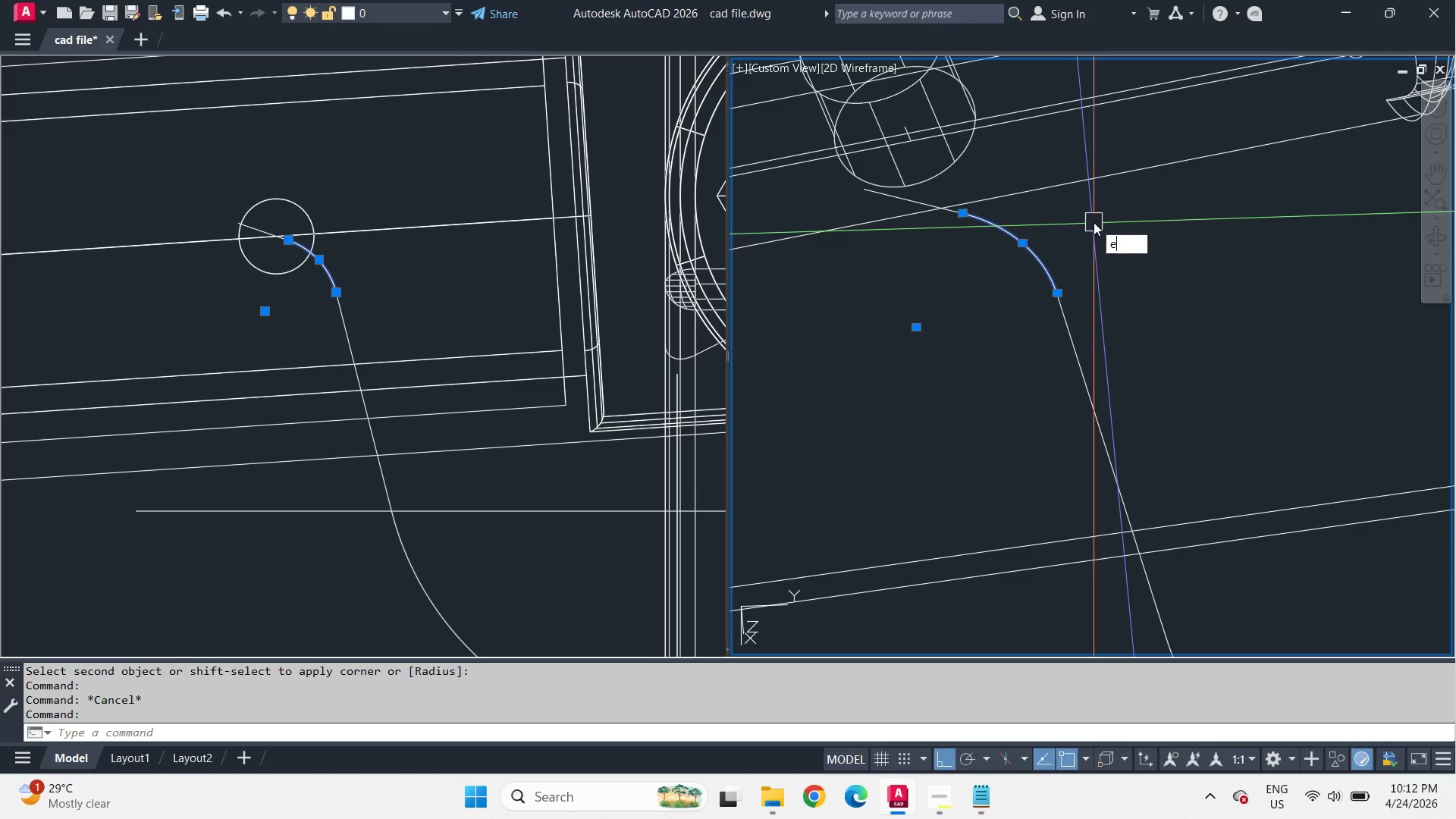 
key(Space)
 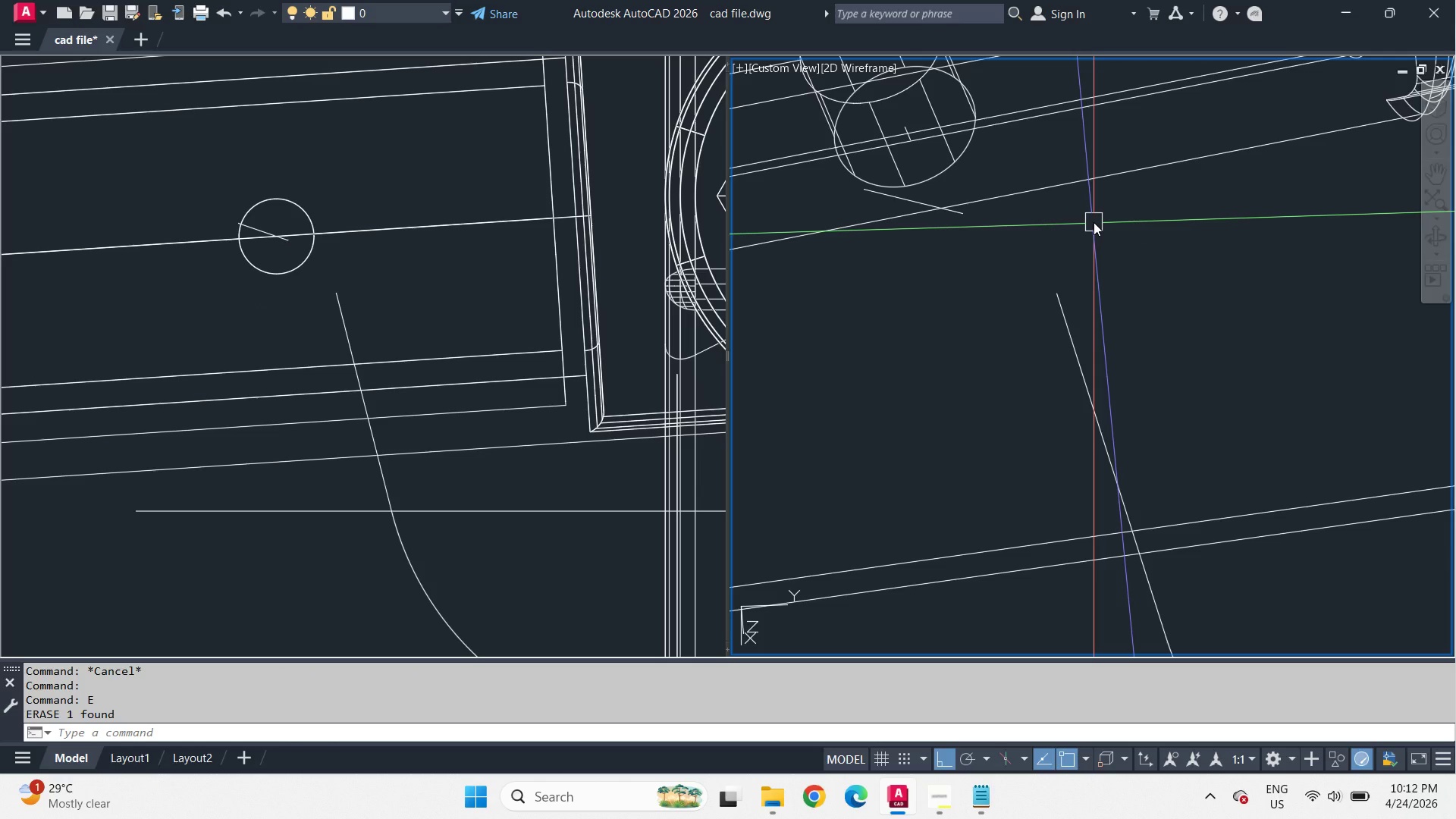 
wait(7.03)
 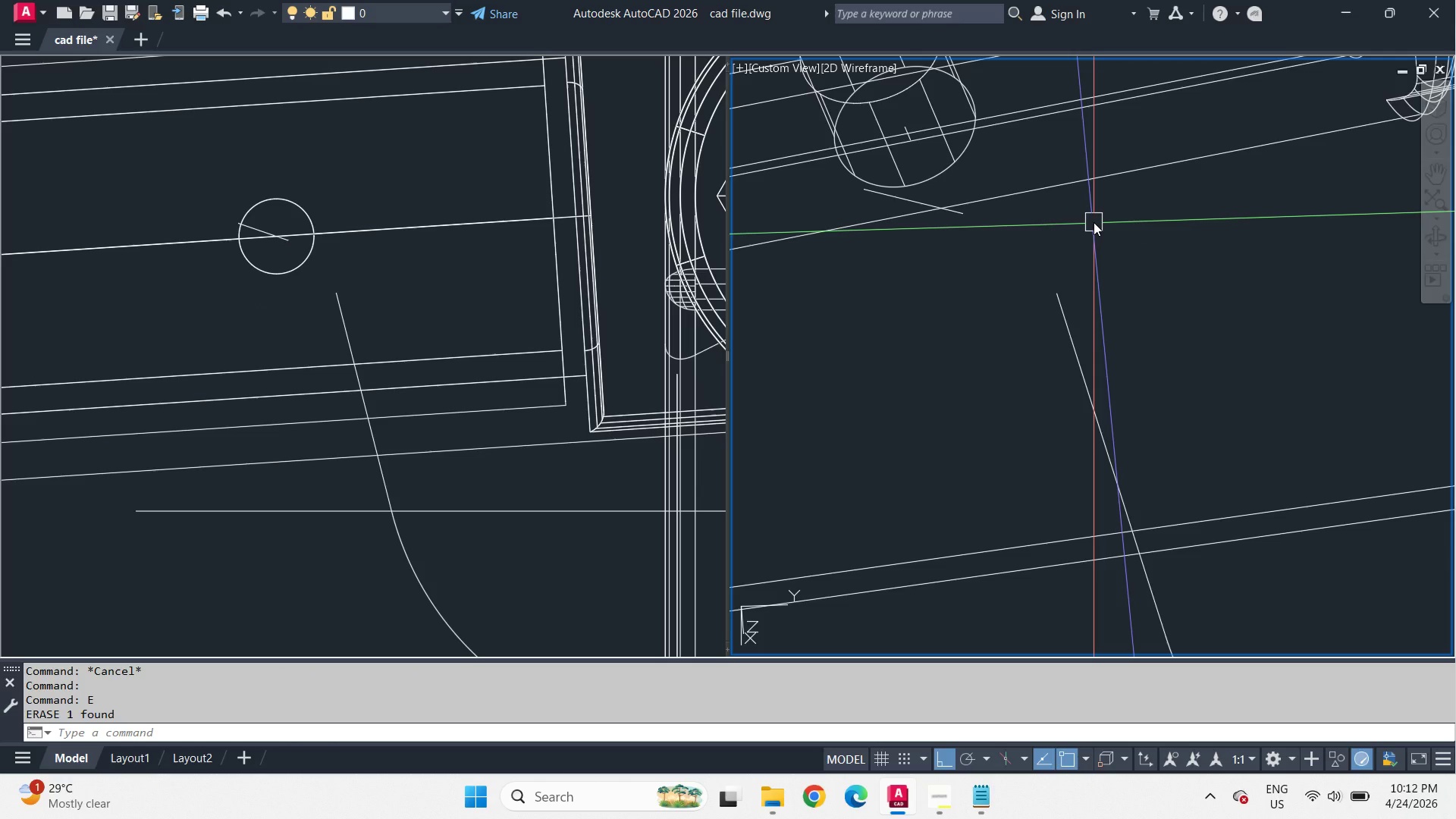 
scroll: coordinate [924, 113], scroll_direction: up, amount: 2.0
 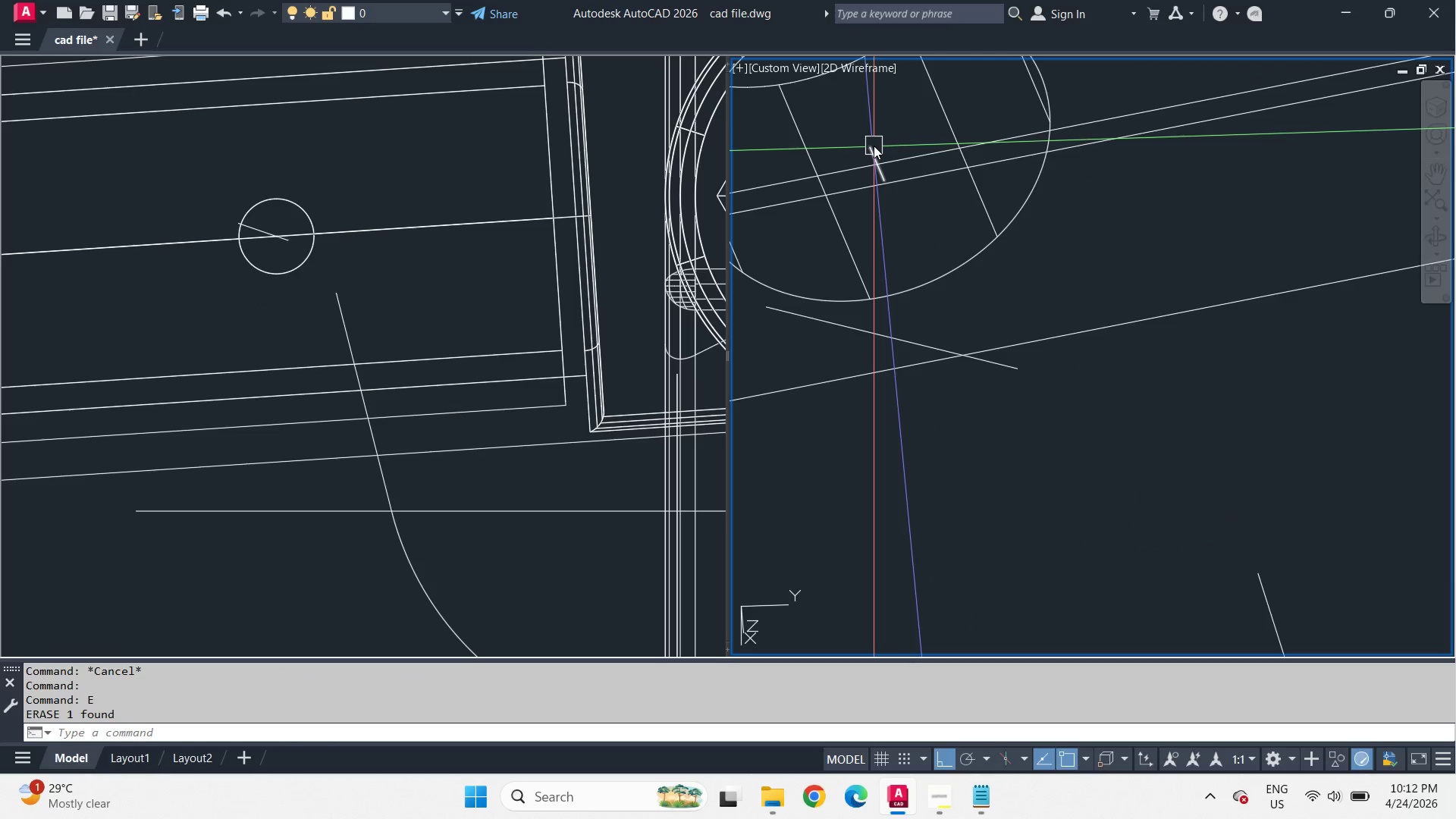 
left_click([874, 146])
 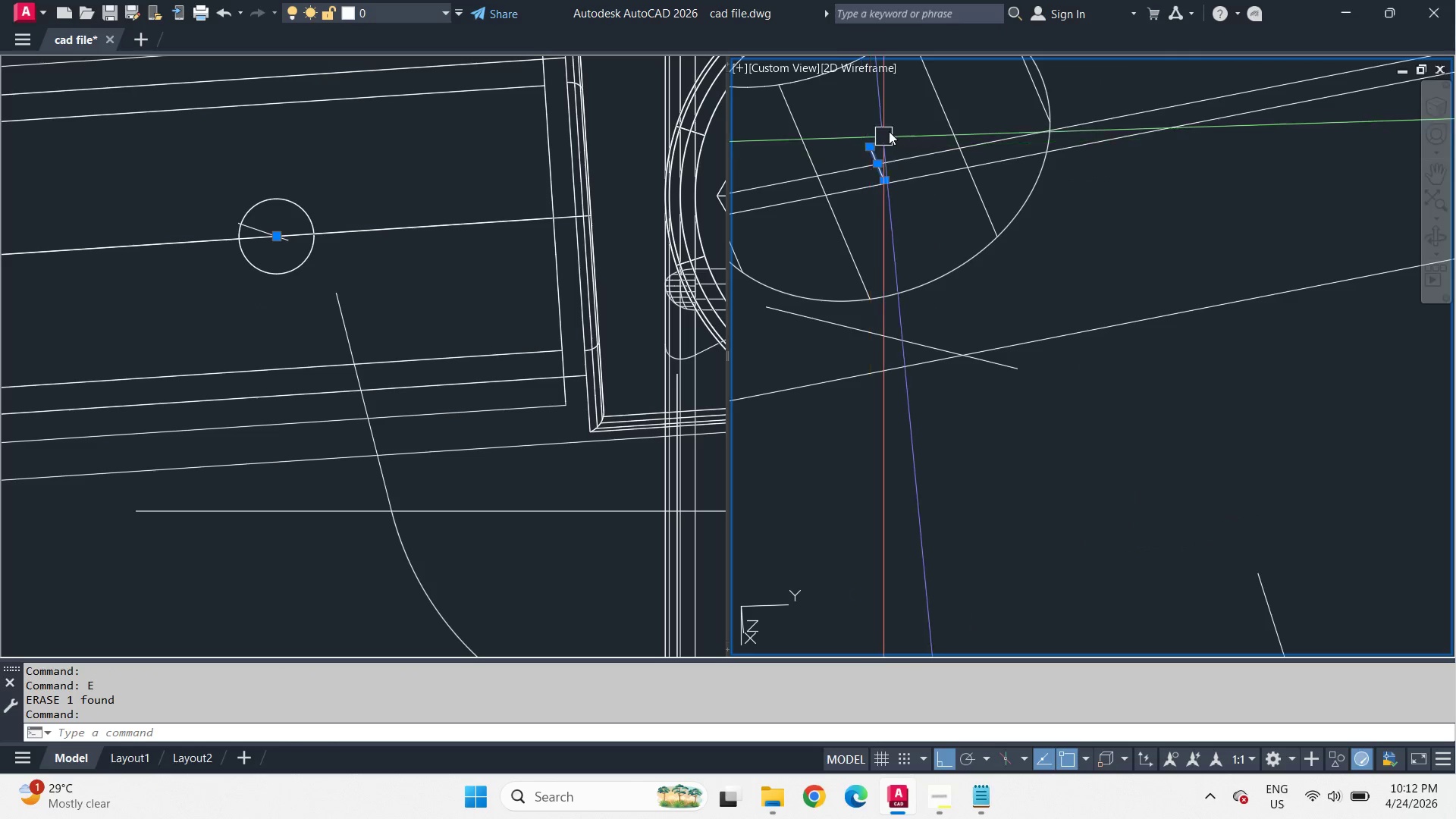 
key(E)
 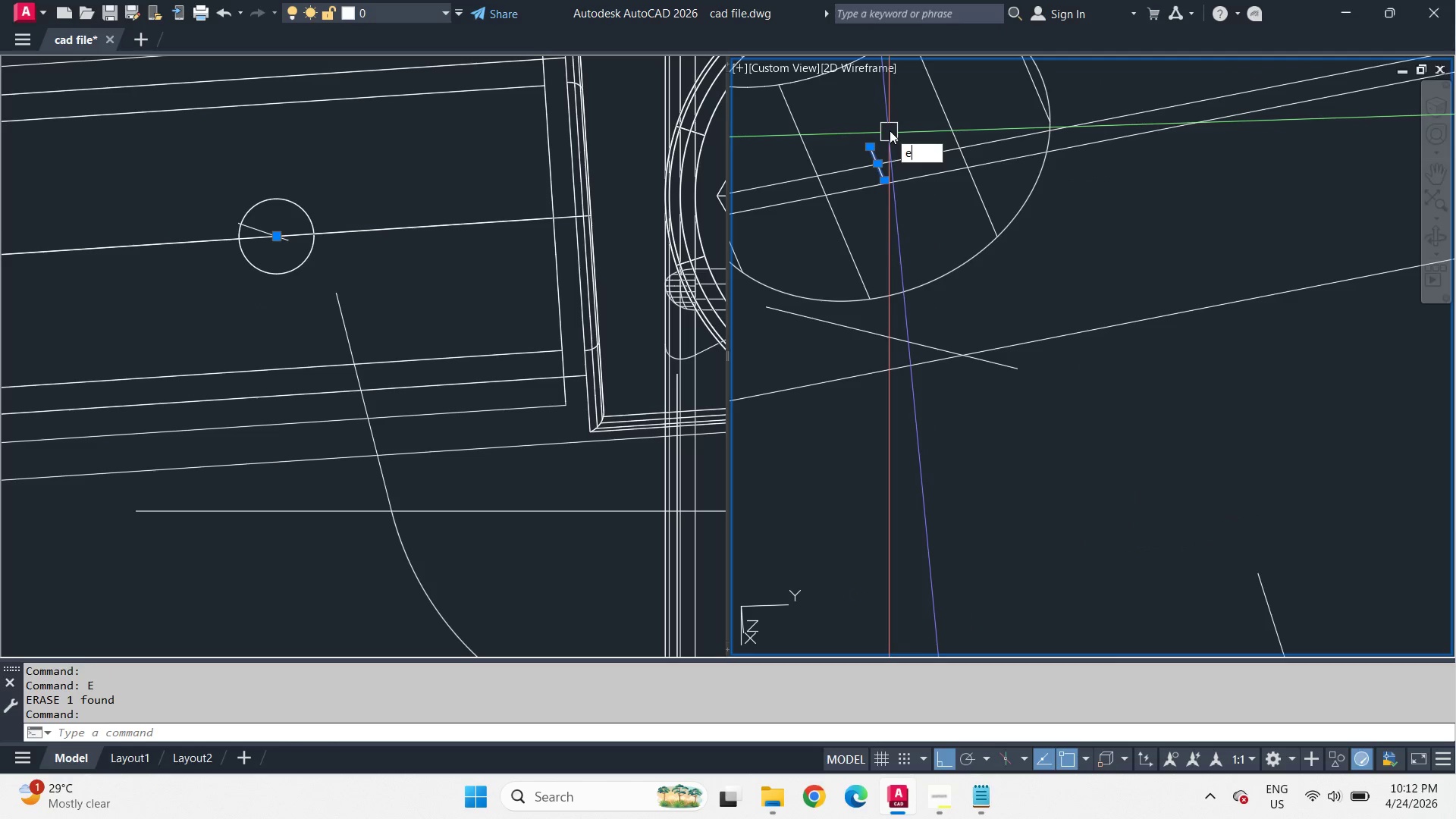 
key(Space)
 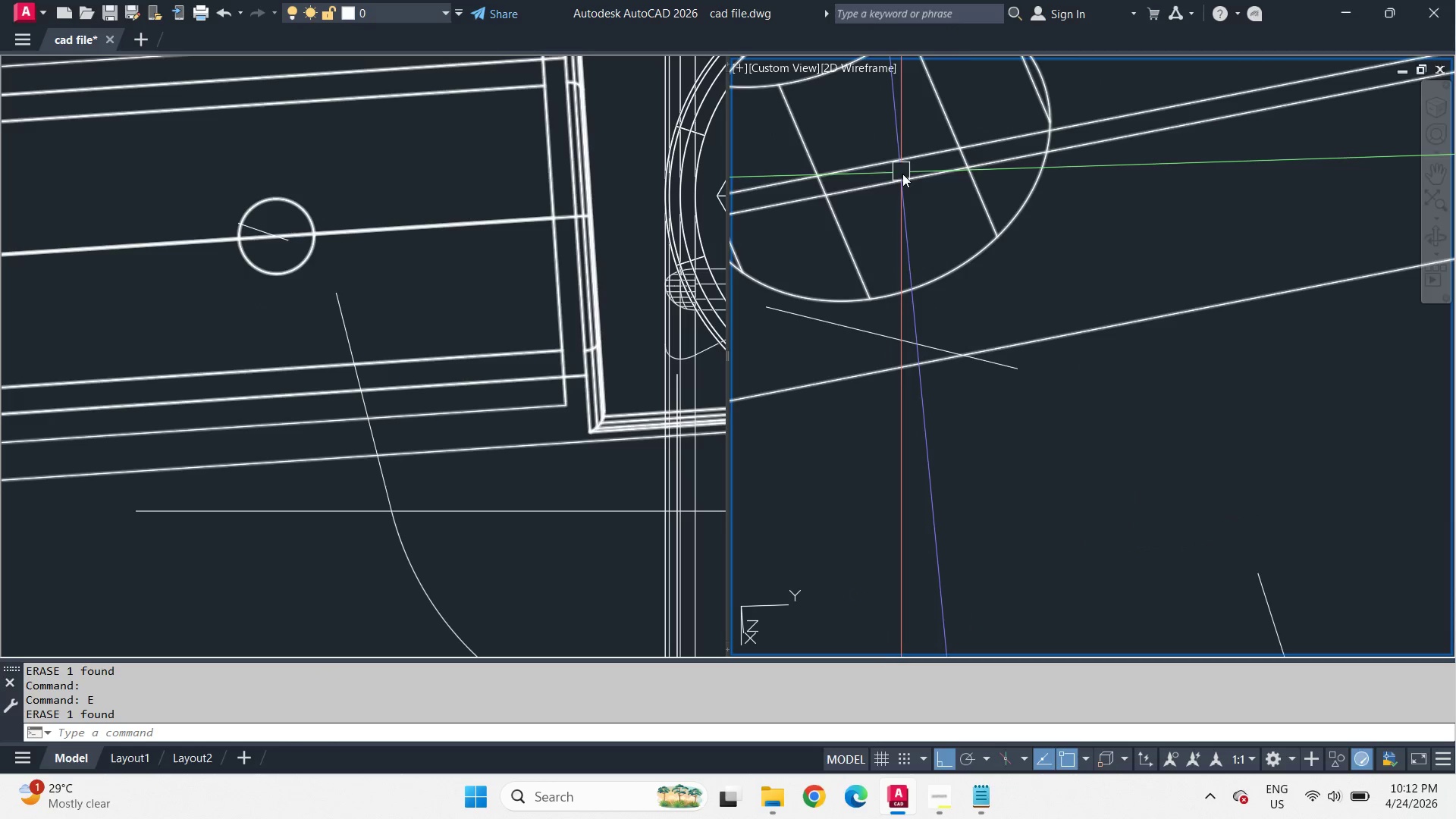 
key(L)
 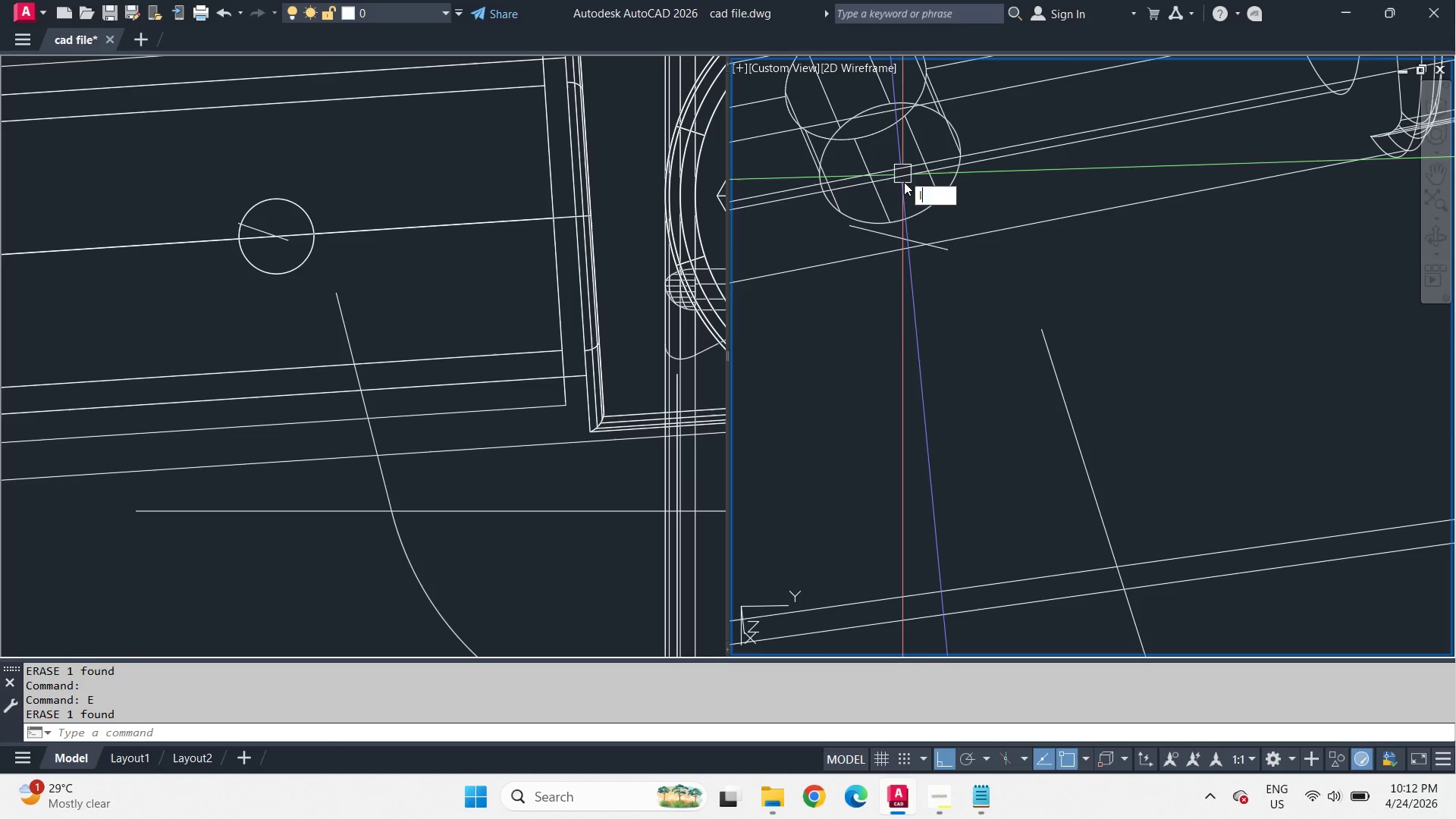 
key(Space)
 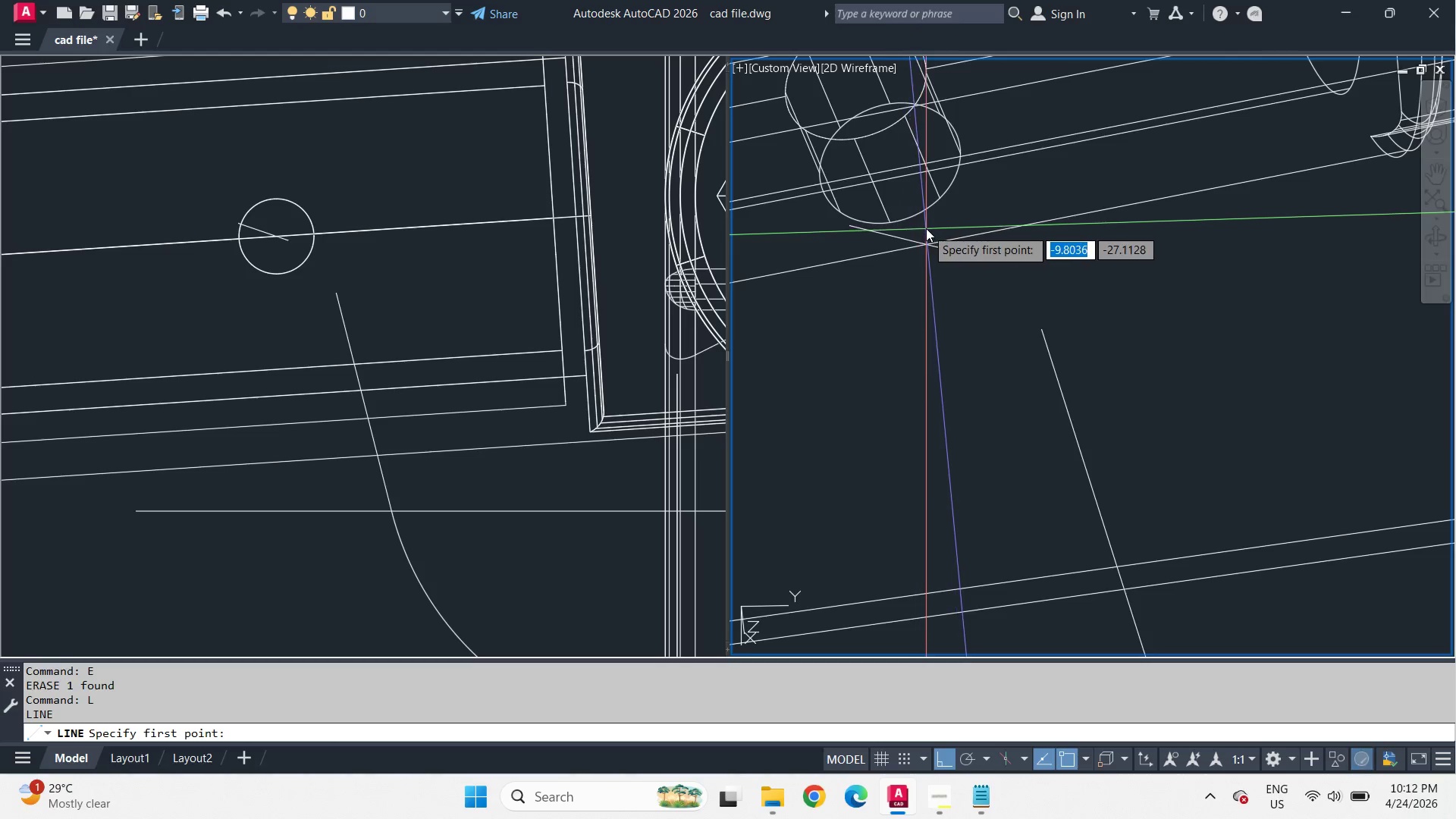 
scroll: coordinate [902, 174], scroll_direction: down, amount: 2.0
 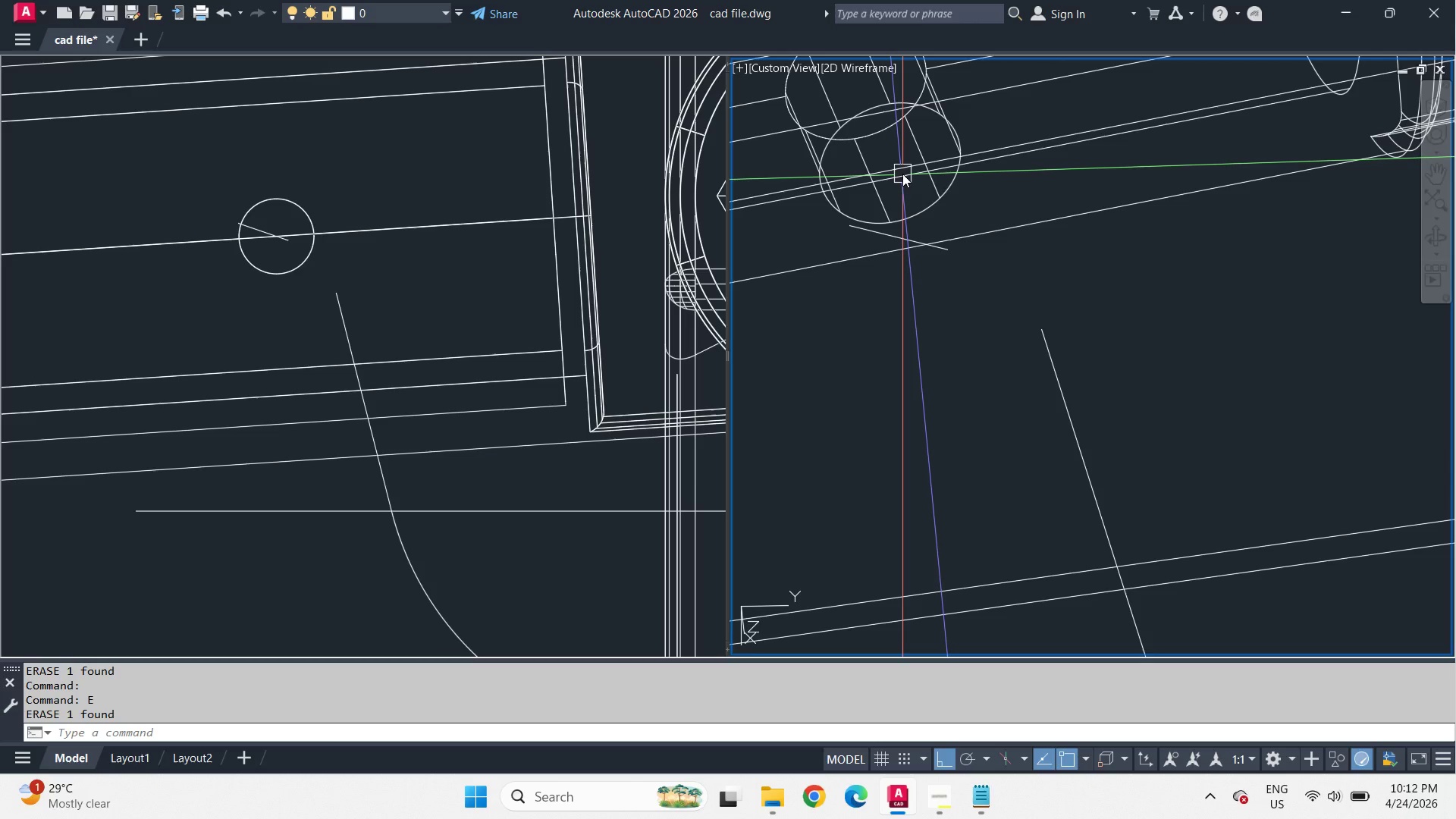 
type(cen )
 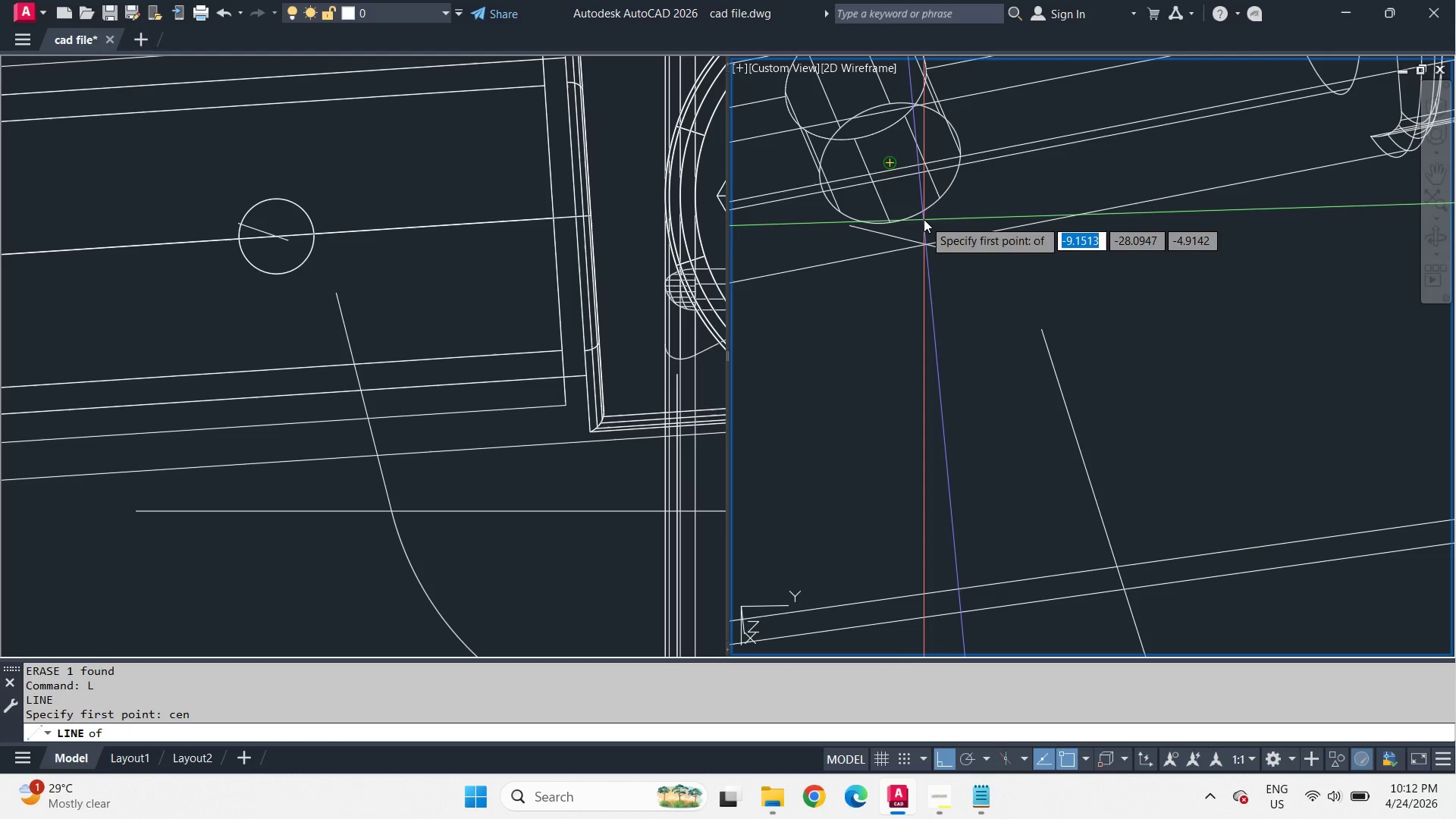 
left_click([924, 219])
 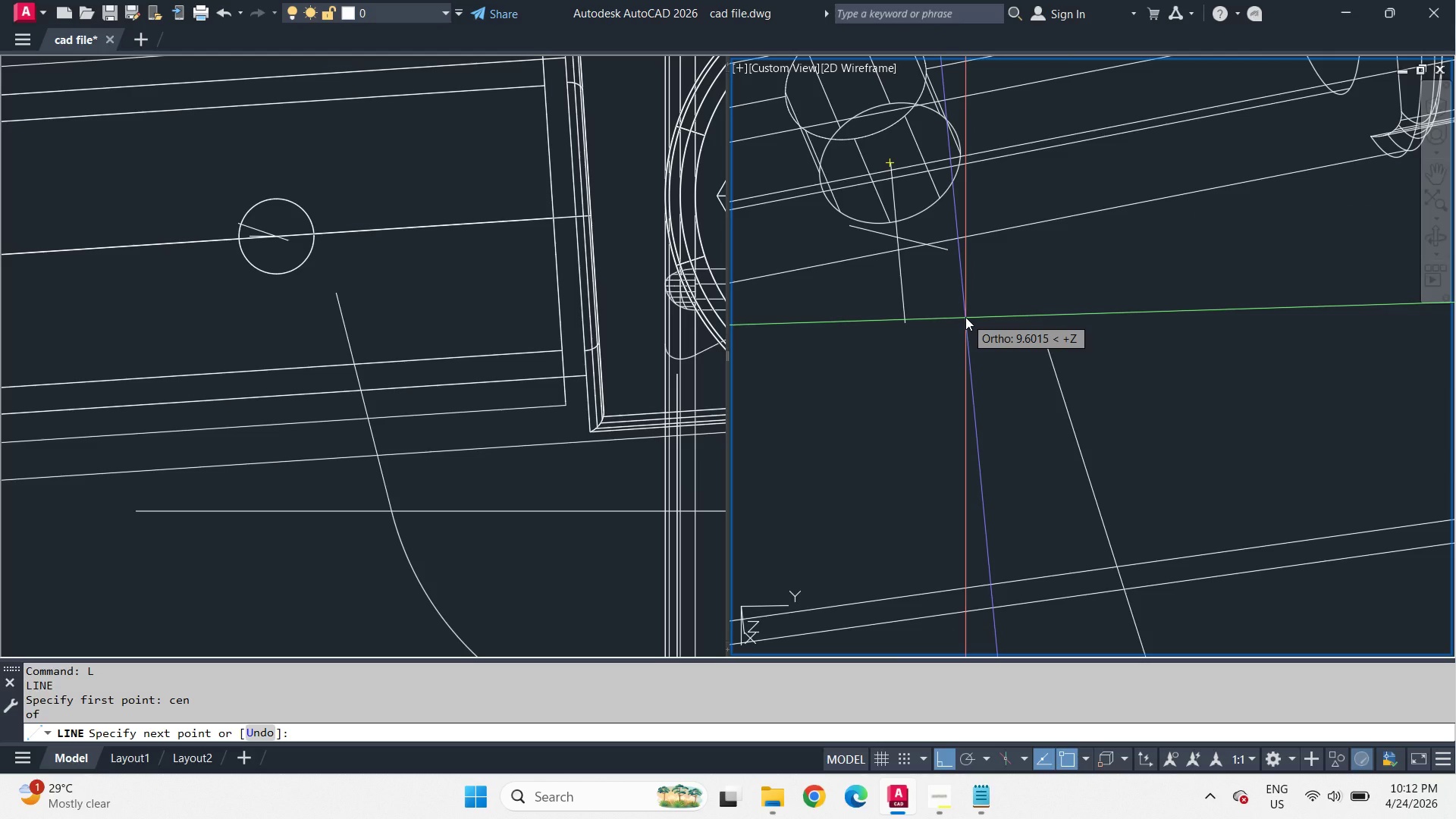 
key(Escape)
 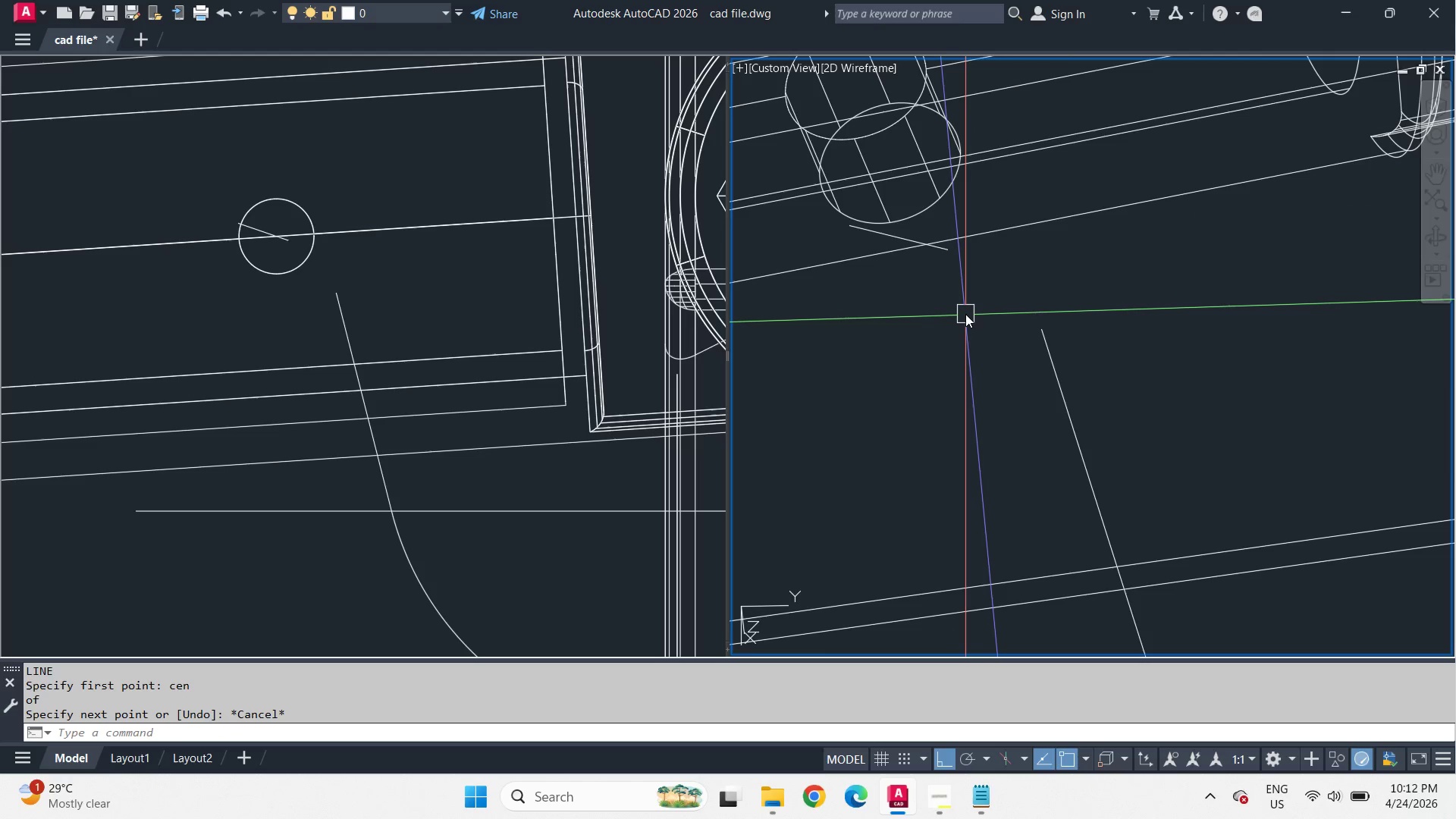 
key(Control+Z)
 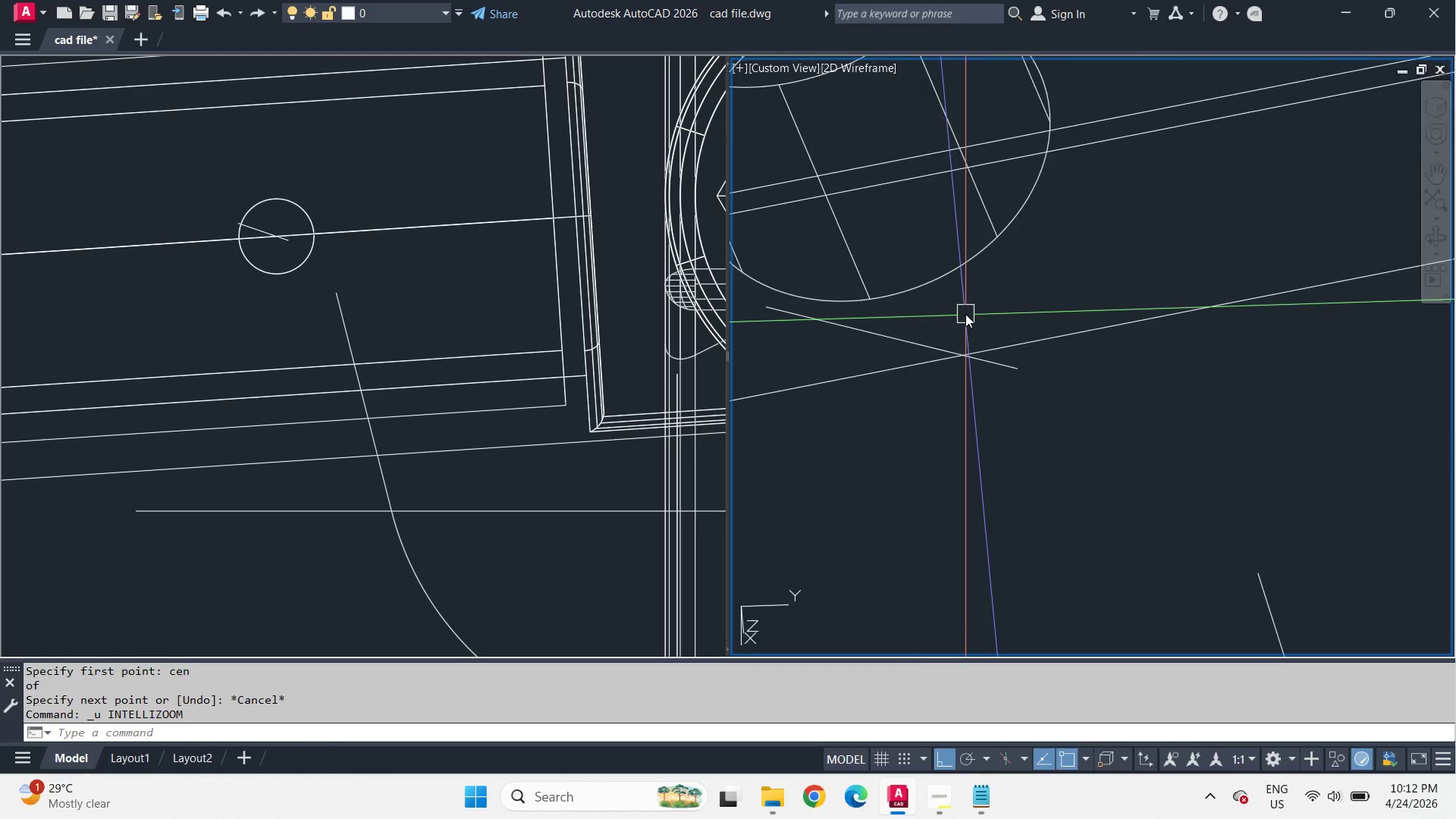 
key(Control+Z)
 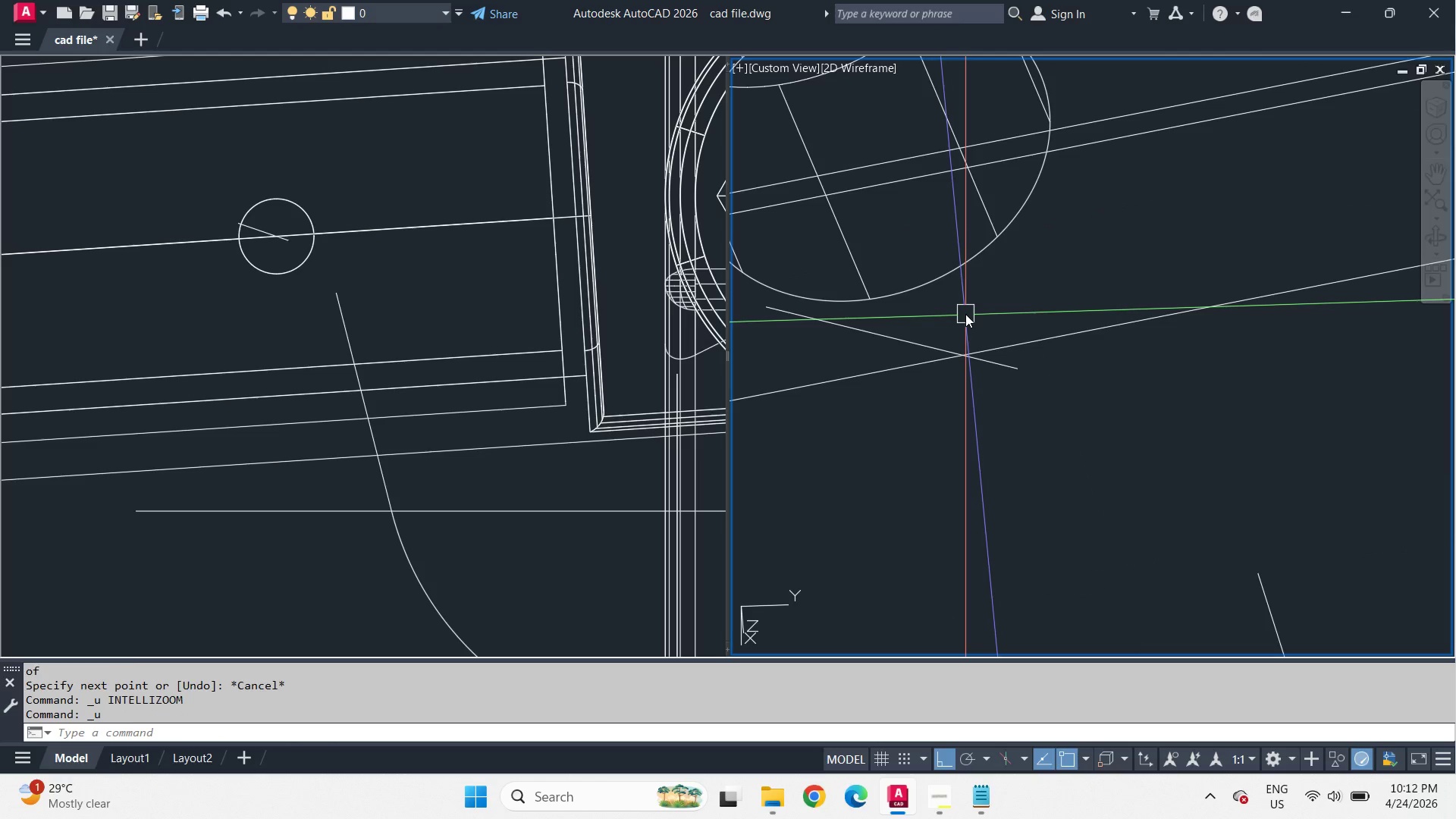 
key(Control+Z)
 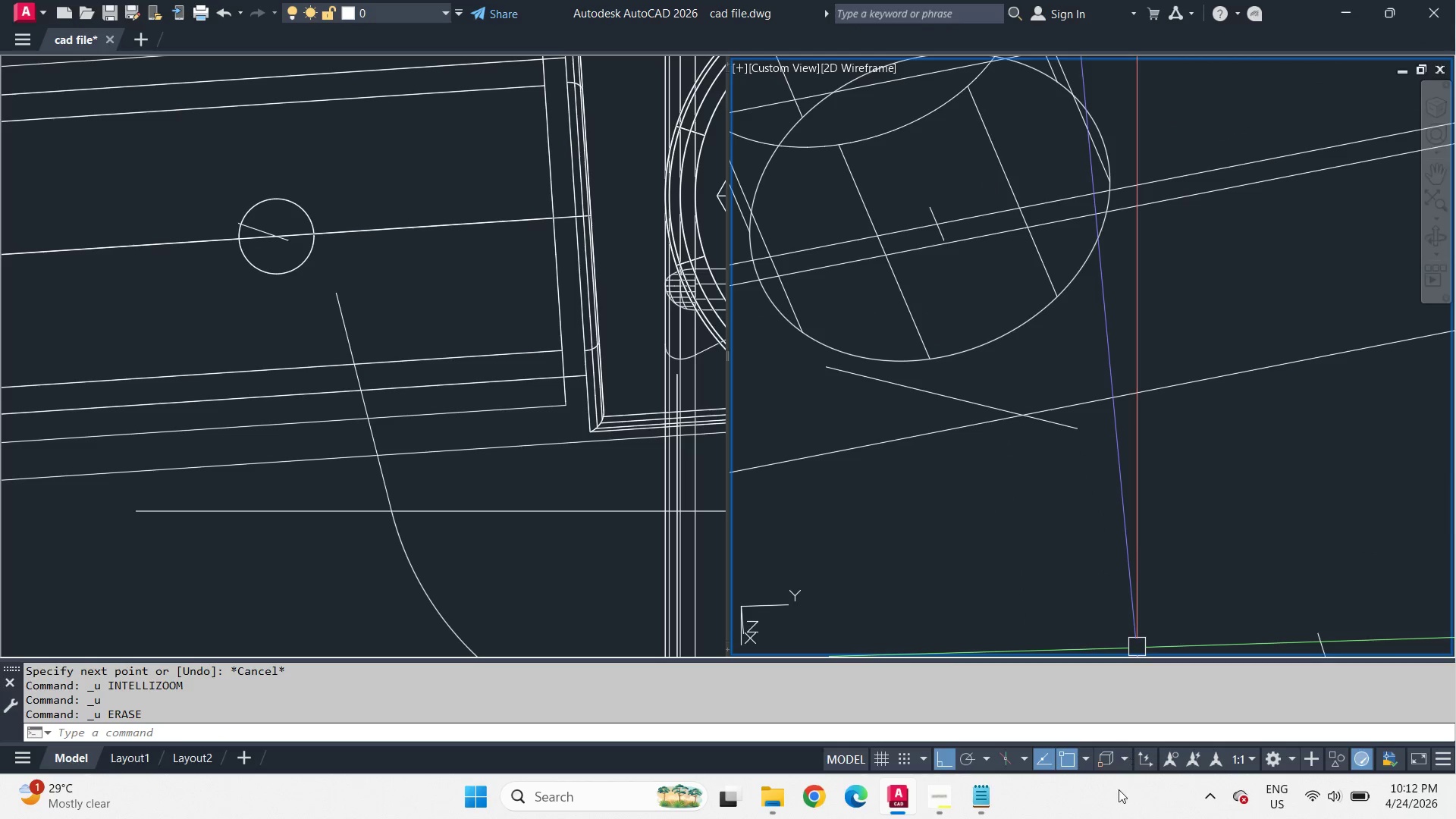 
left_click([1103, 766])
 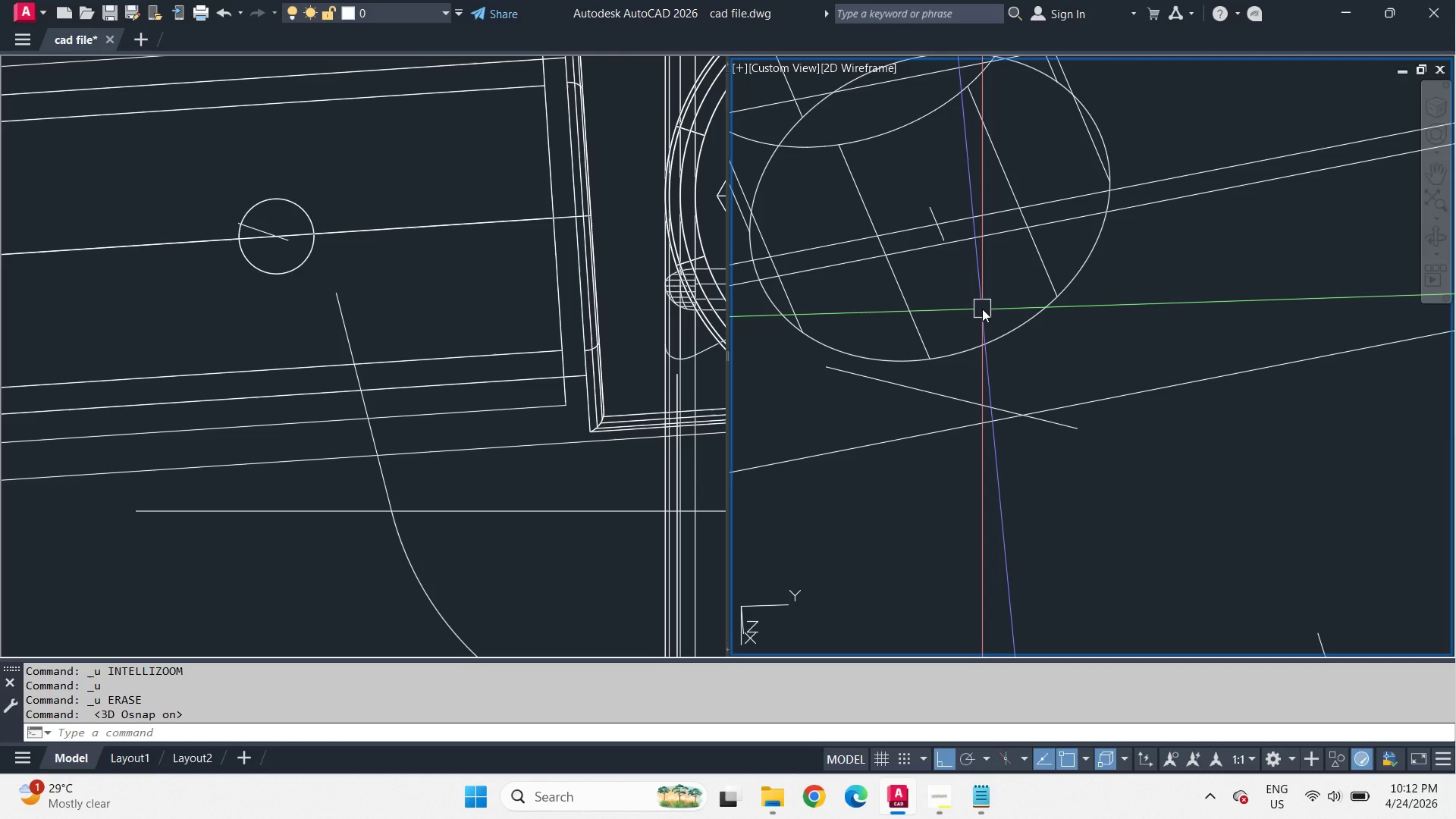 
key(L)
 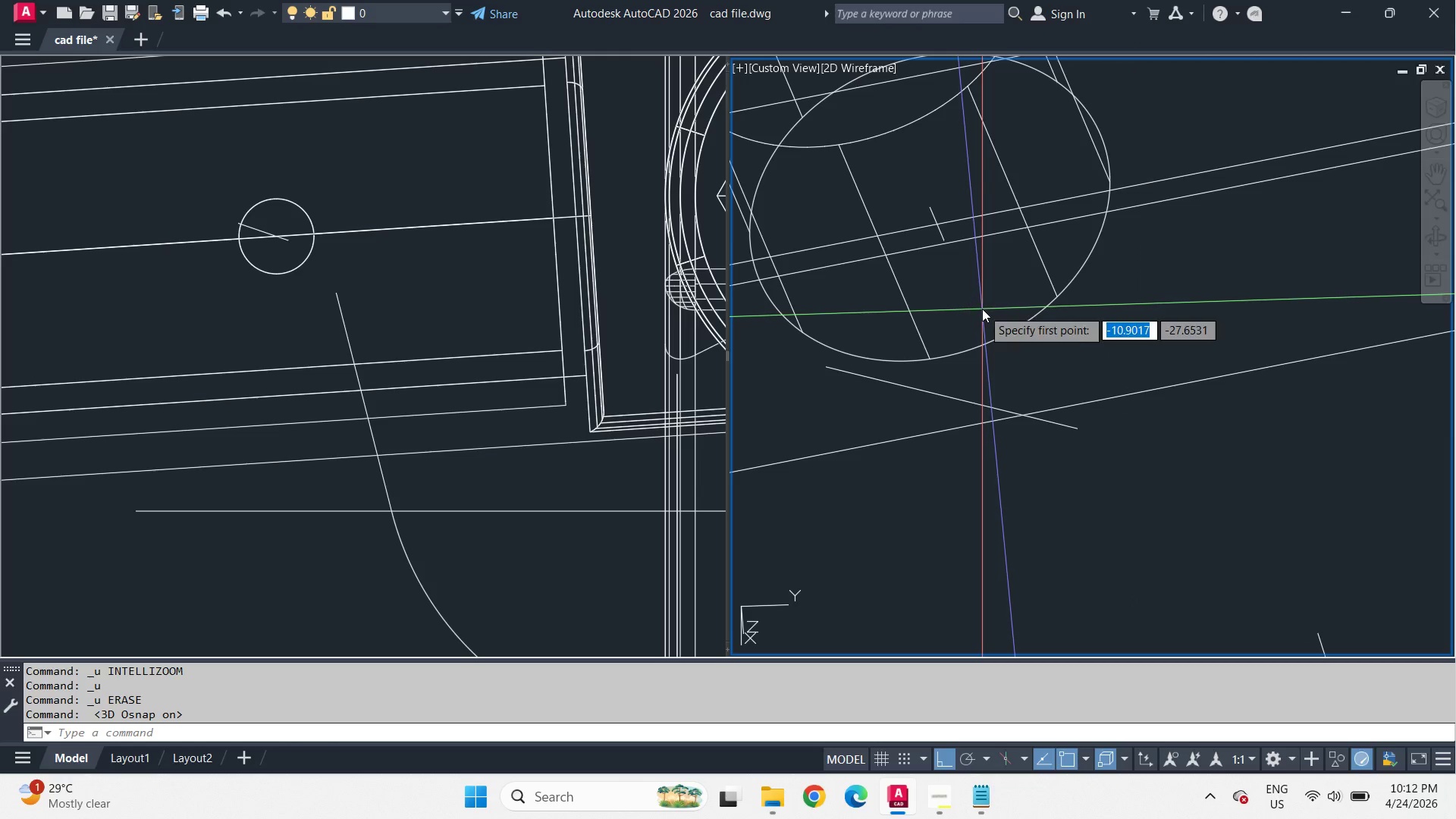 
key(Space)
 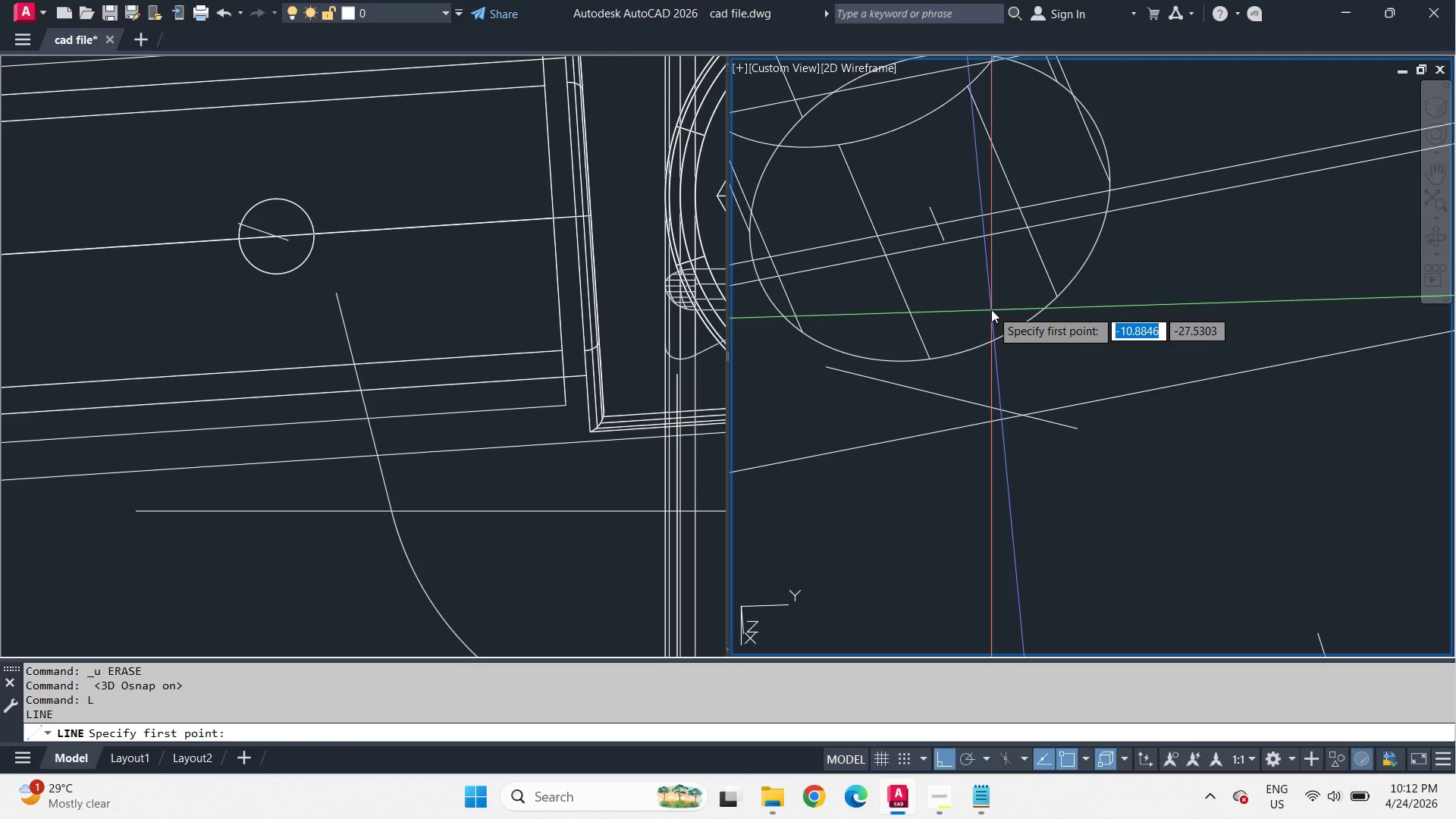 
key(Escape)
 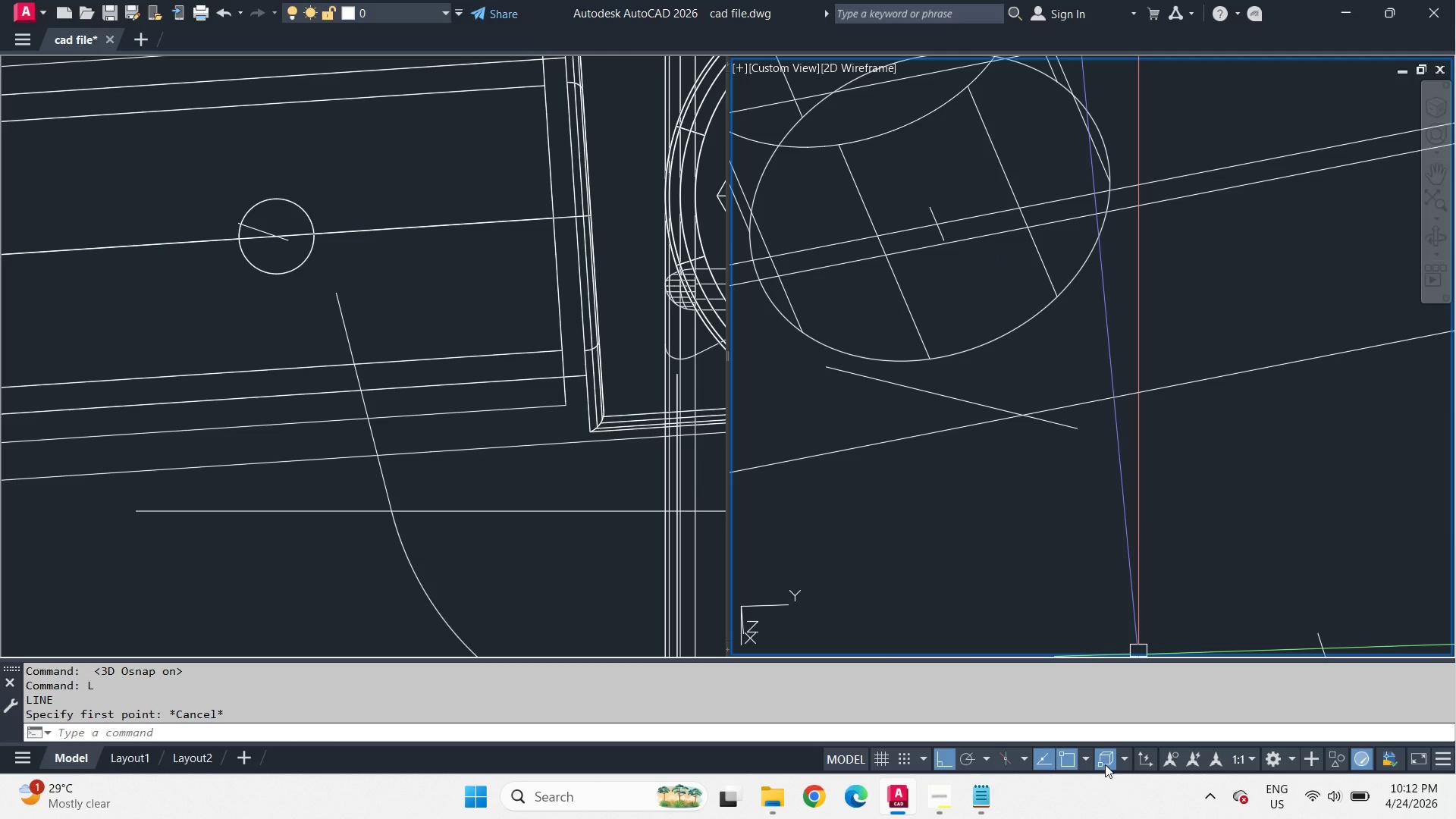 
left_click([1105, 764])
 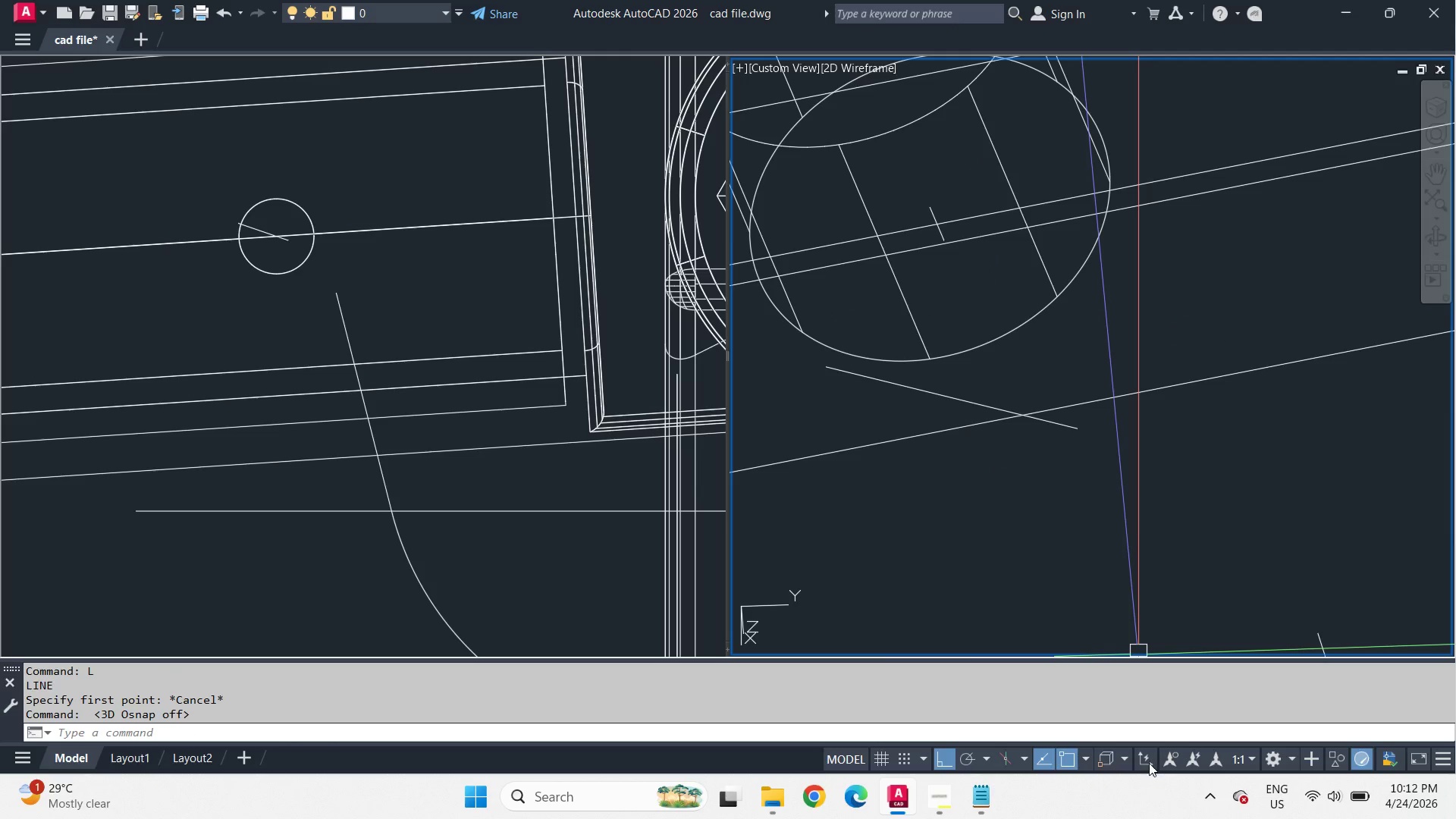 
left_click([1149, 763])
 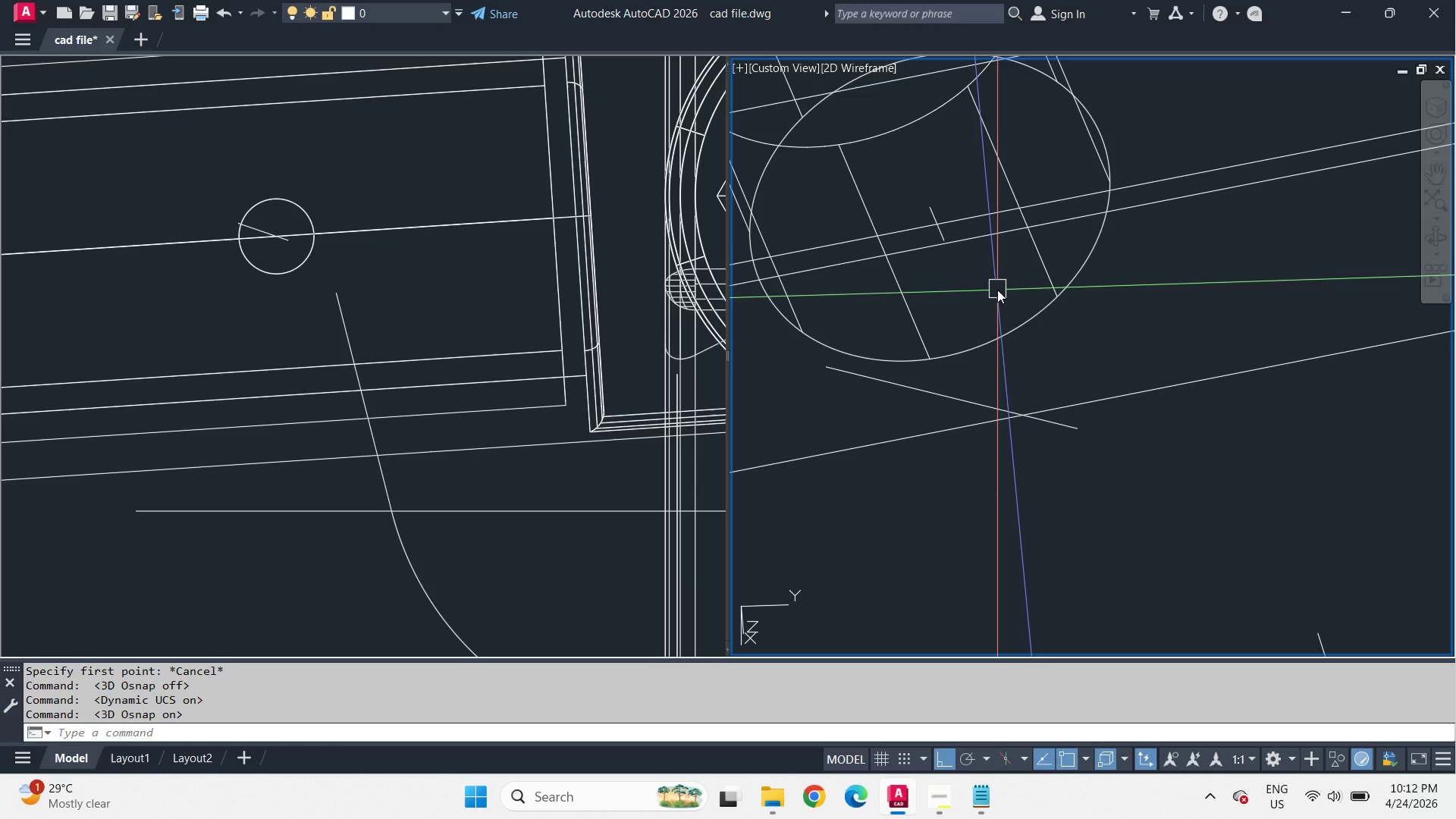 
wait(7.48)
 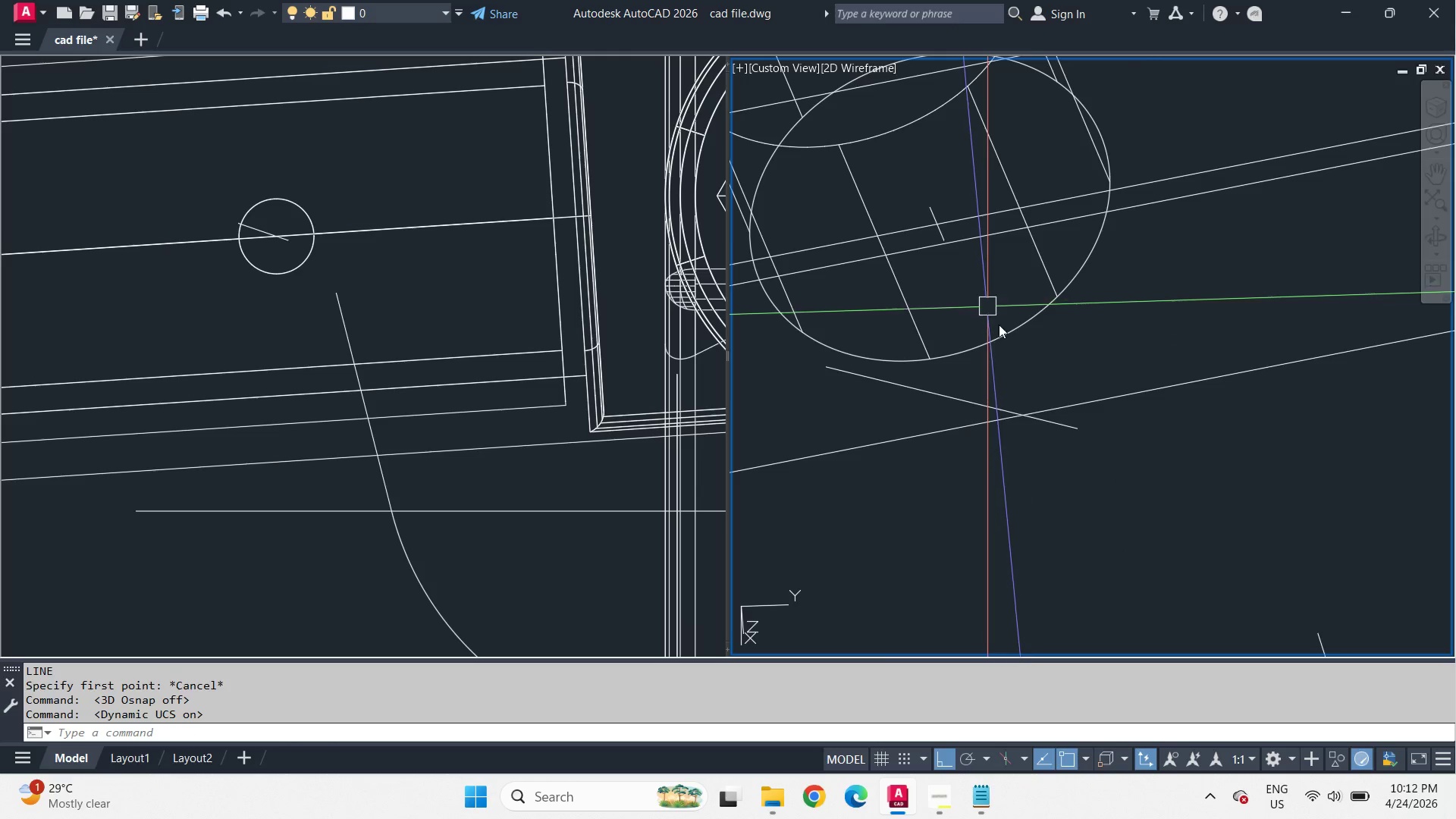 
left_click([1103, 761])
 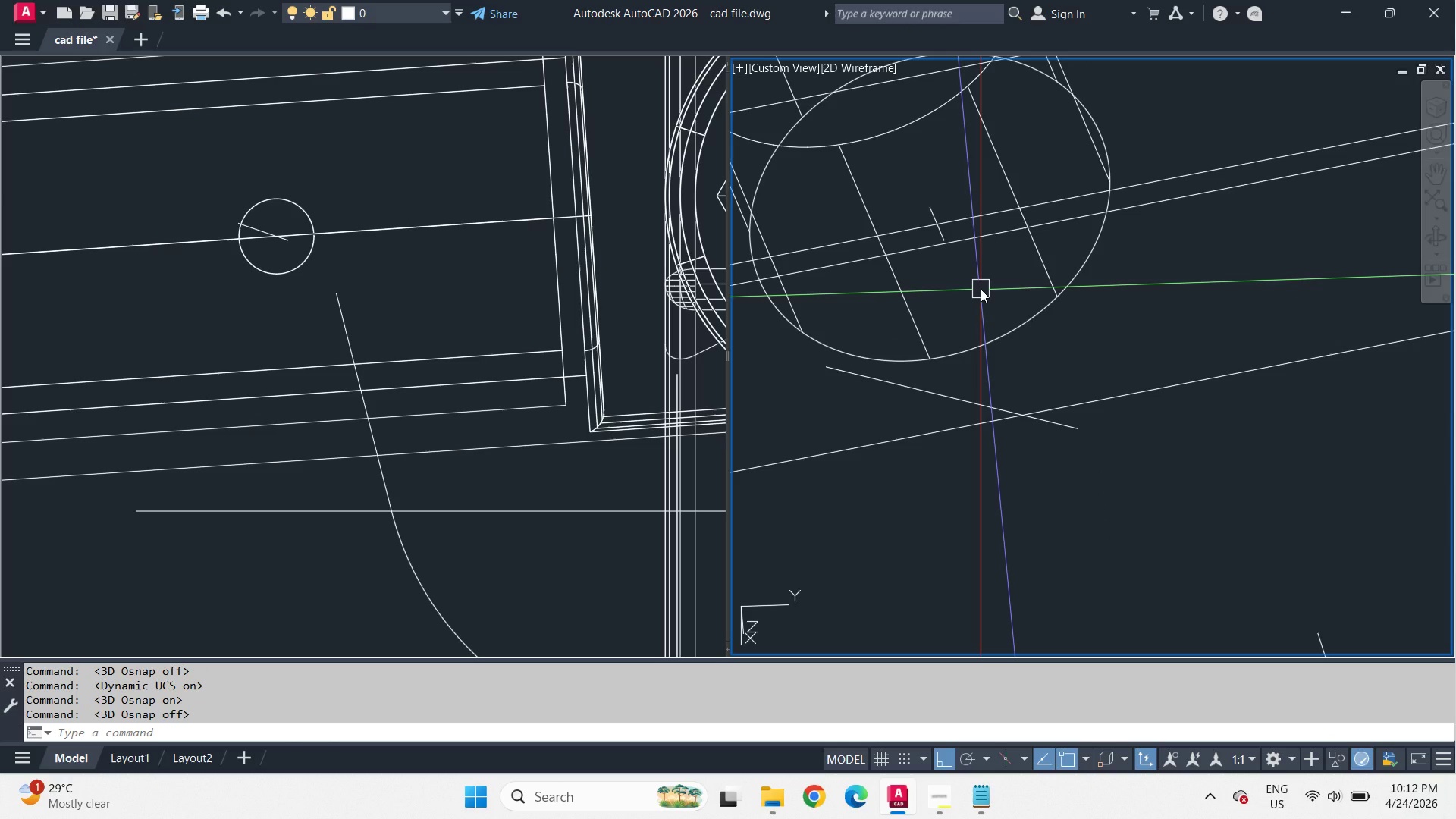 
wait(5.77)
 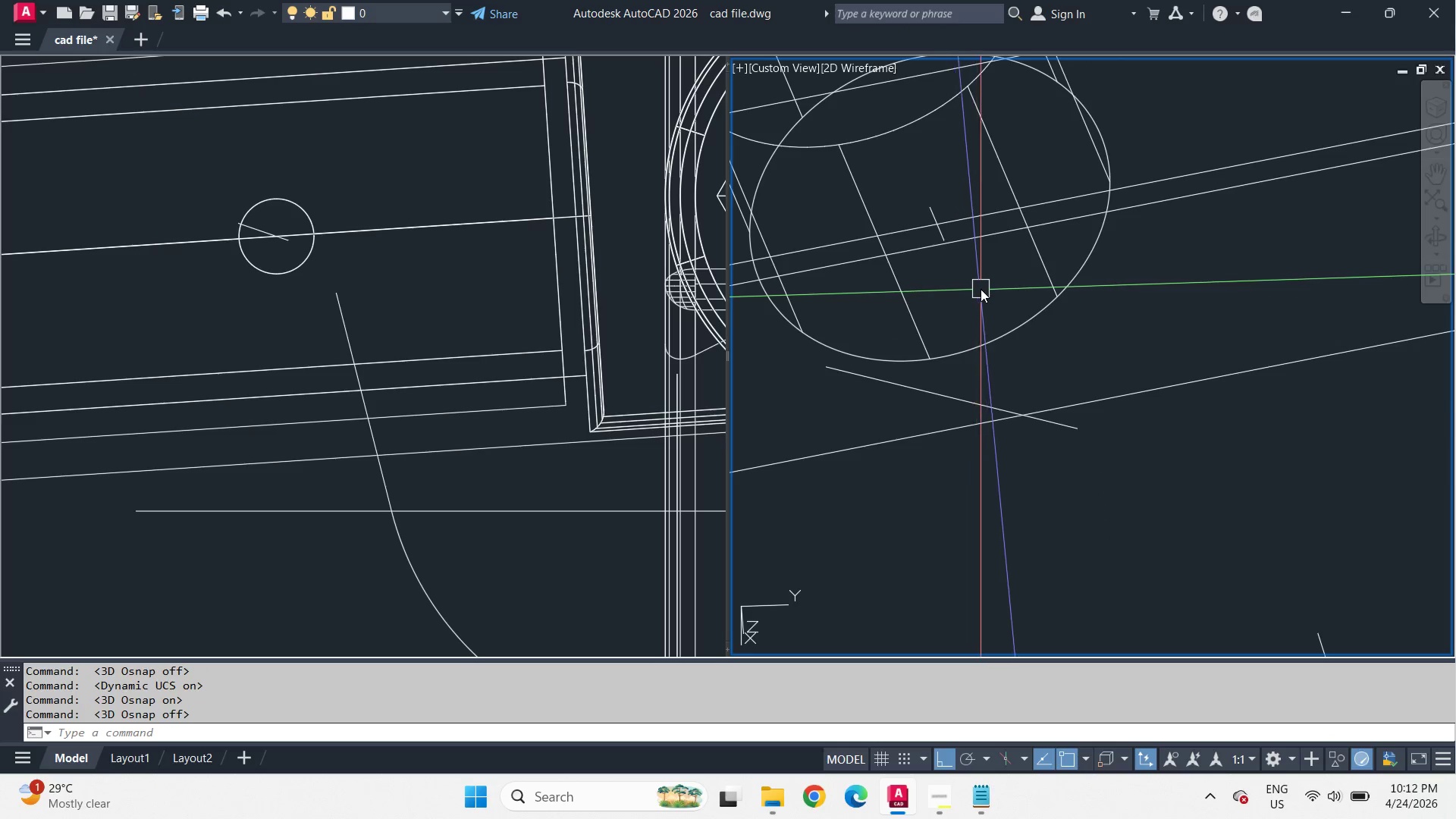 
key(L)
 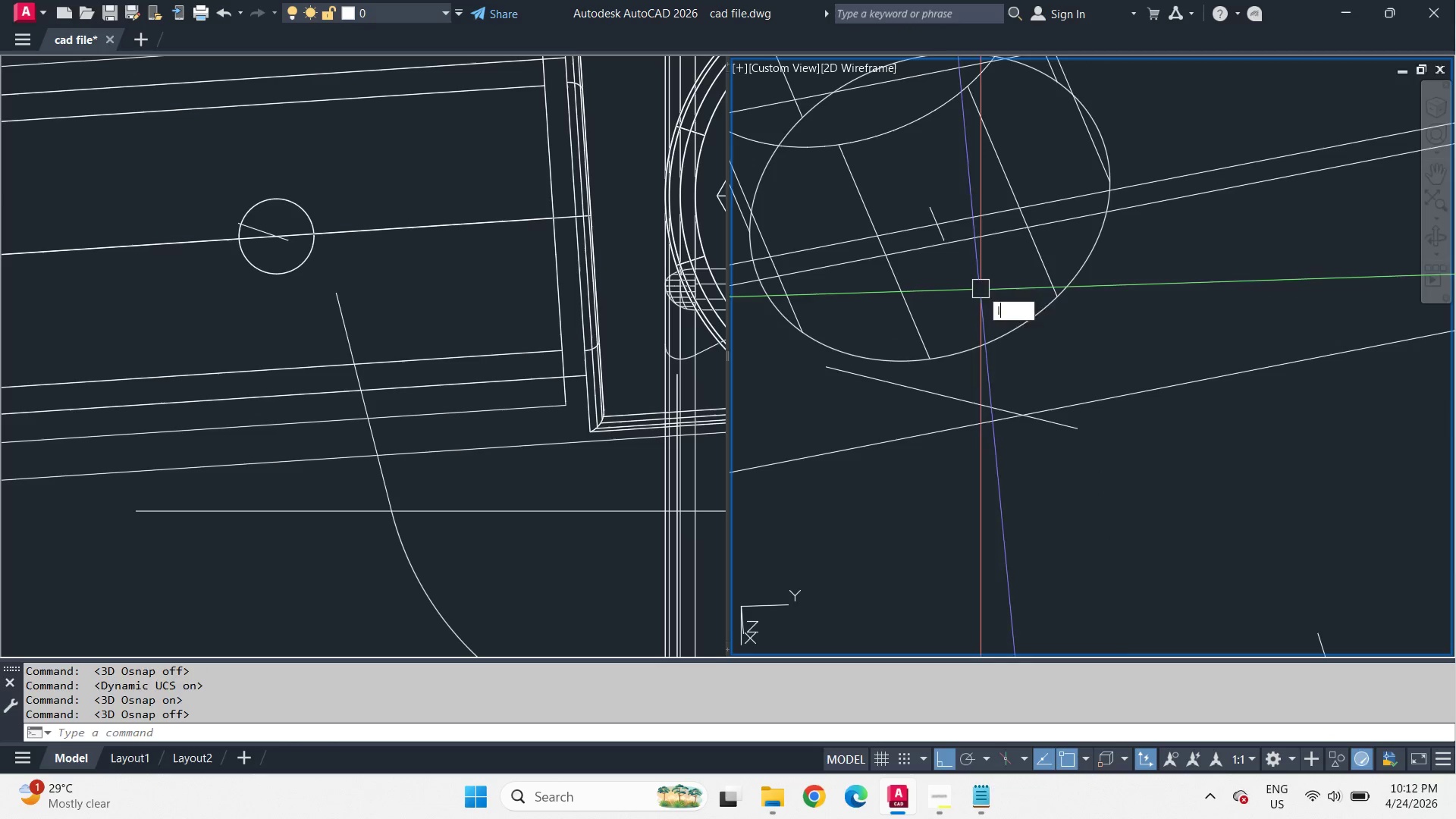 
key(Space)
 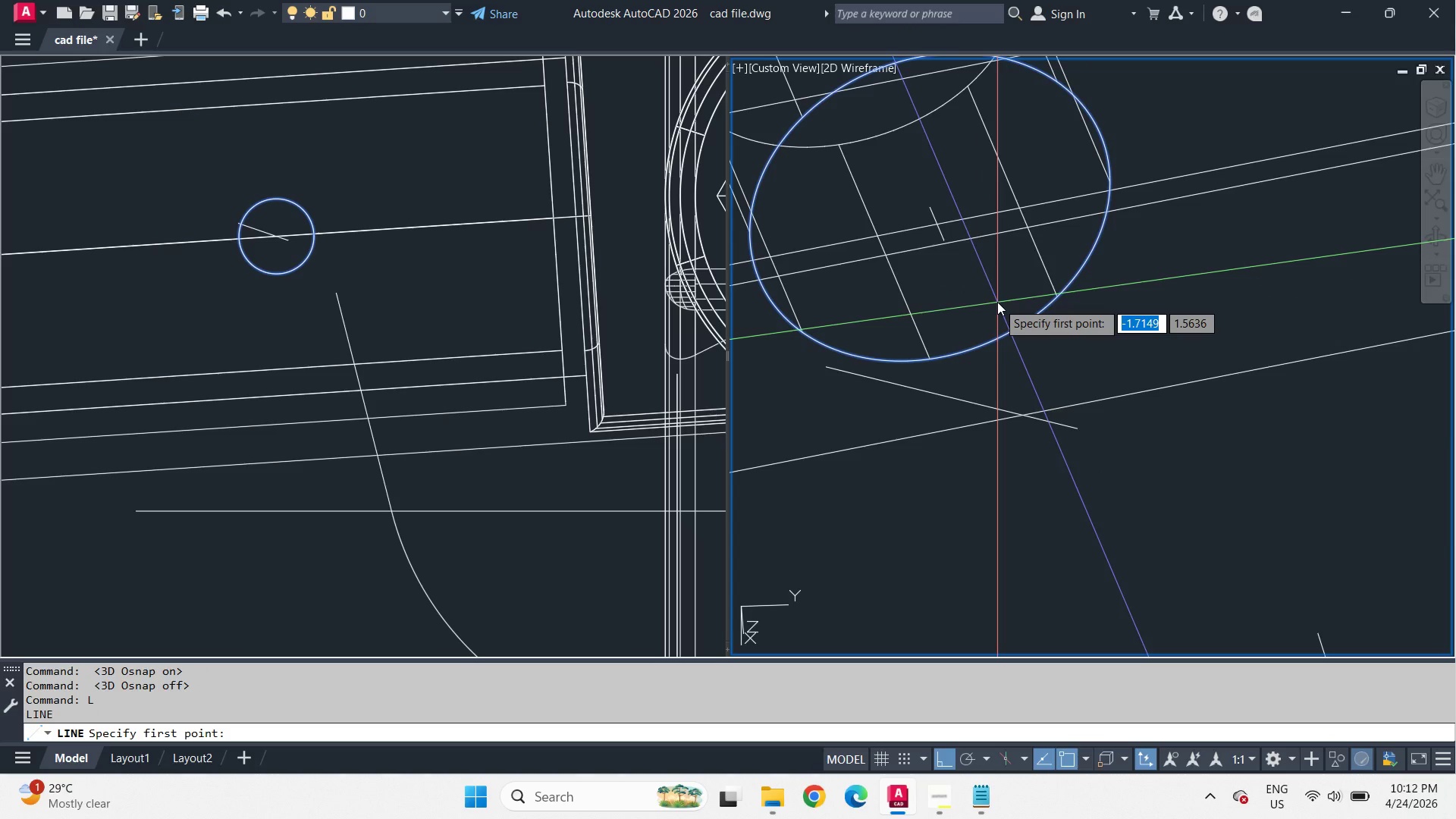 
type(cen )
 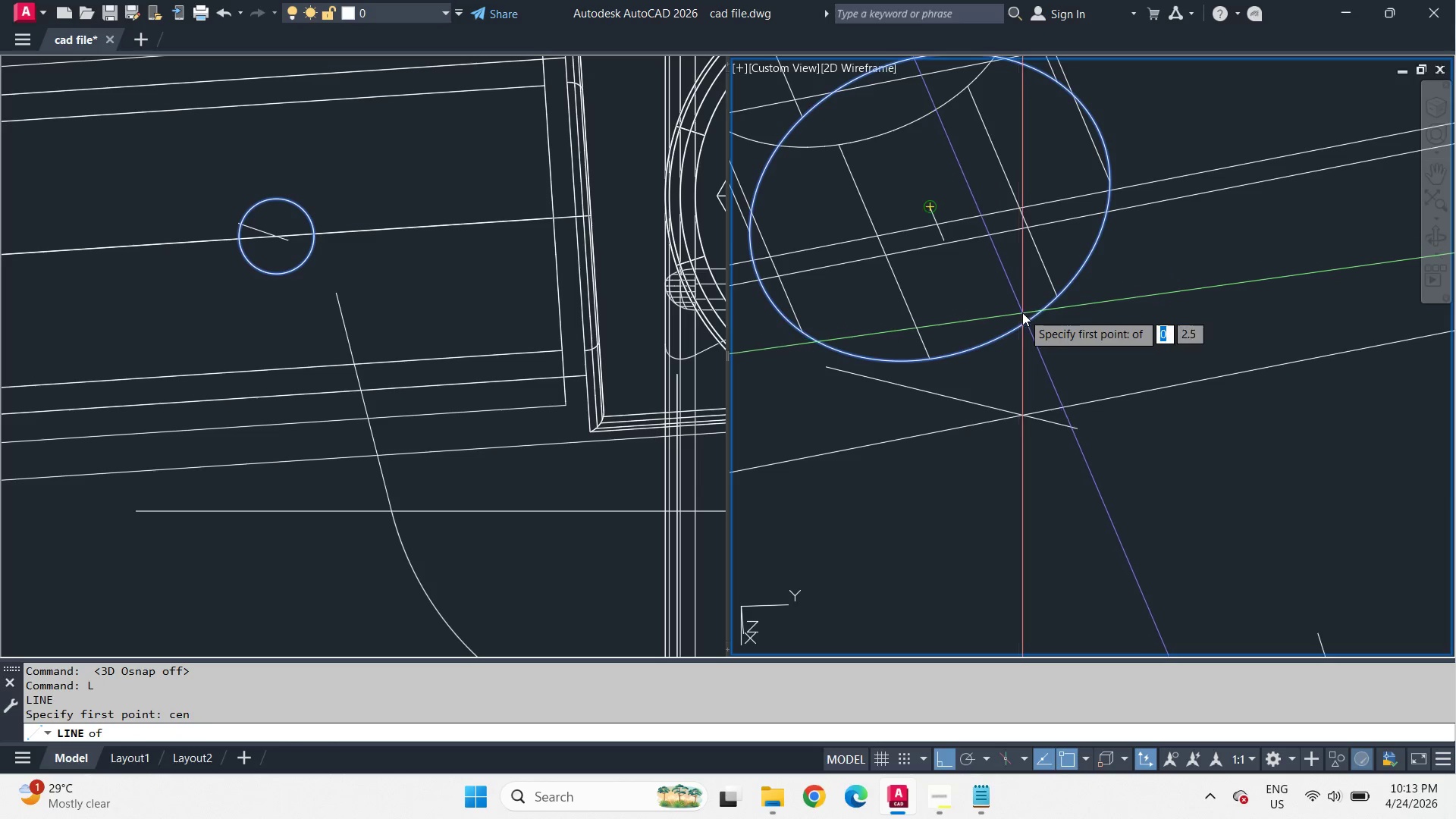 
left_click([1022, 312])
 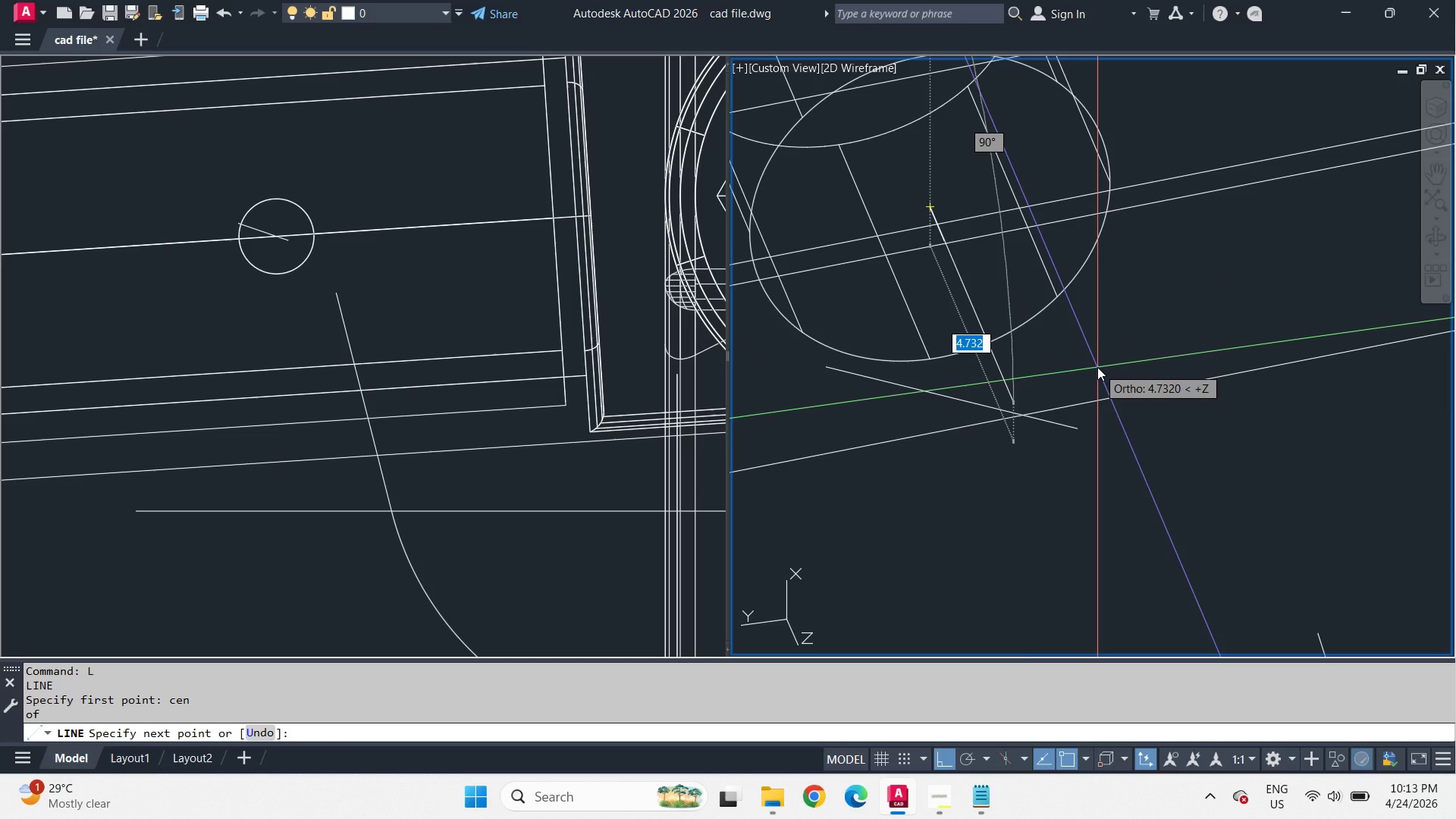 
key(5)
 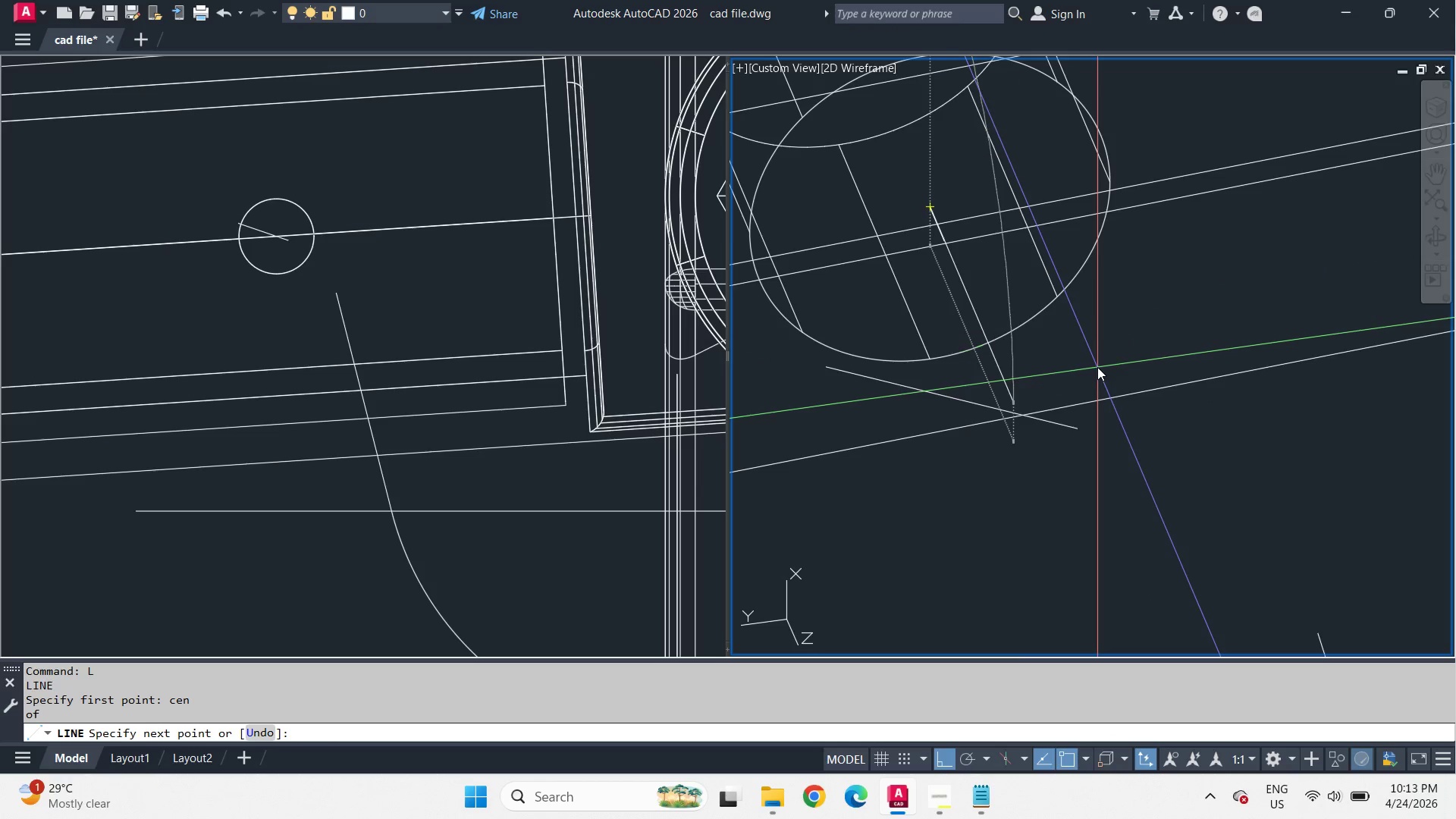 
key(Space)
 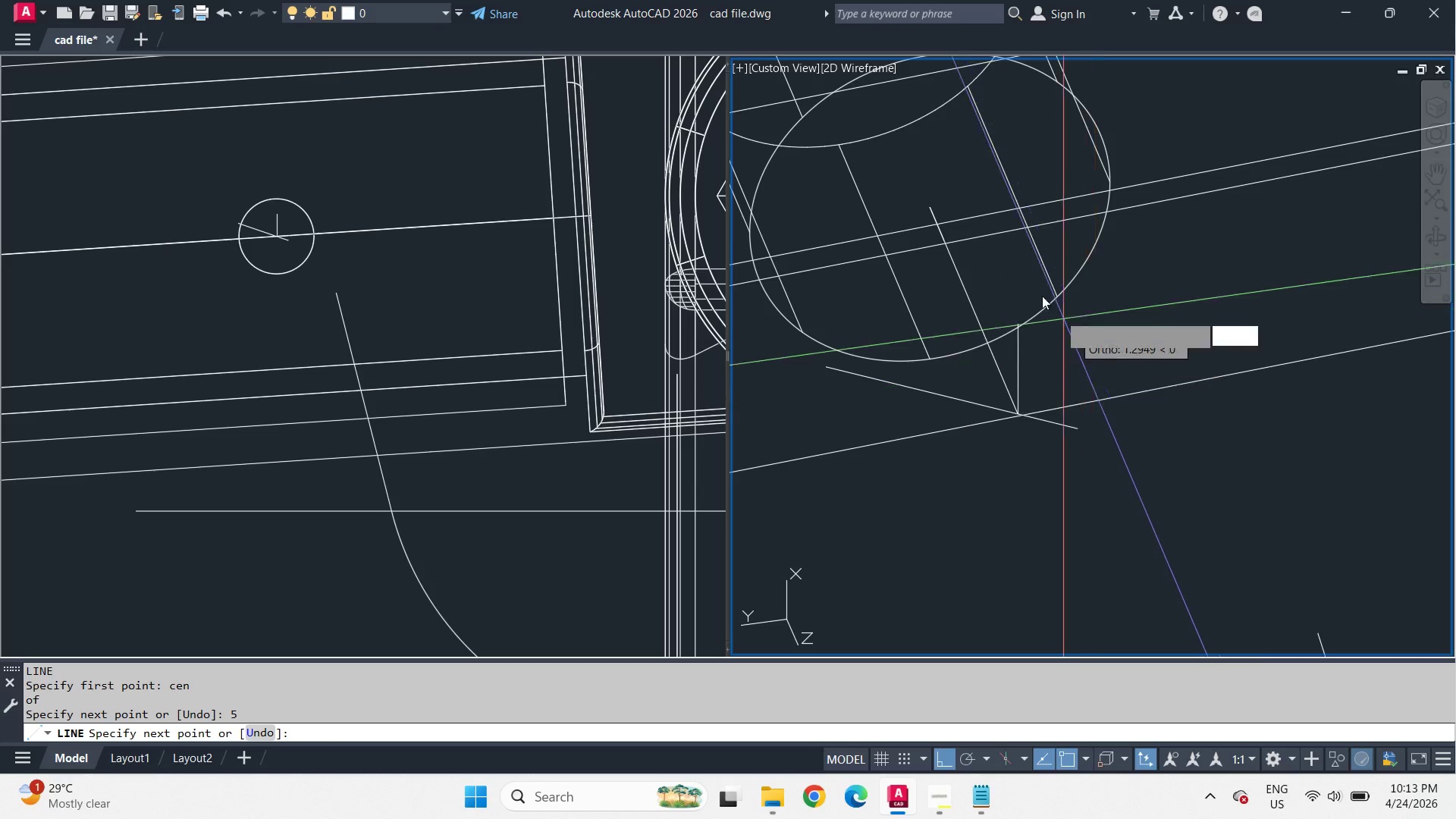 
key(Space)
 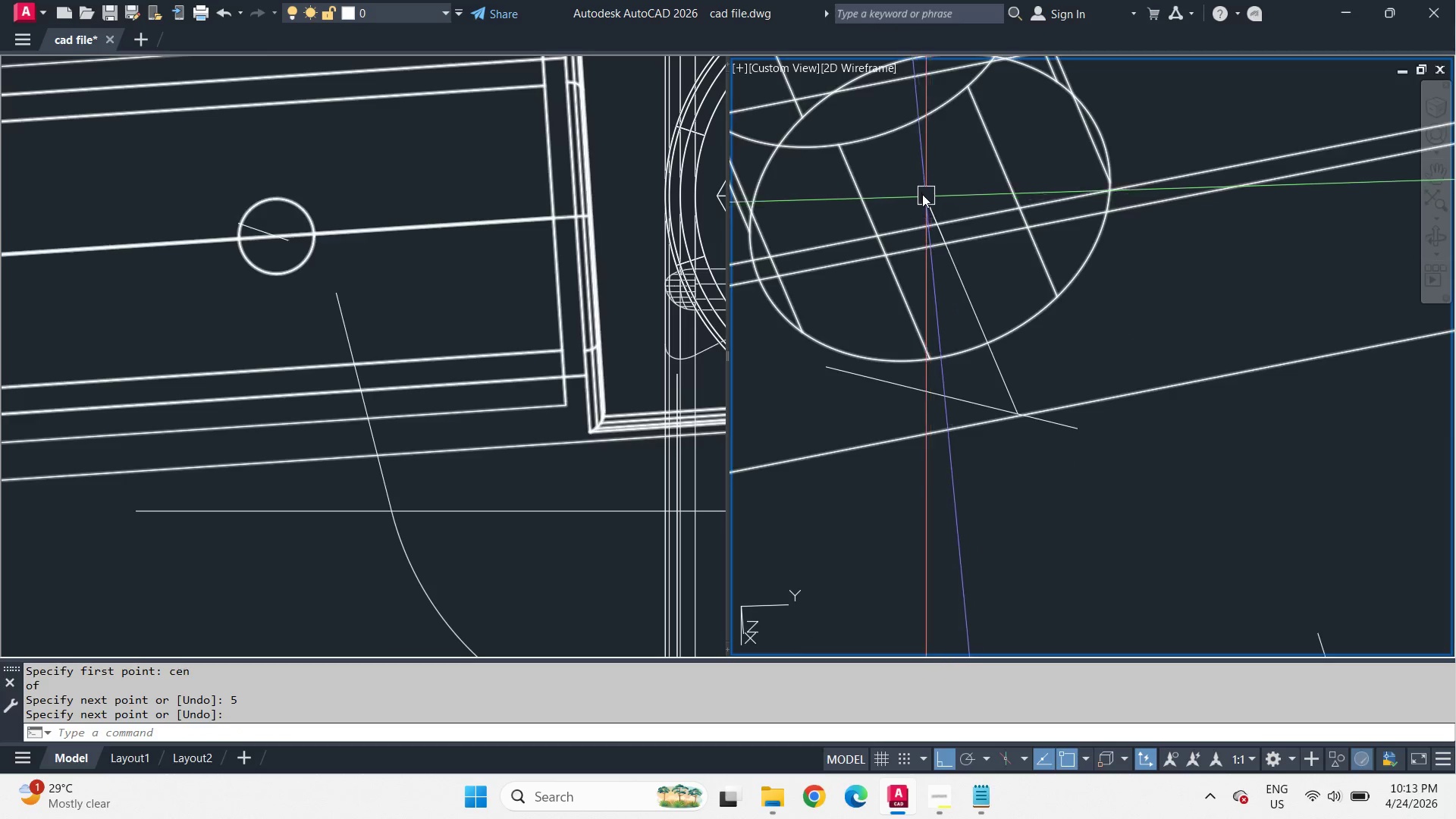 
left_click_drag(start_coordinate=[915, 187], to_coordinate=[945, 236])
 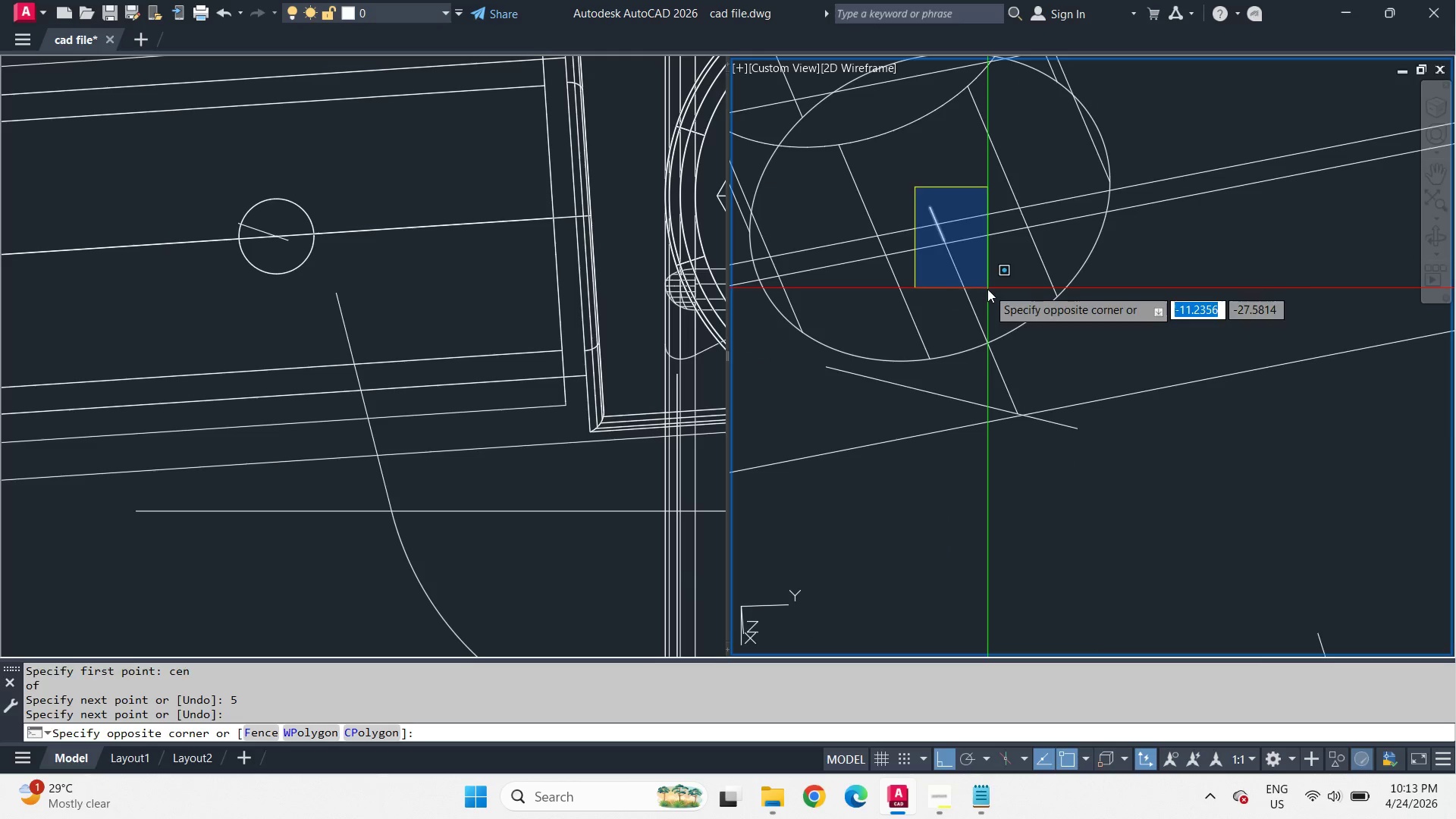 
key(E)
 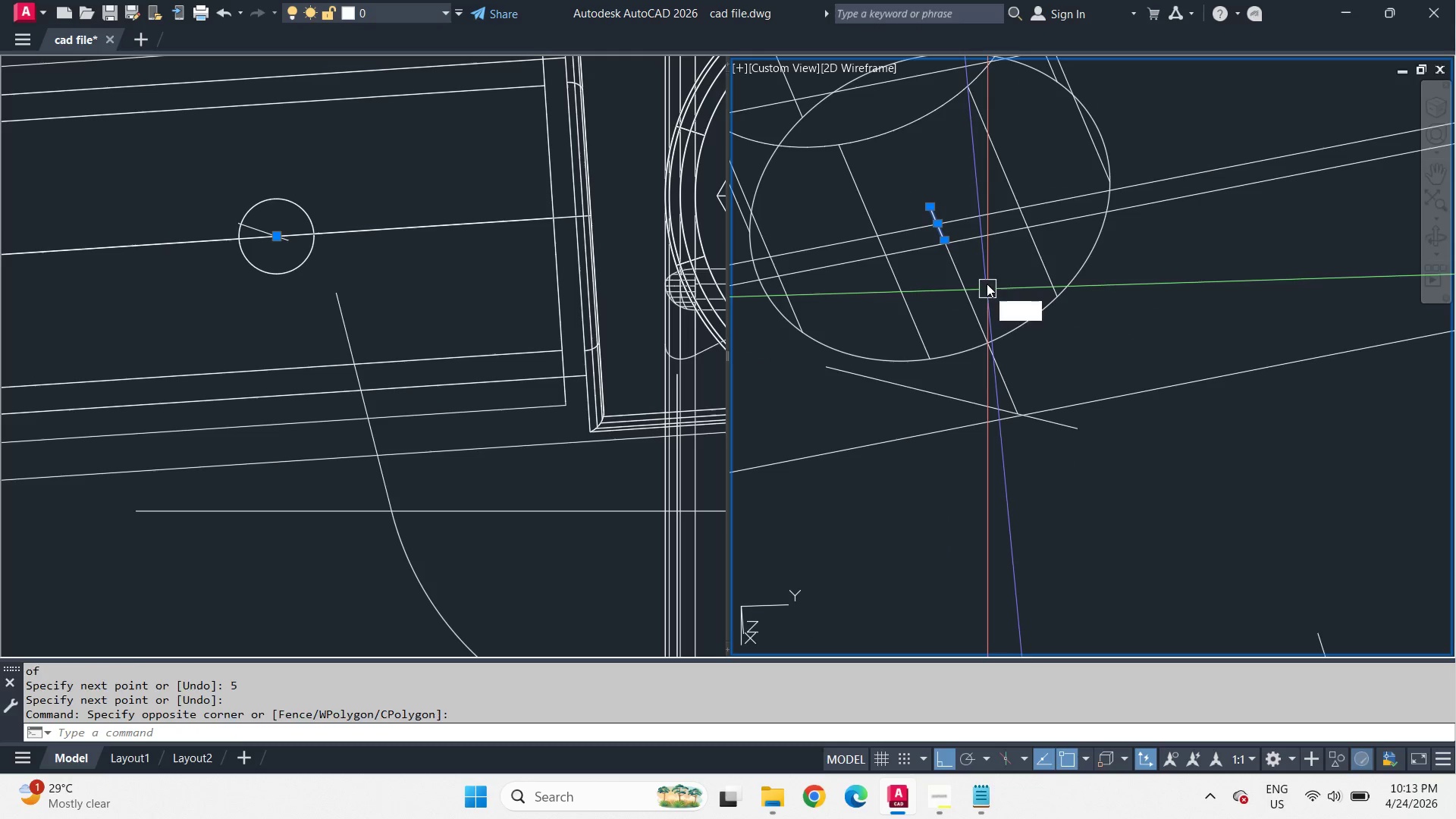 
key(Space)
 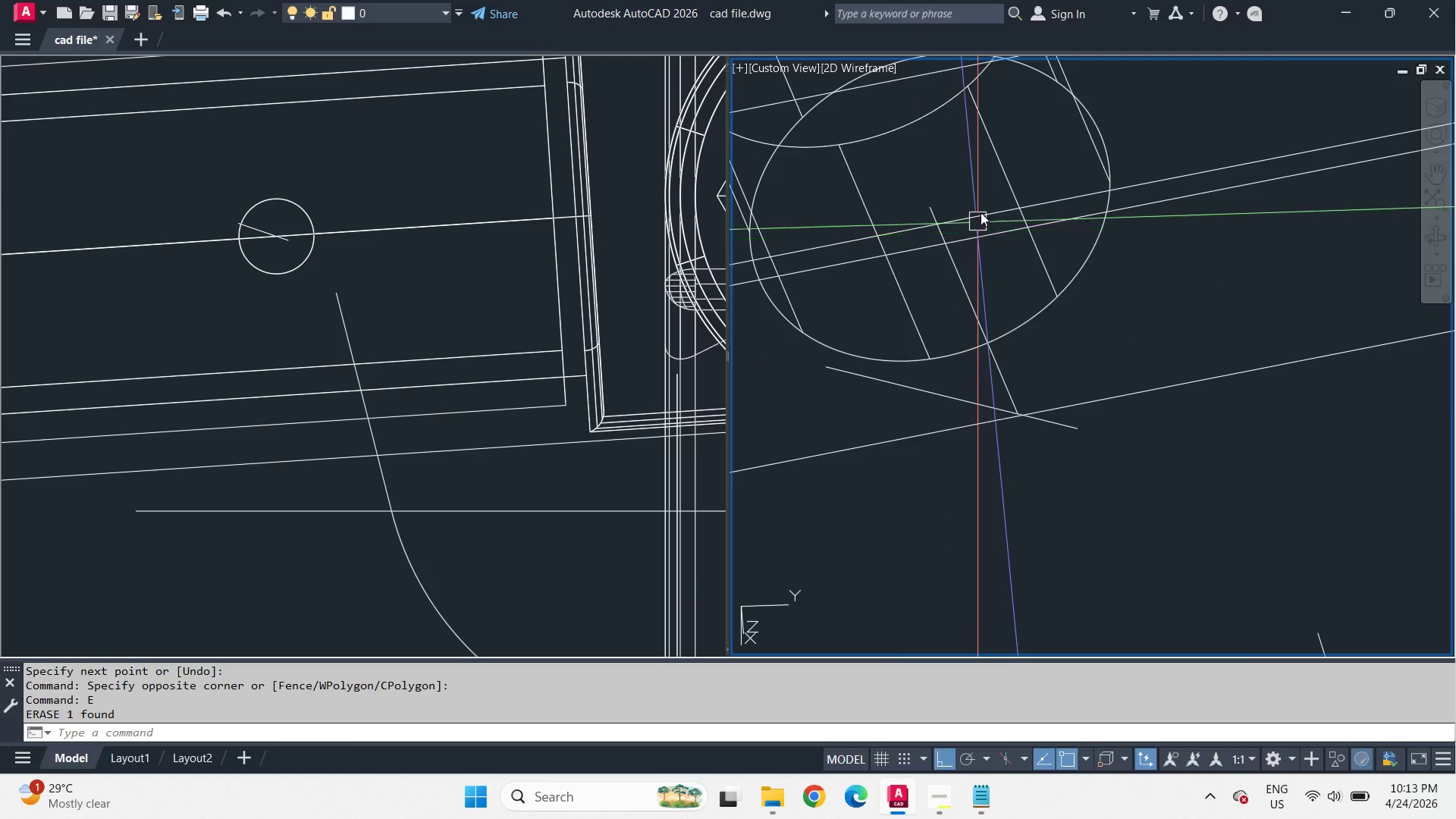 
key(Shift+ShiftLeft)
 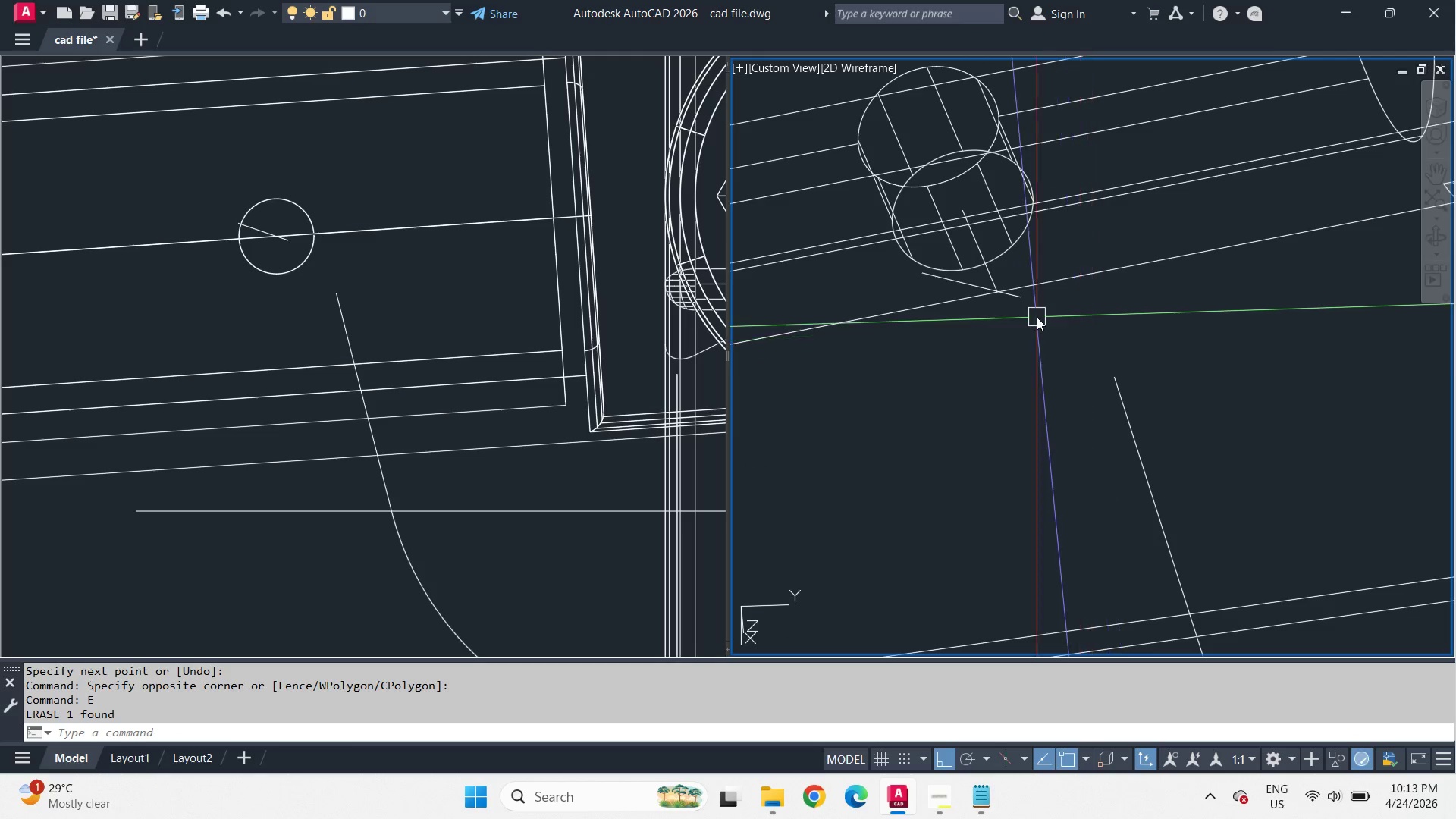 
scroll: coordinate [985, 213], scroll_direction: down, amount: 2.0
 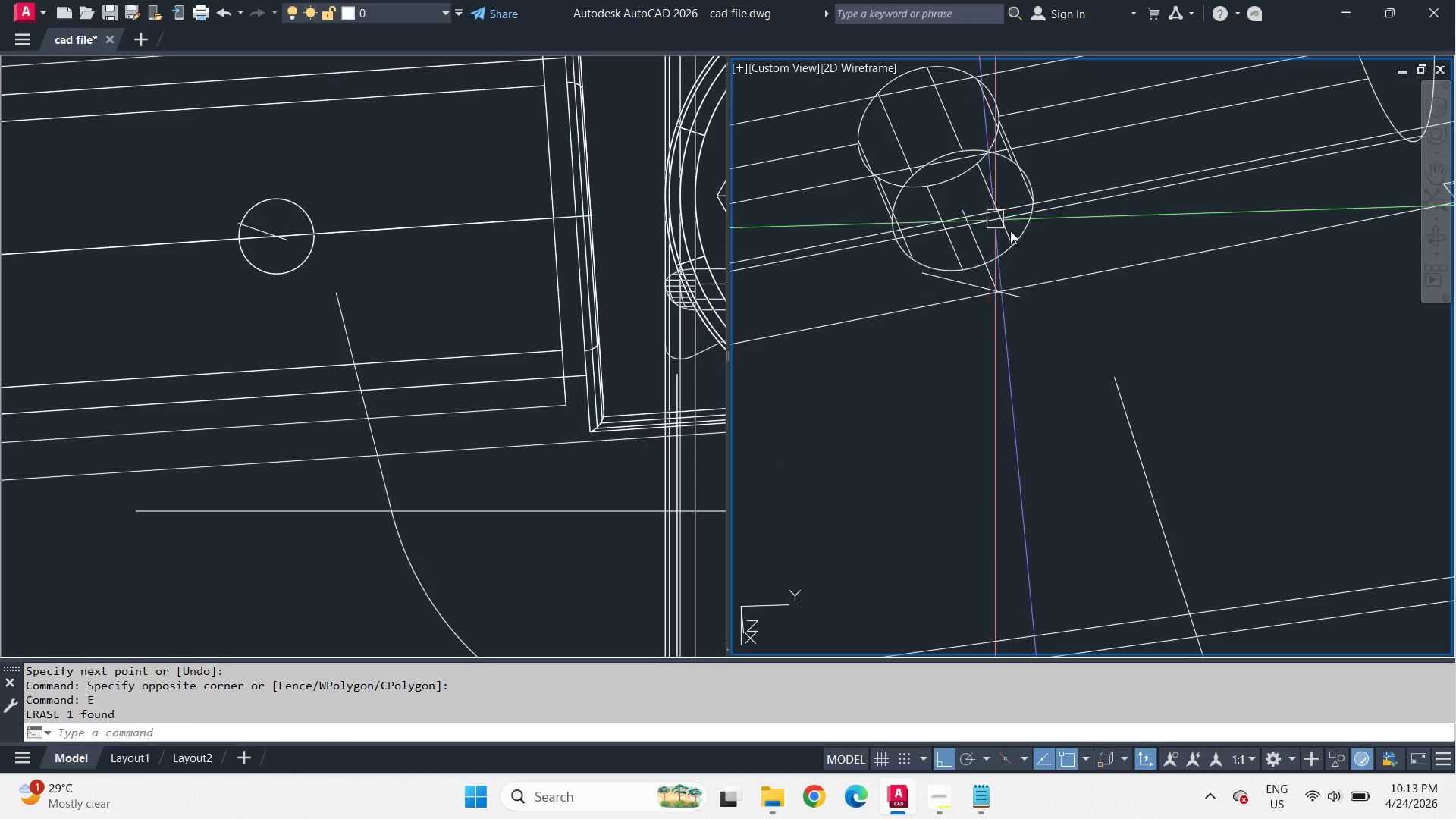 
hold_key(key=ShiftLeft, duration=5.3)
 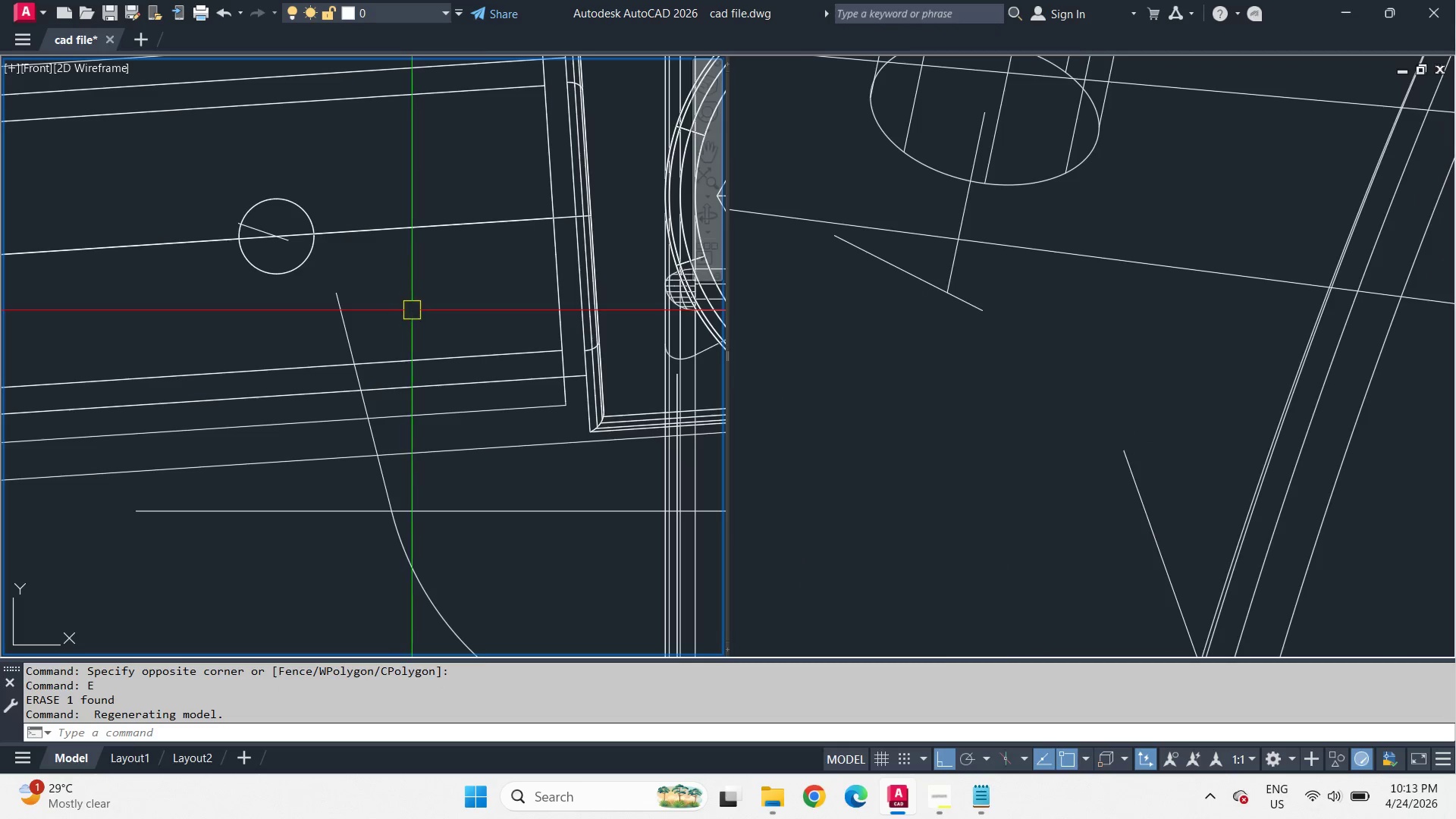 
scroll: coordinate [1037, 317], scroll_direction: up, amount: 1.0
 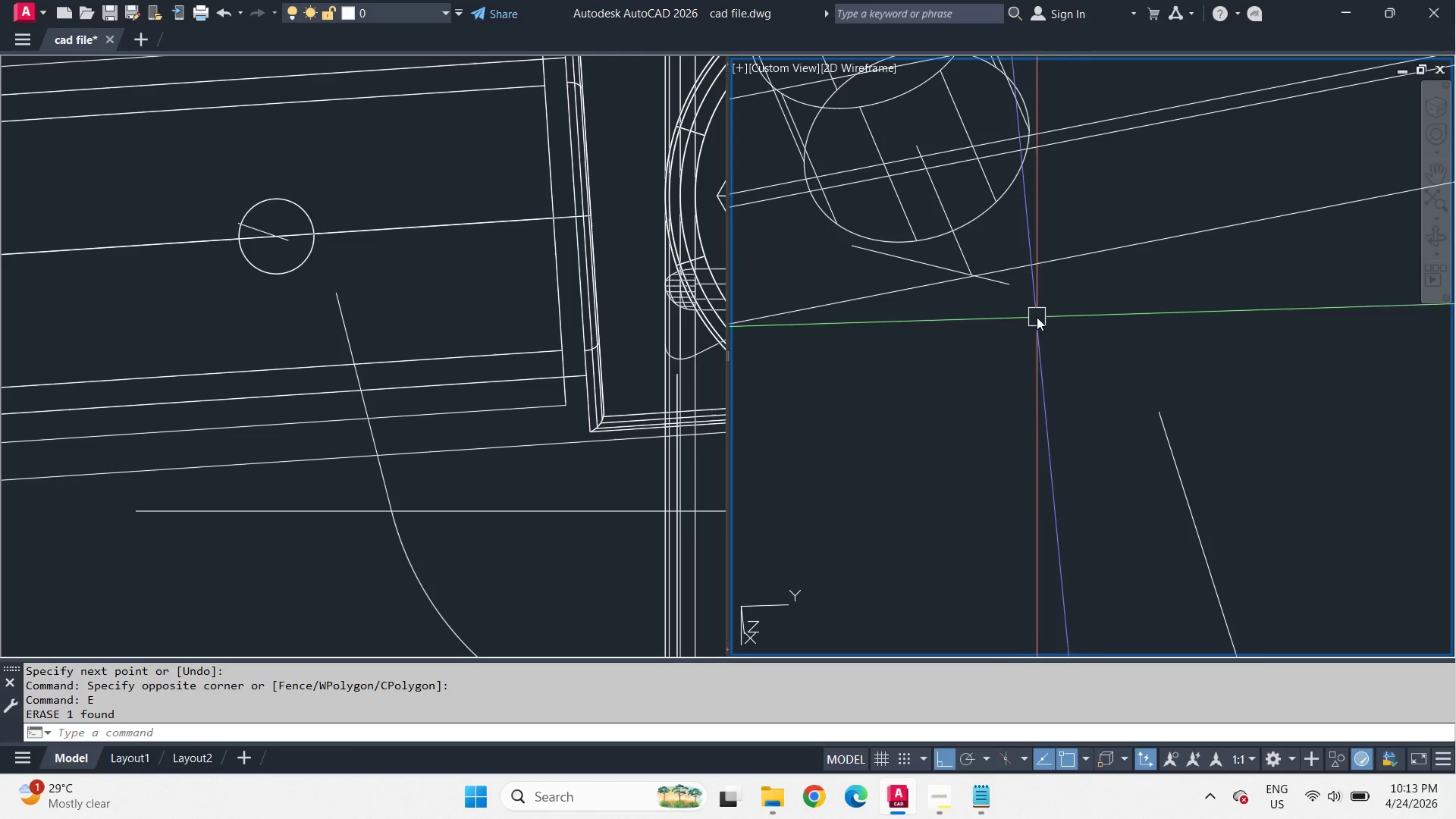 
scroll: coordinate [485, 274], scroll_direction: down, amount: 2.0
 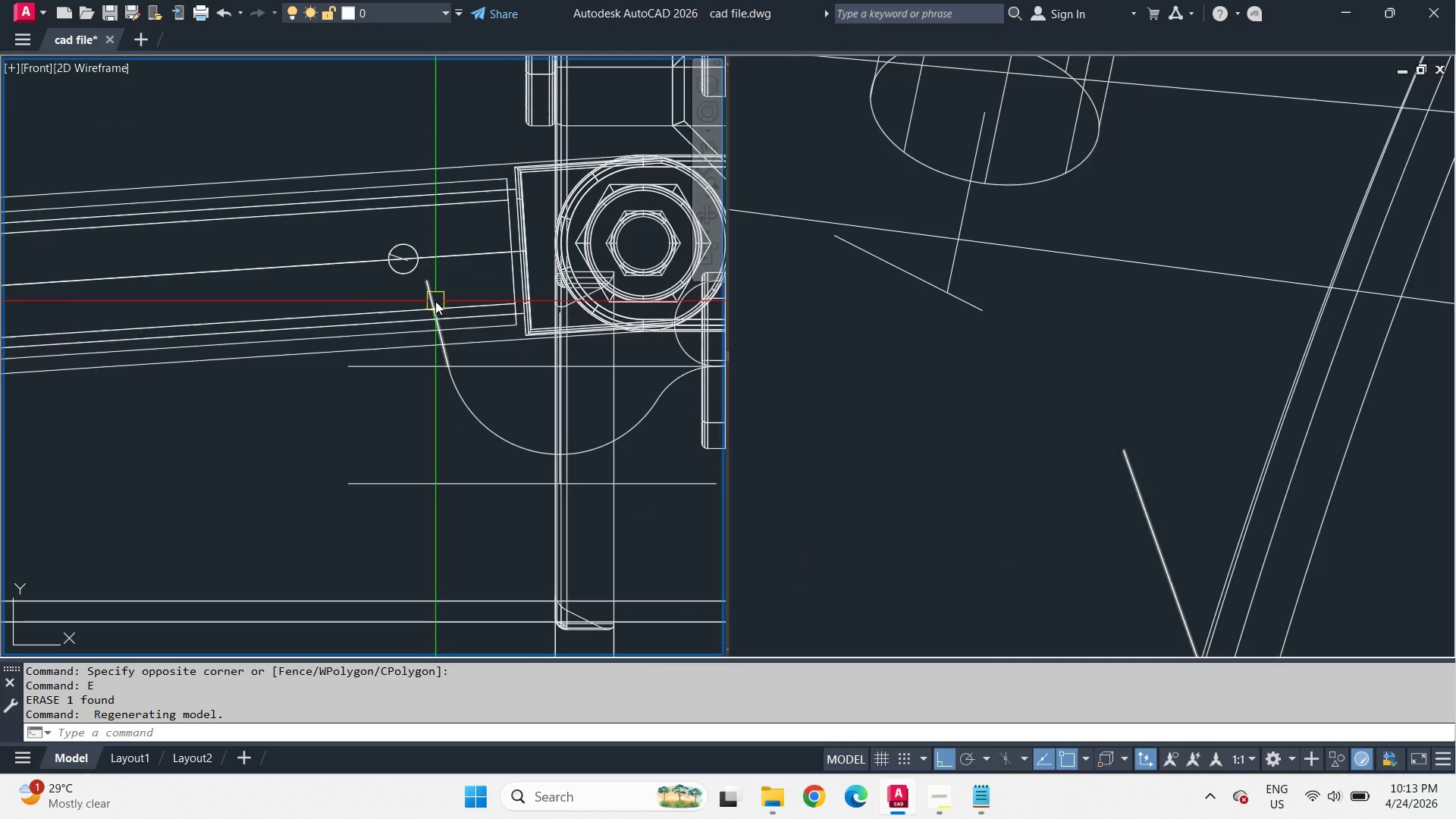 
scroll: coordinate [434, 301], scroll_direction: up, amount: 1.0
 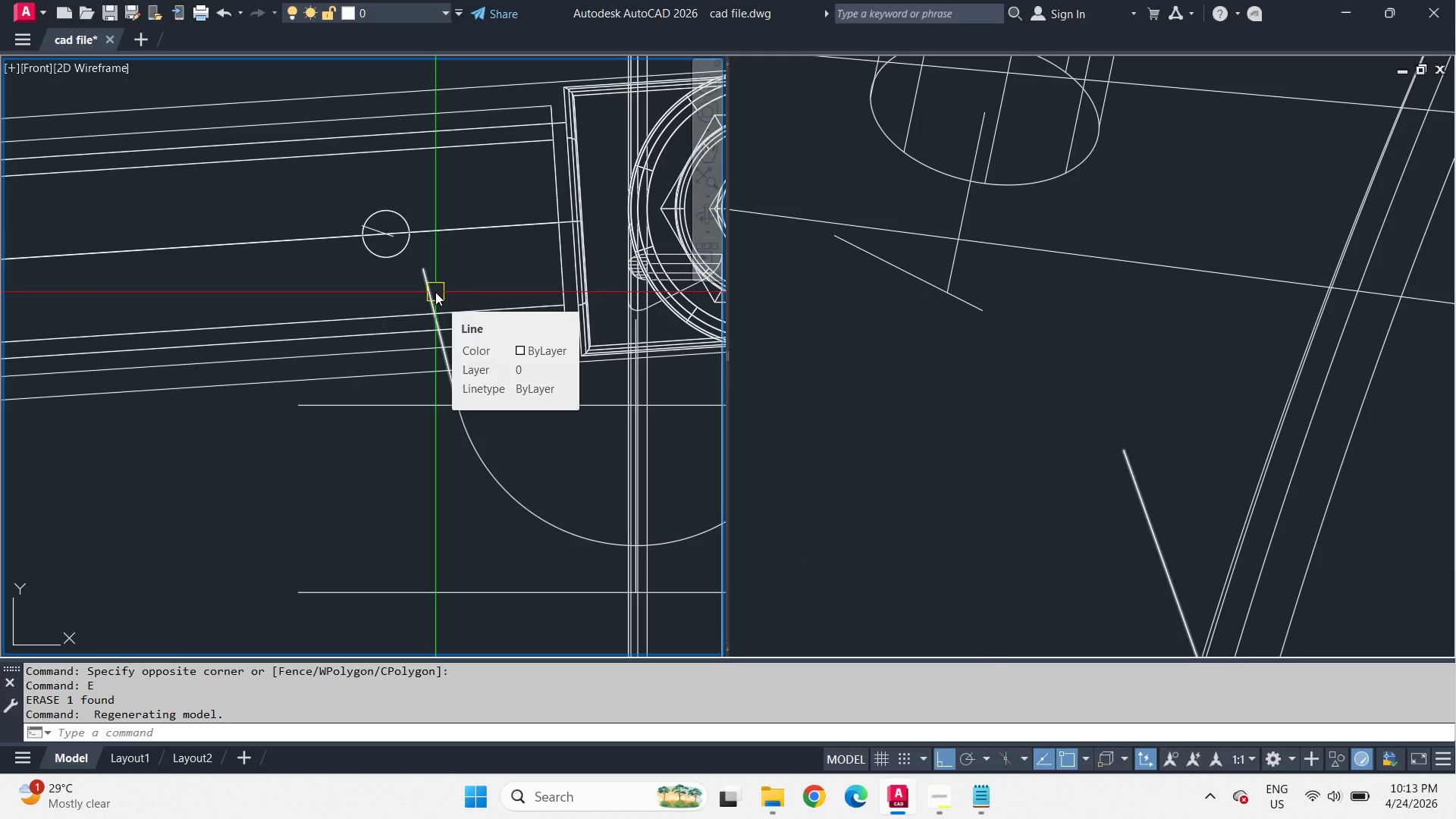 
wait(6.77)
 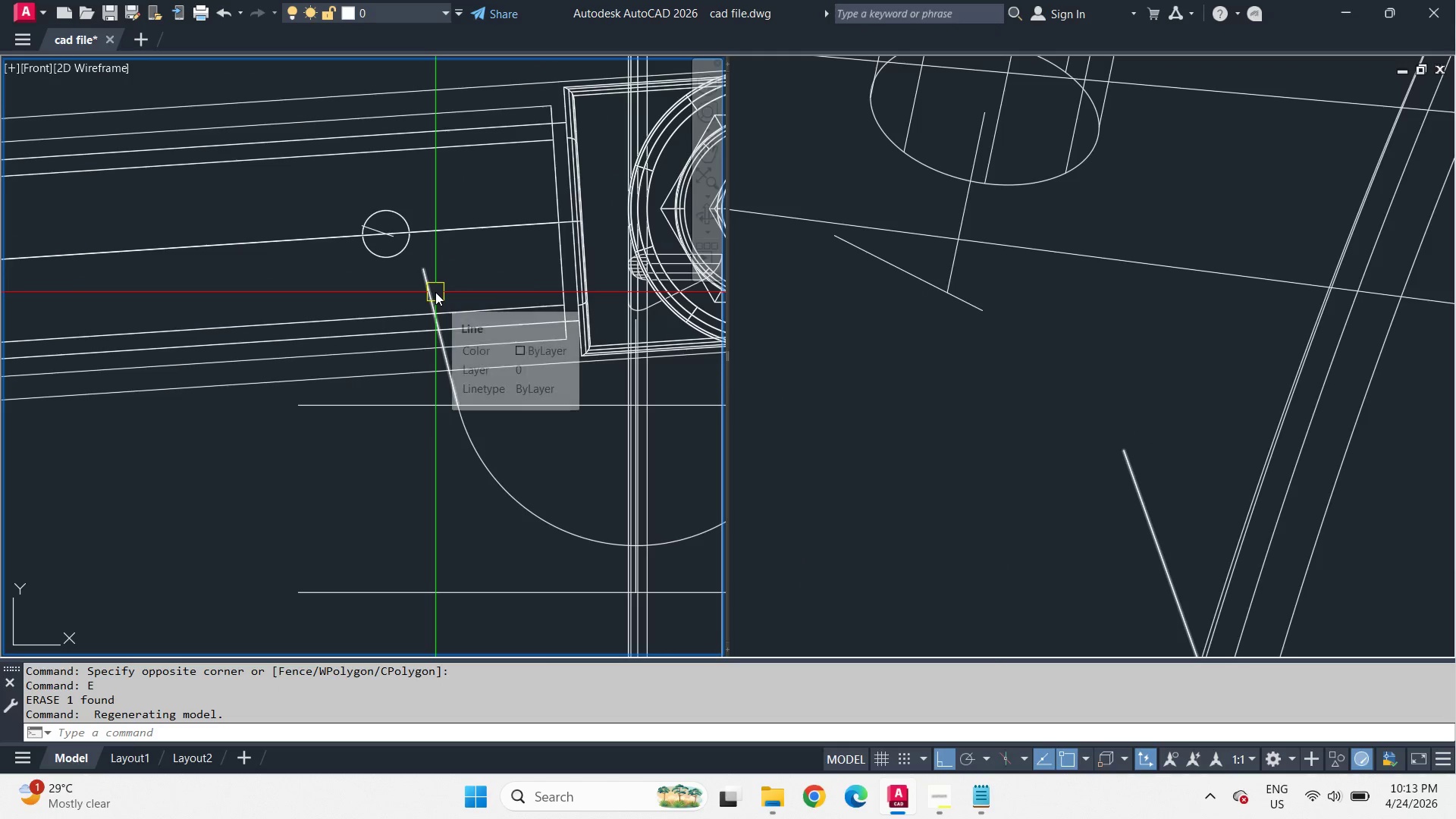 
scroll: coordinate [1040, 321], scroll_direction: down, amount: 3.0
 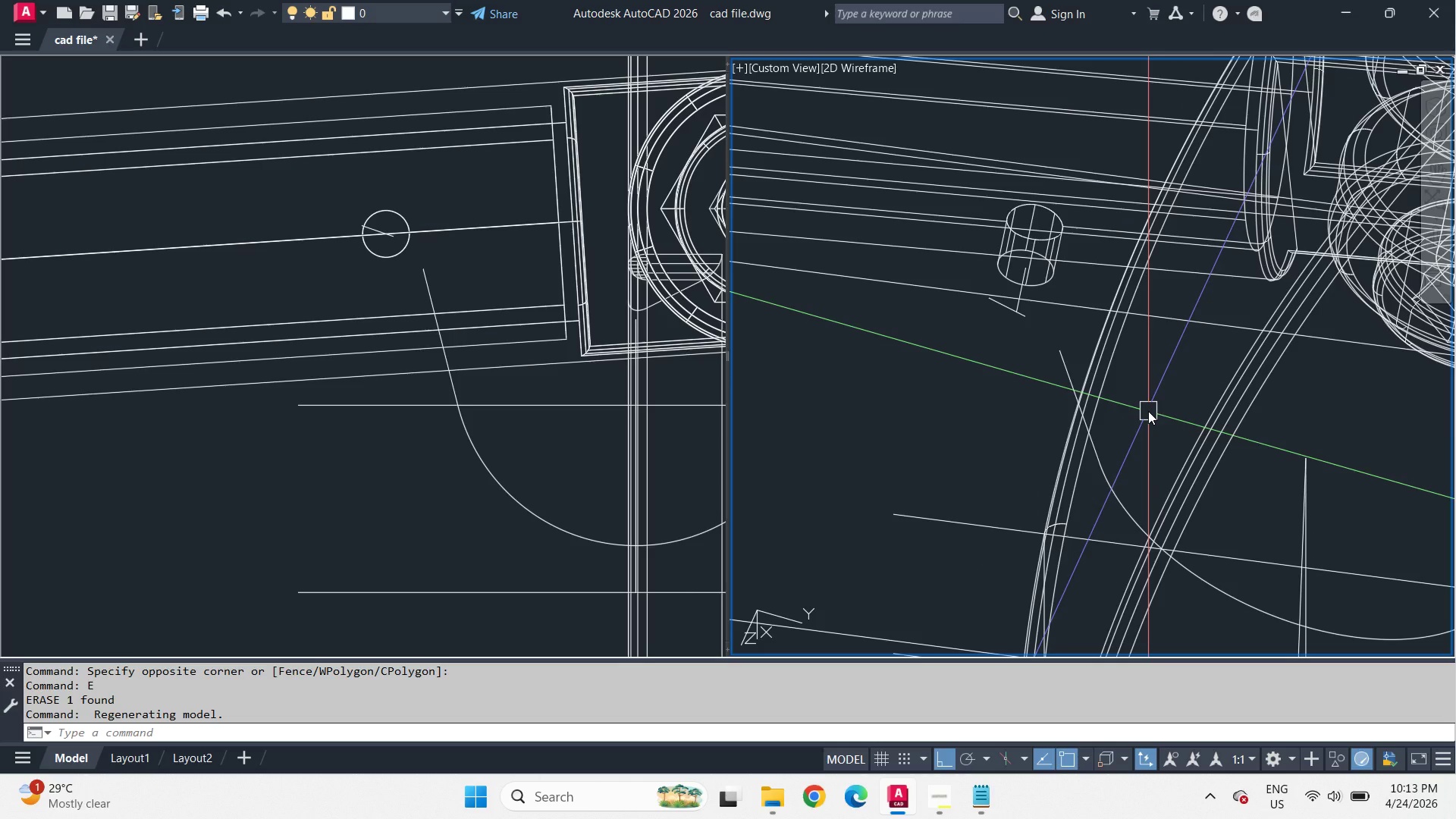 
scroll: coordinate [1128, 409], scroll_direction: up, amount: 1.0
 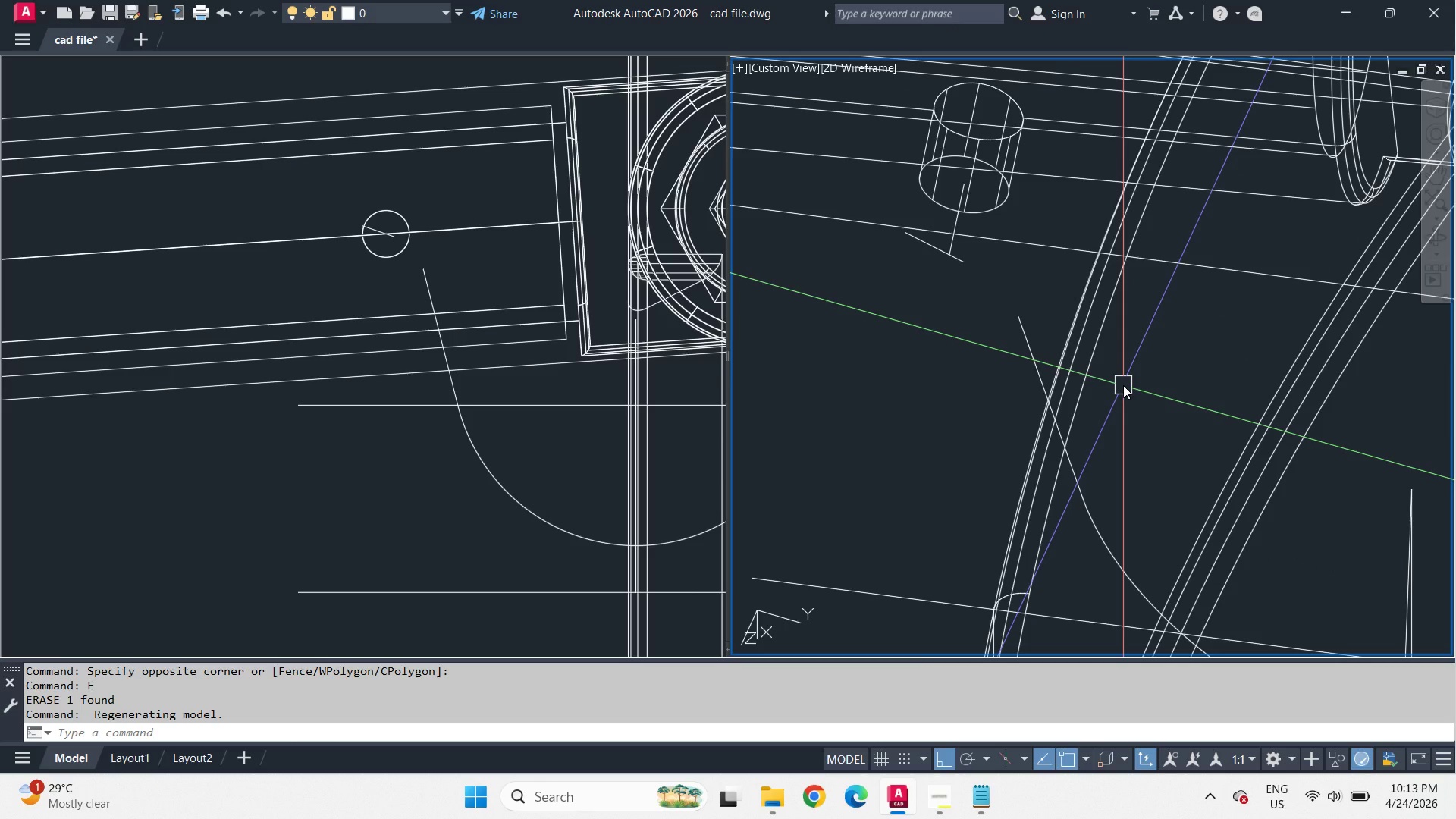 
wait(5.96)
 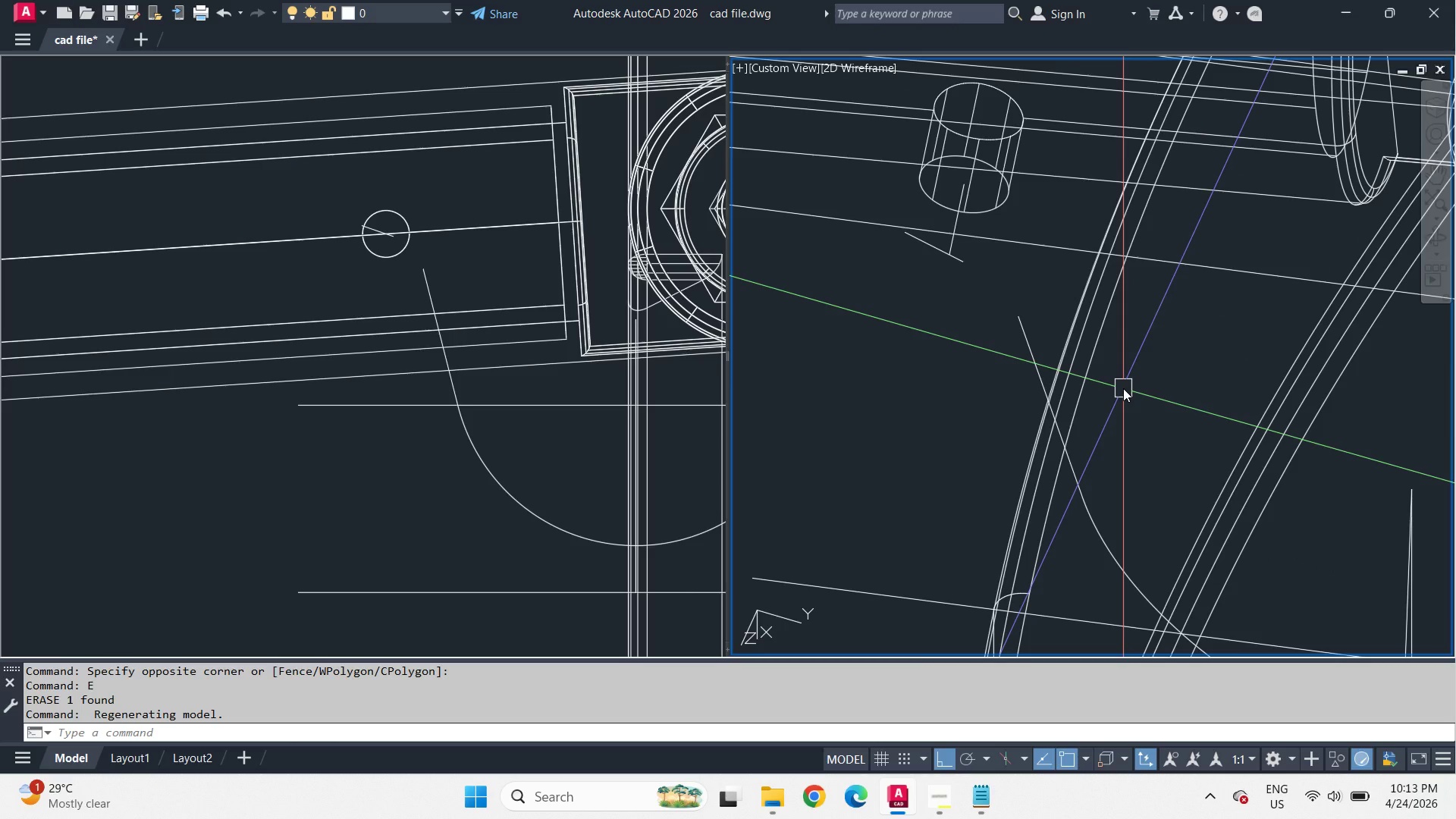 
left_click([538, 457])
 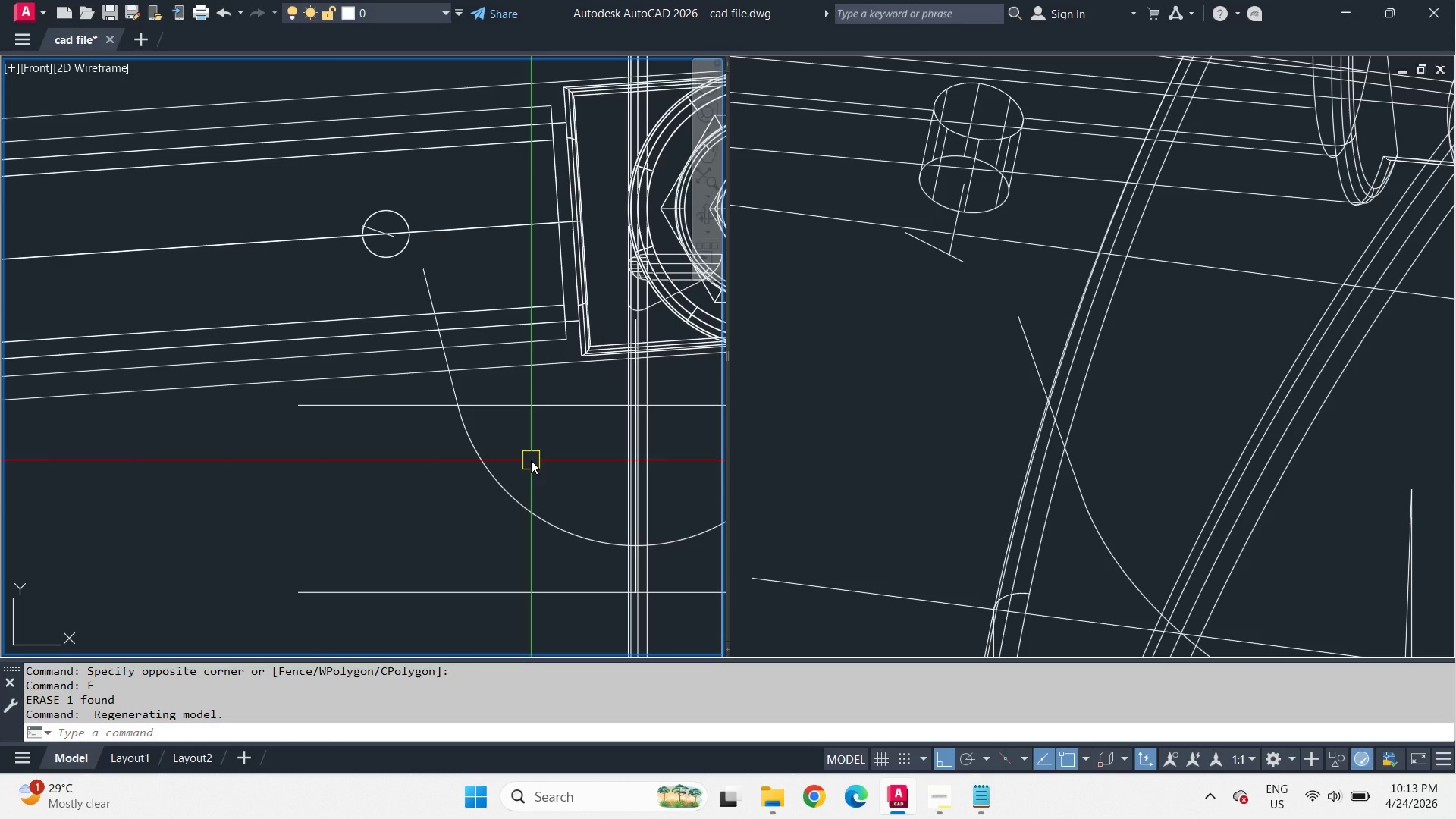 
left_click([1168, 421])
 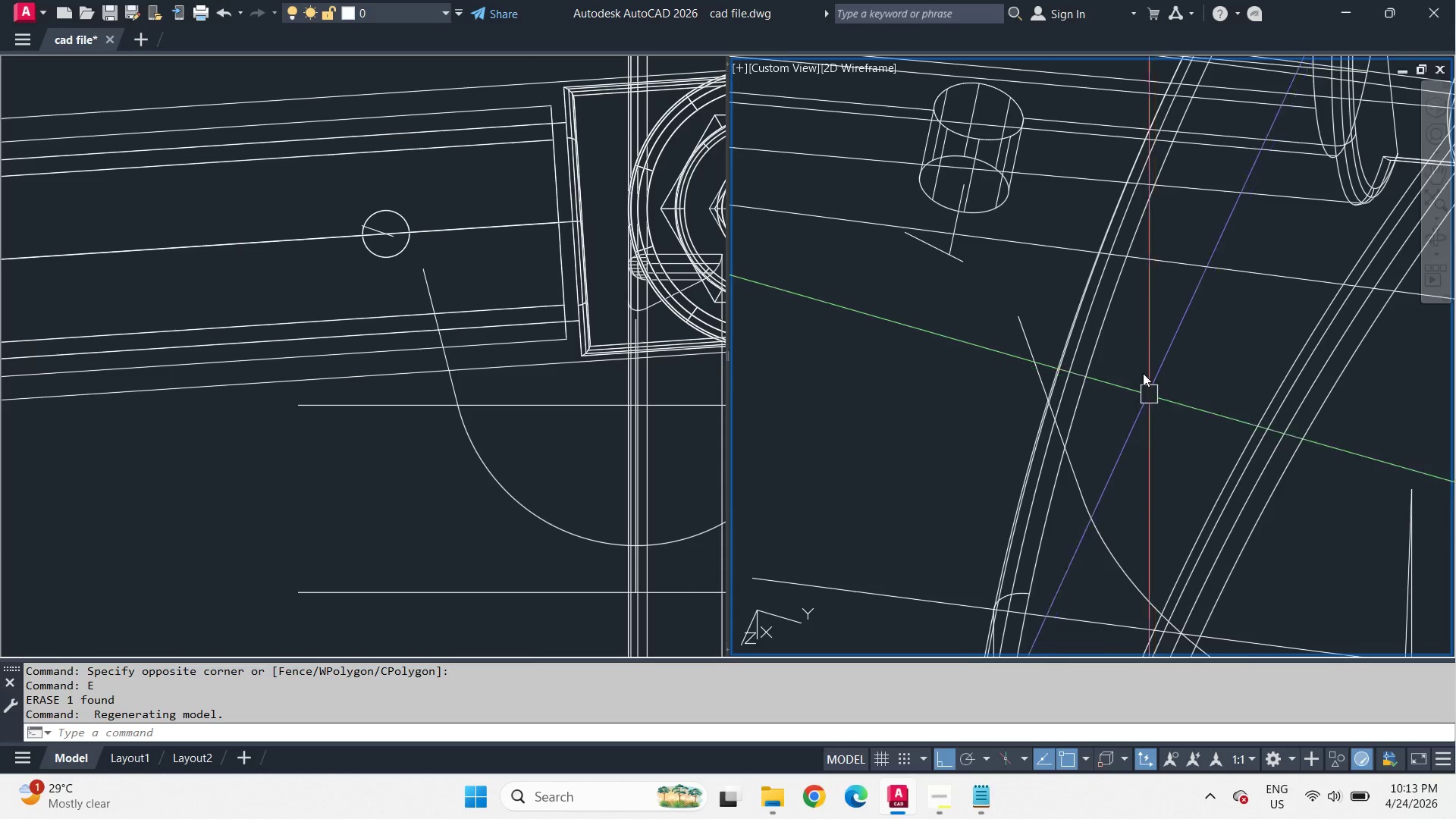 
hold_key(key=ShiftLeft, duration=1.17)
 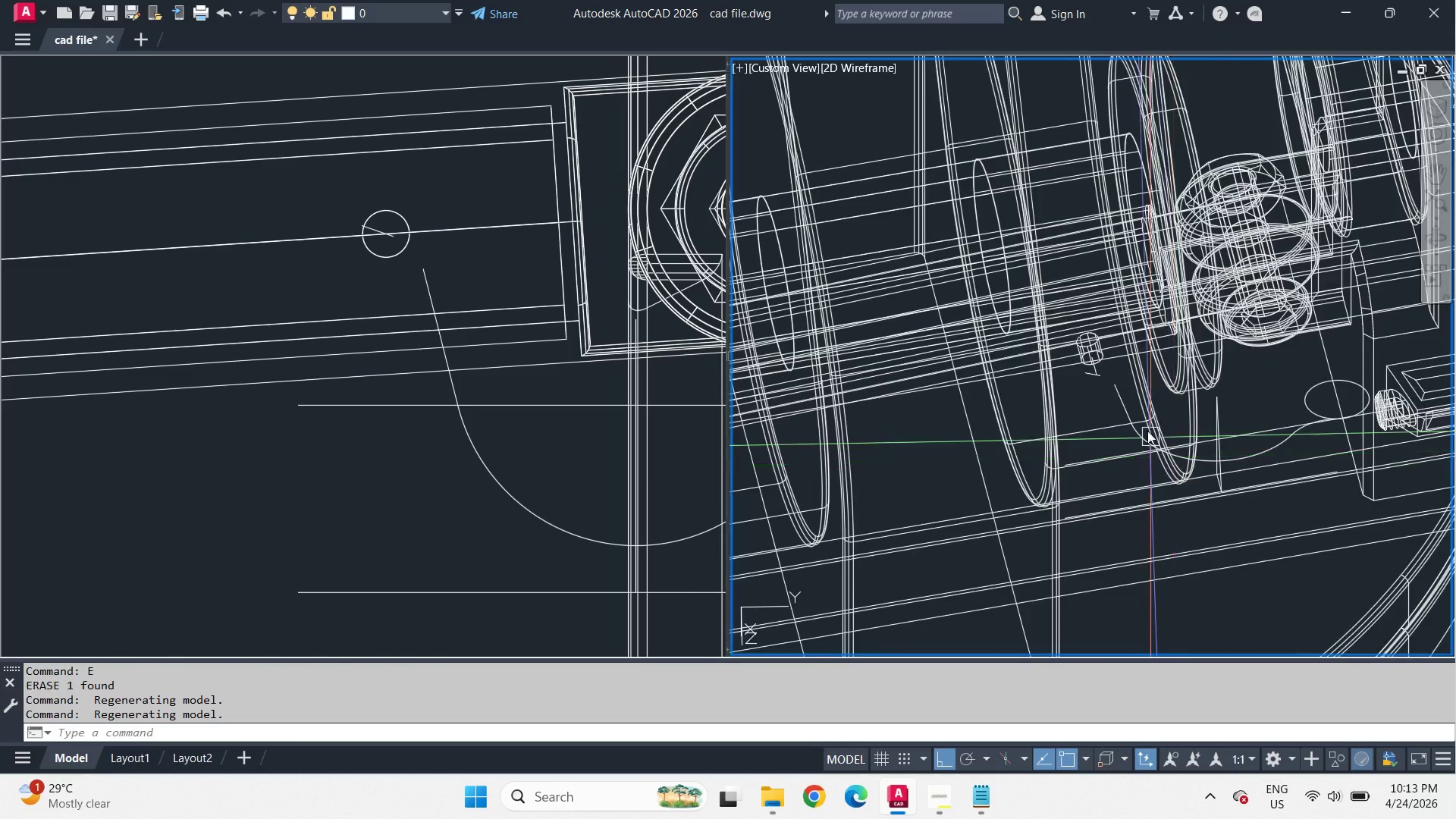 
scroll: coordinate [1143, 362], scroll_direction: down, amount: 3.0
 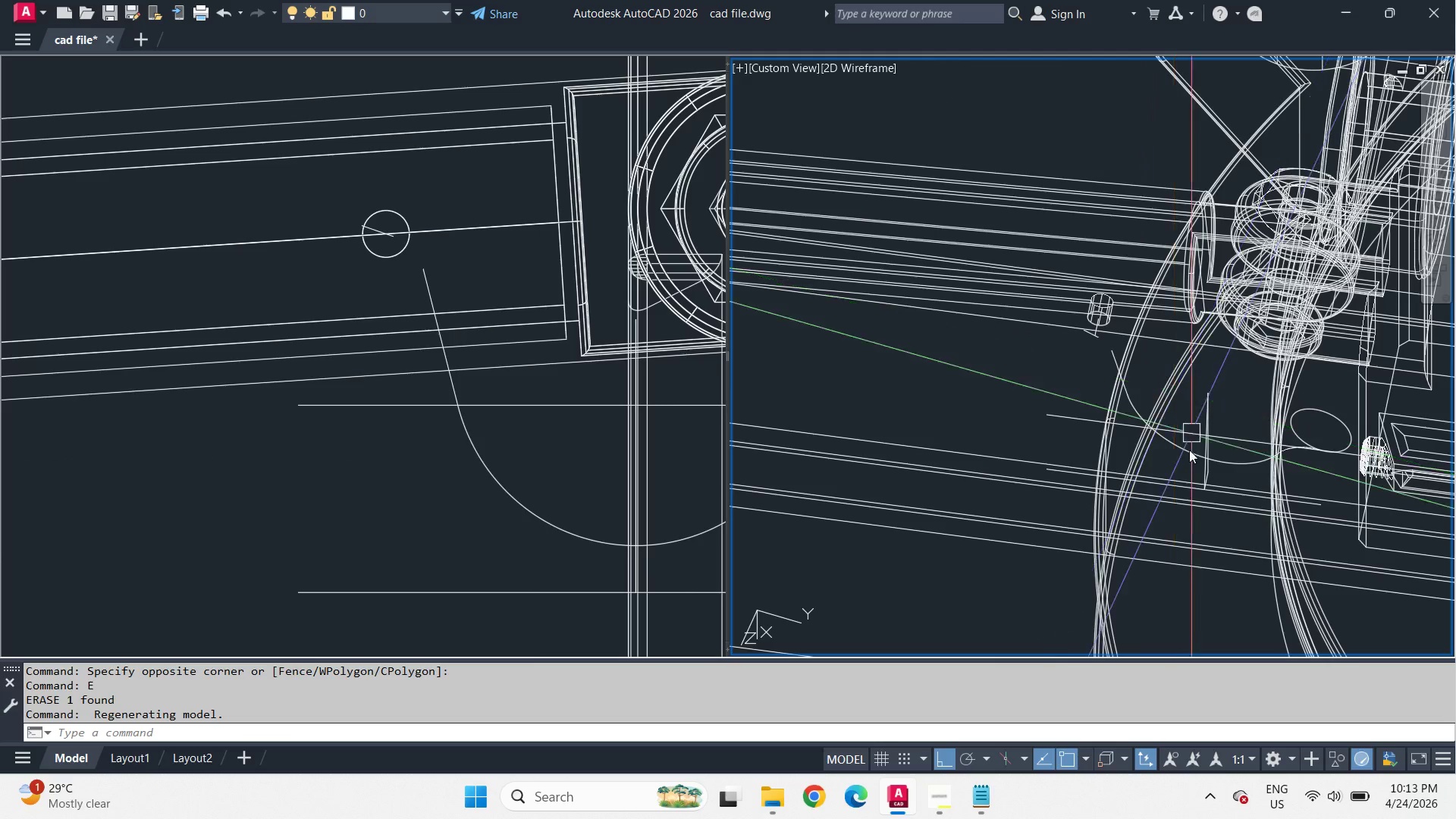 
scroll: coordinate [1144, 425], scroll_direction: up, amount: 2.0
 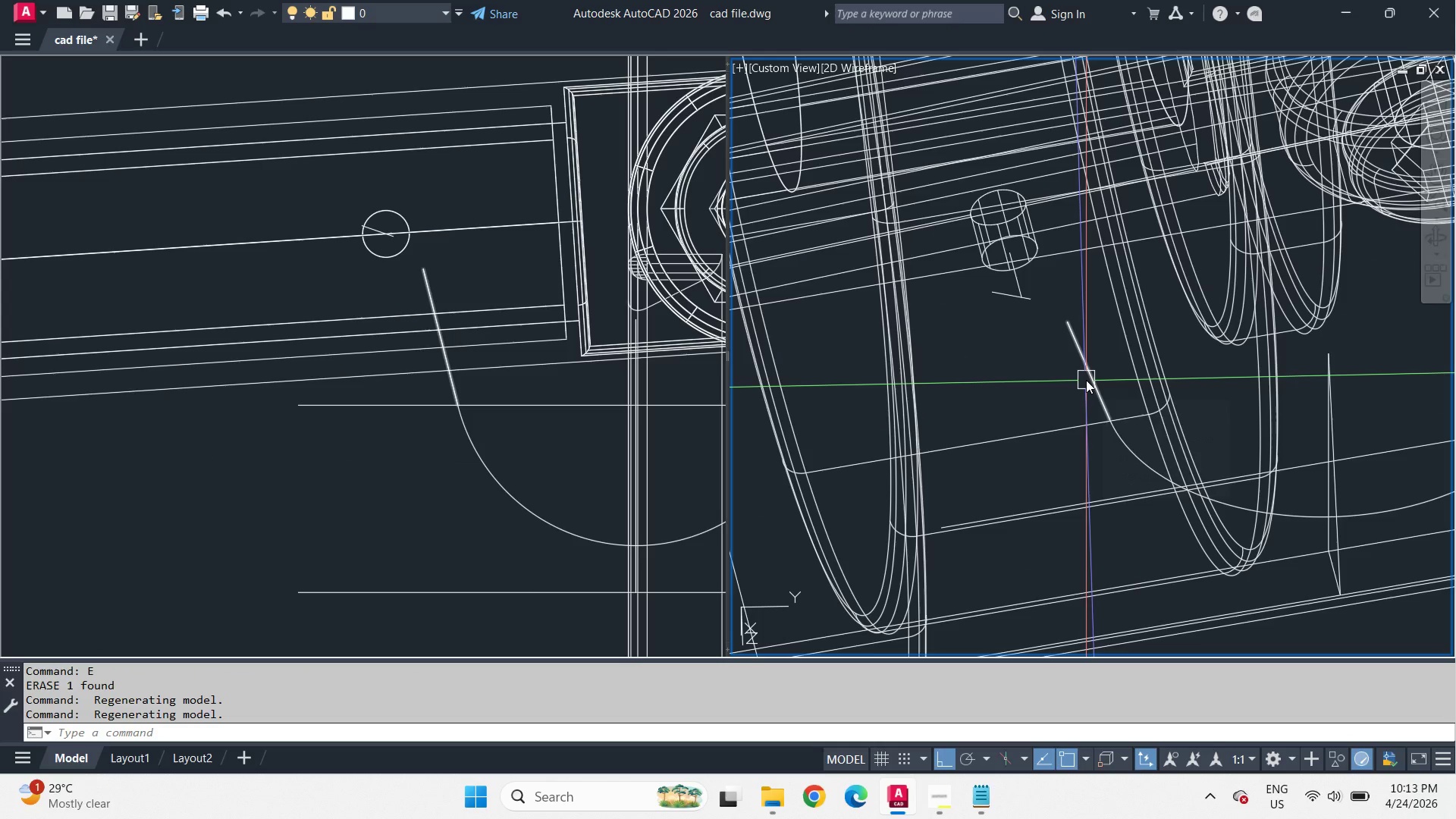 
left_click([1086, 380])
 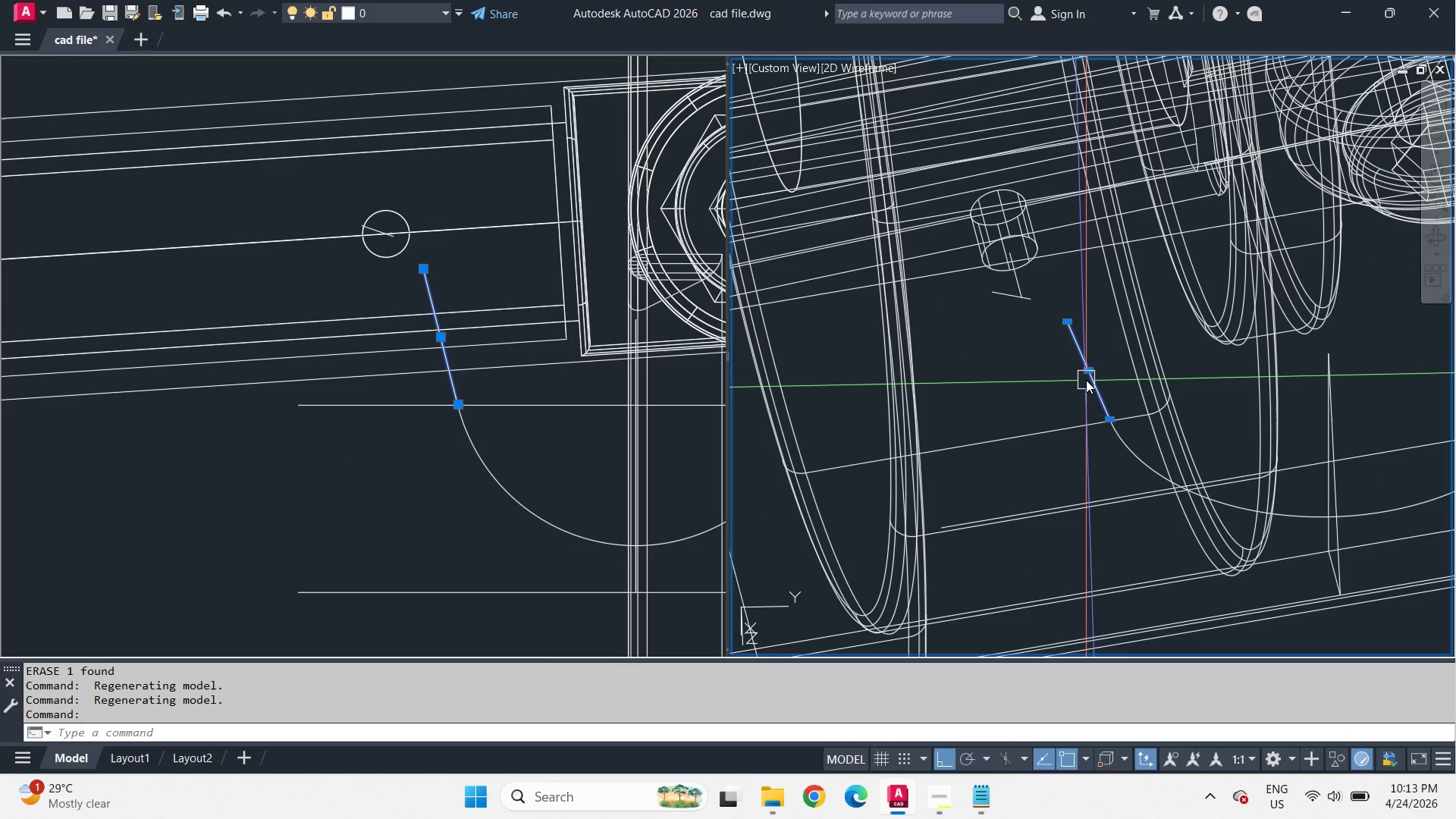 
key(E)
 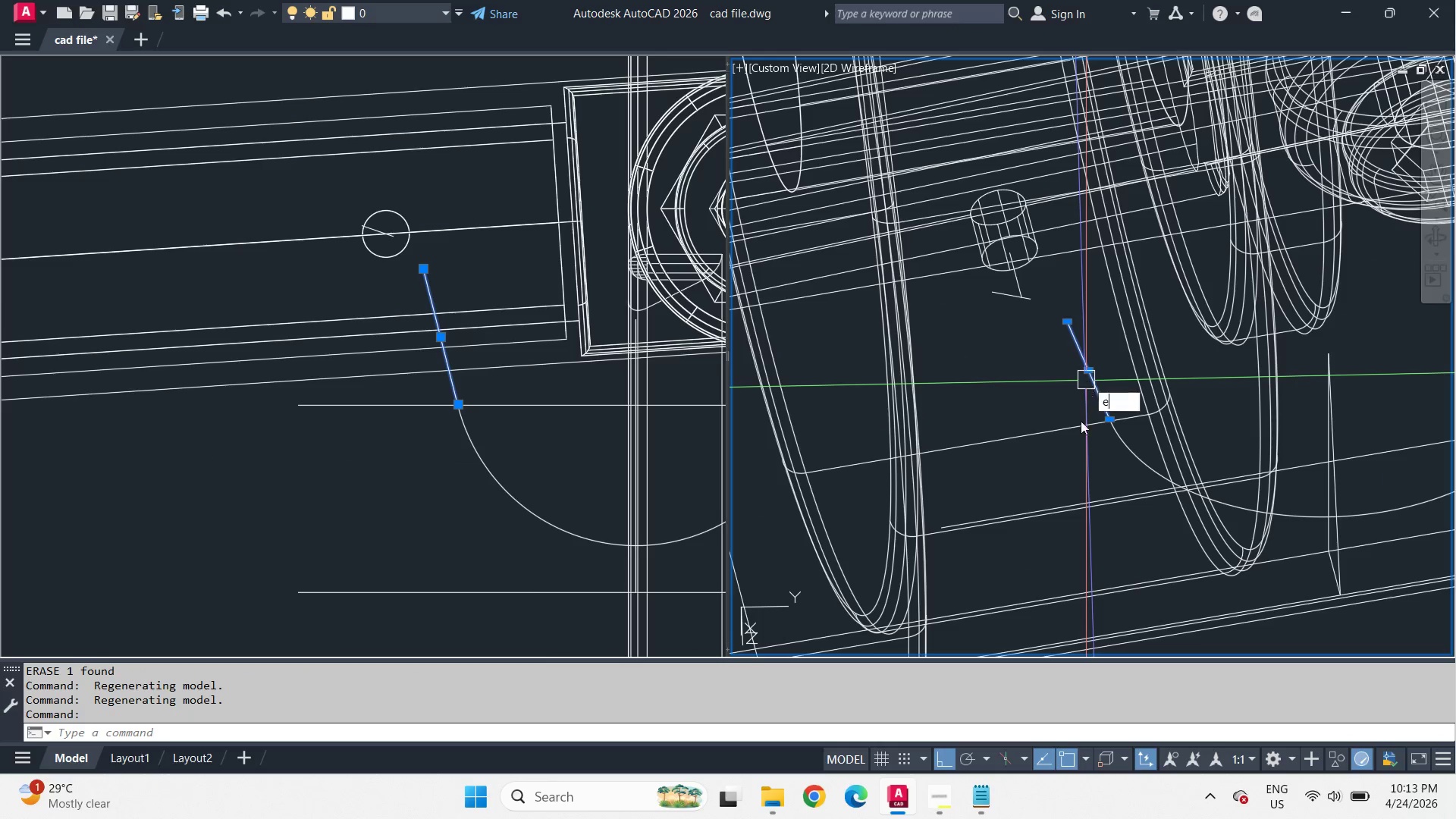 
type( l end )
 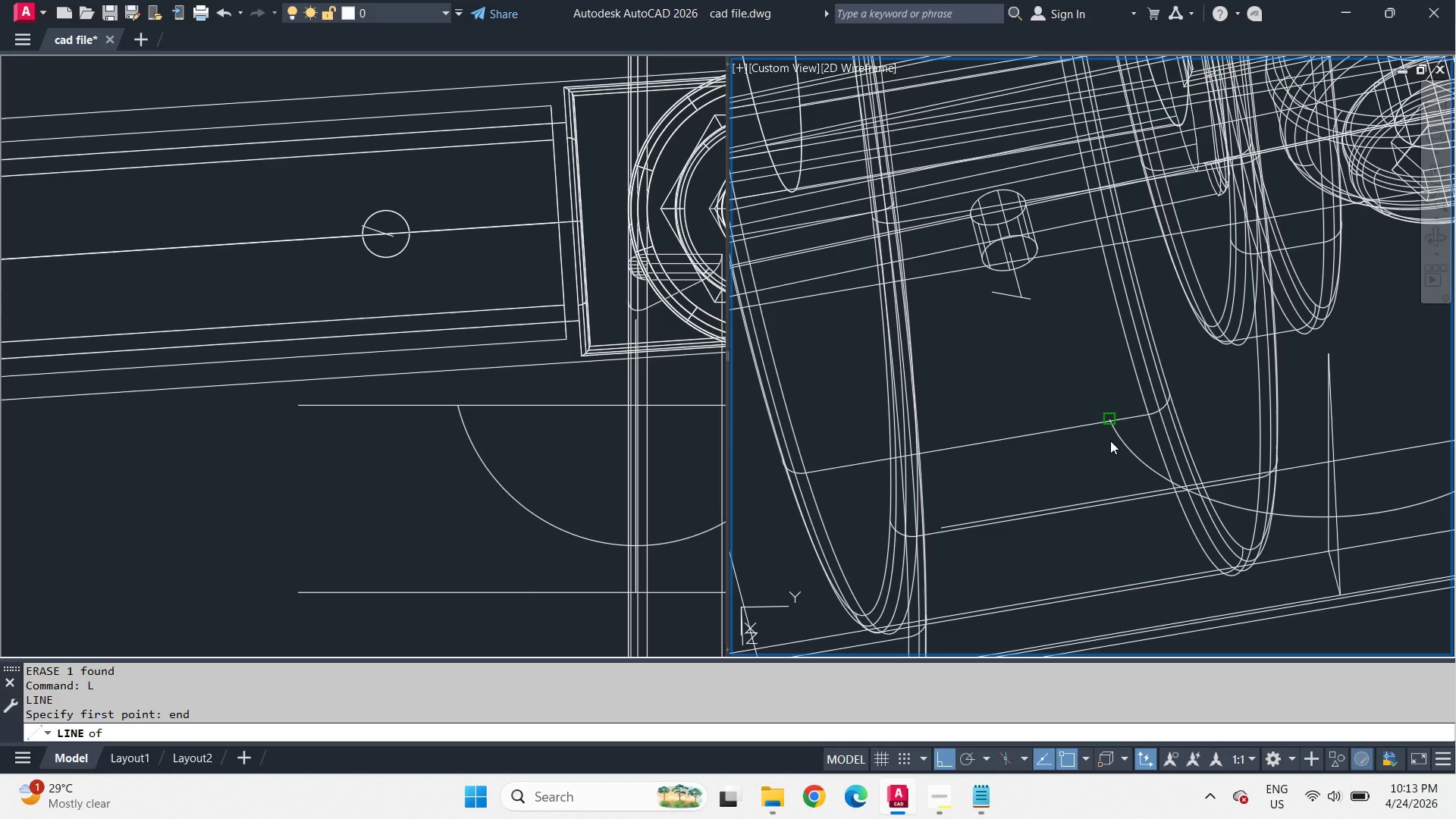 
left_click([1110, 441])
 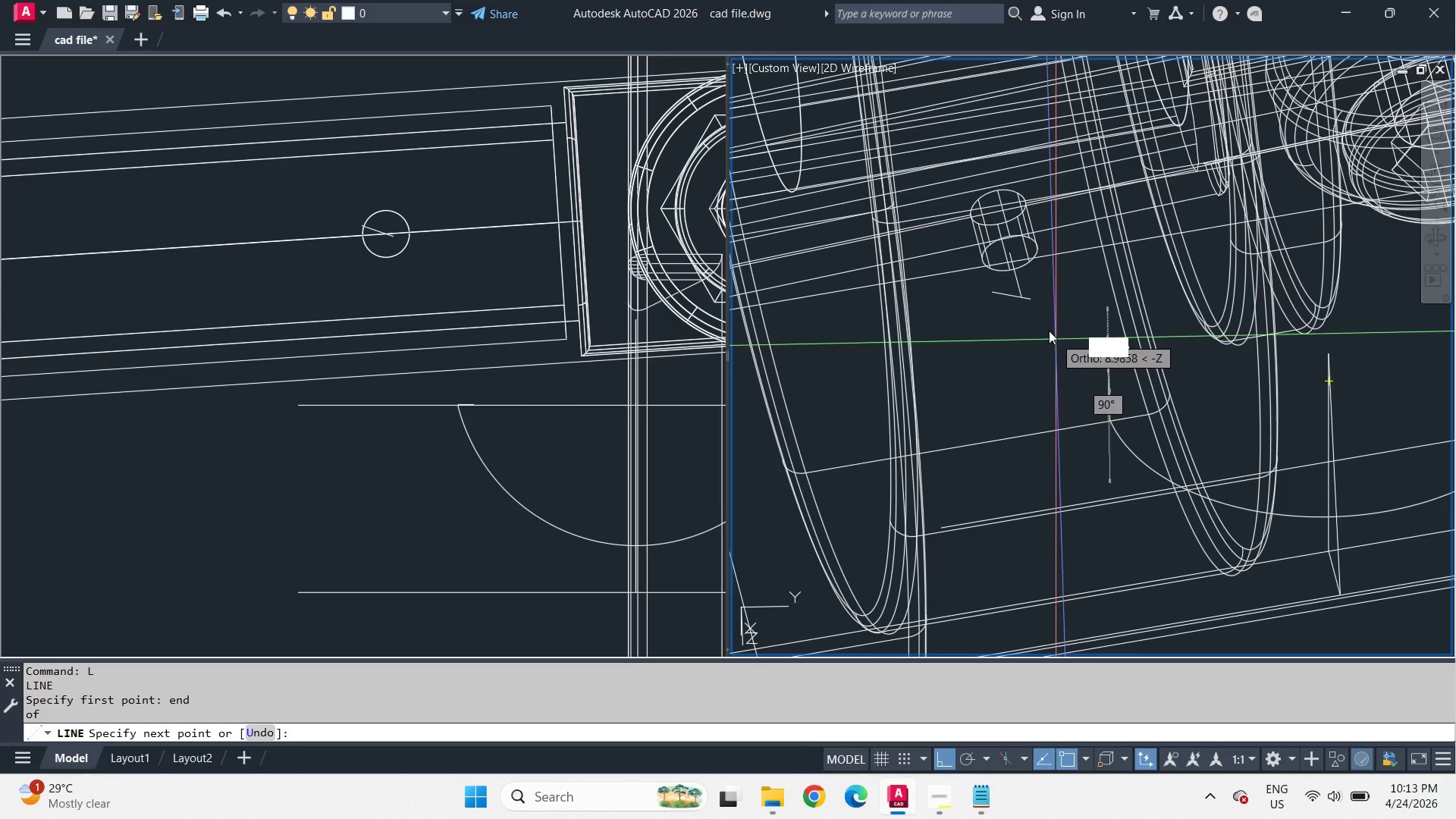 
scroll: coordinate [1040, 314], scroll_direction: up, amount: 2.0
 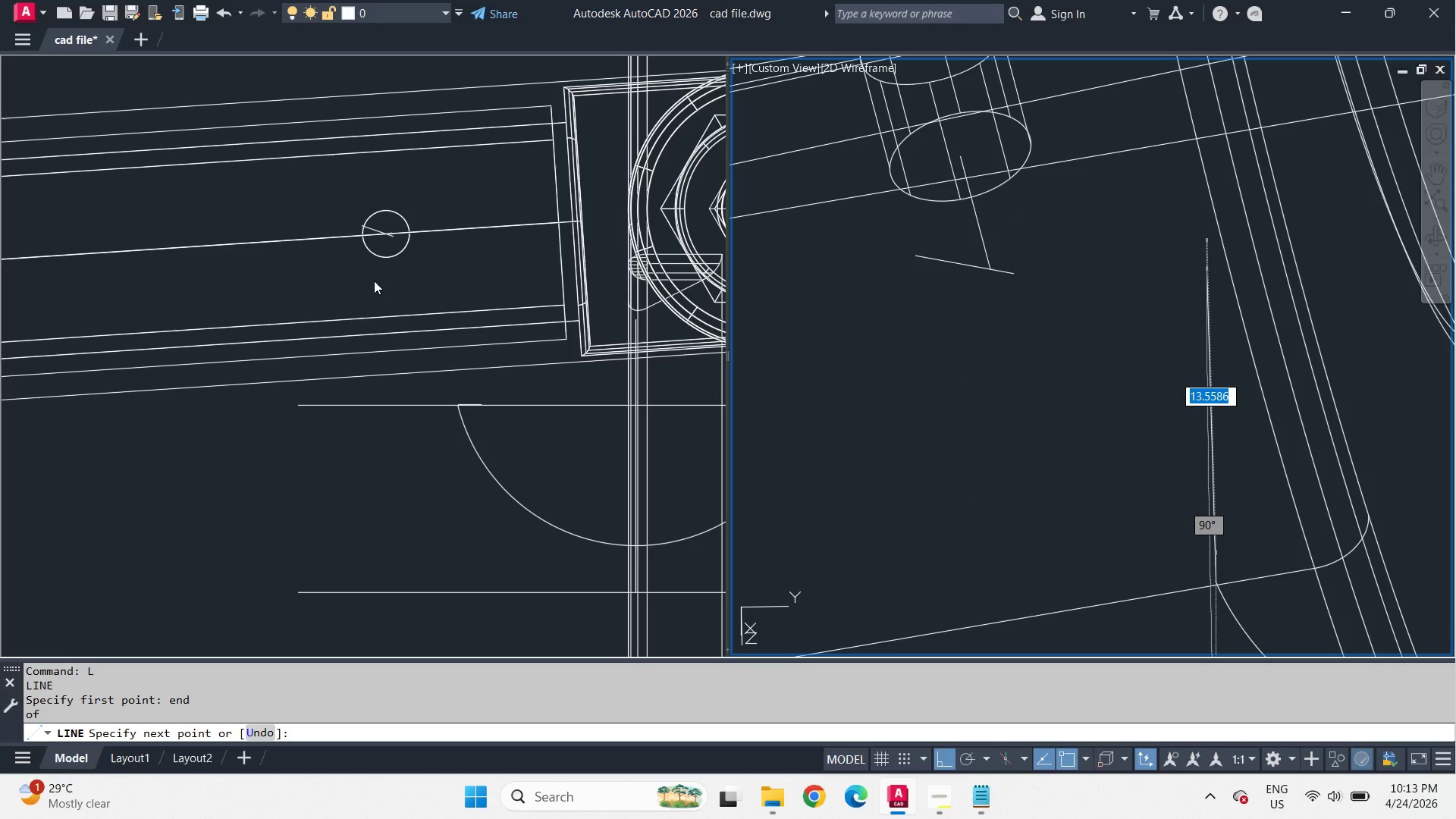 
left_click([412, 278])
 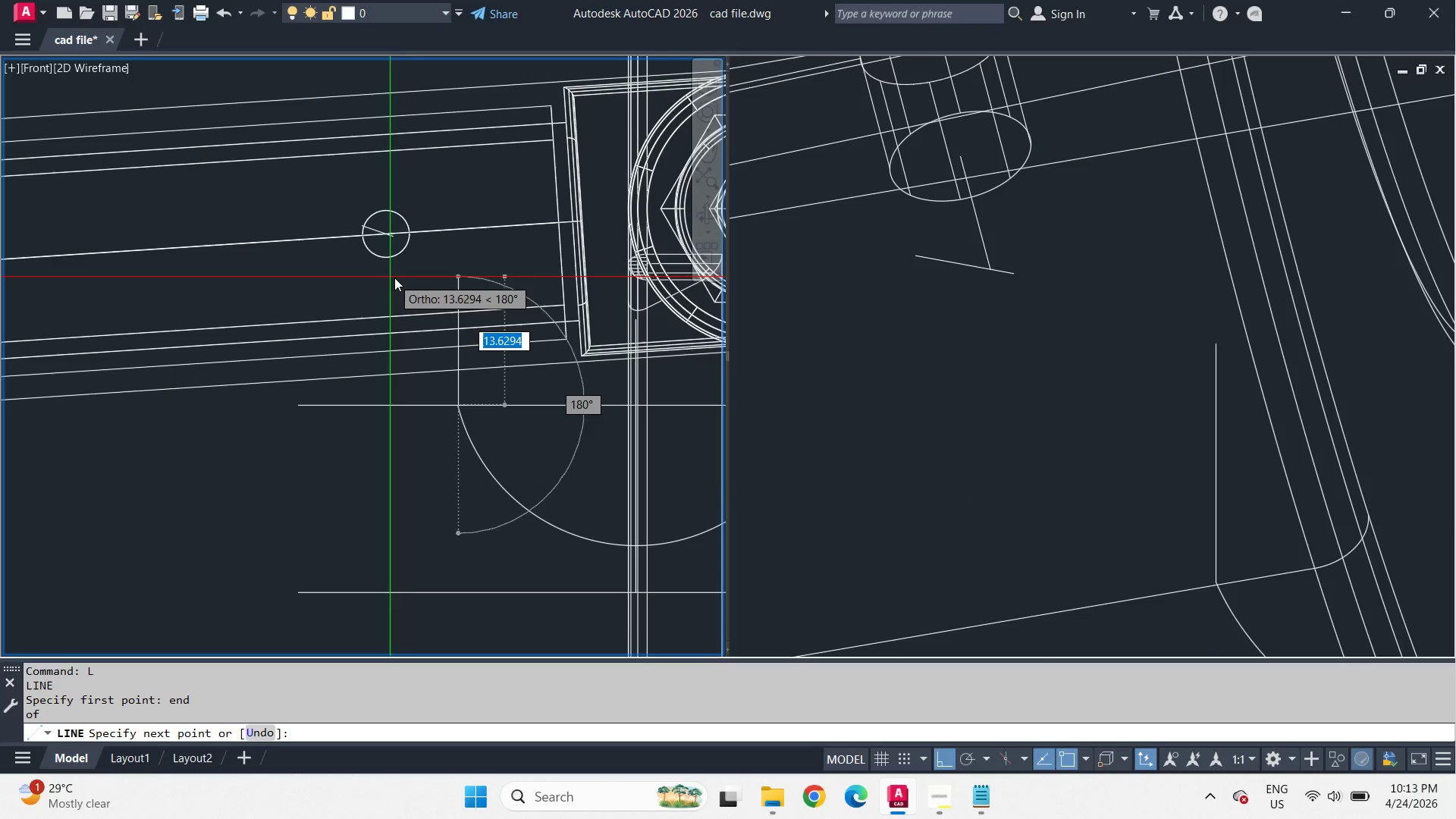 
hold_key(key=ShiftLeft, duration=1.69)
 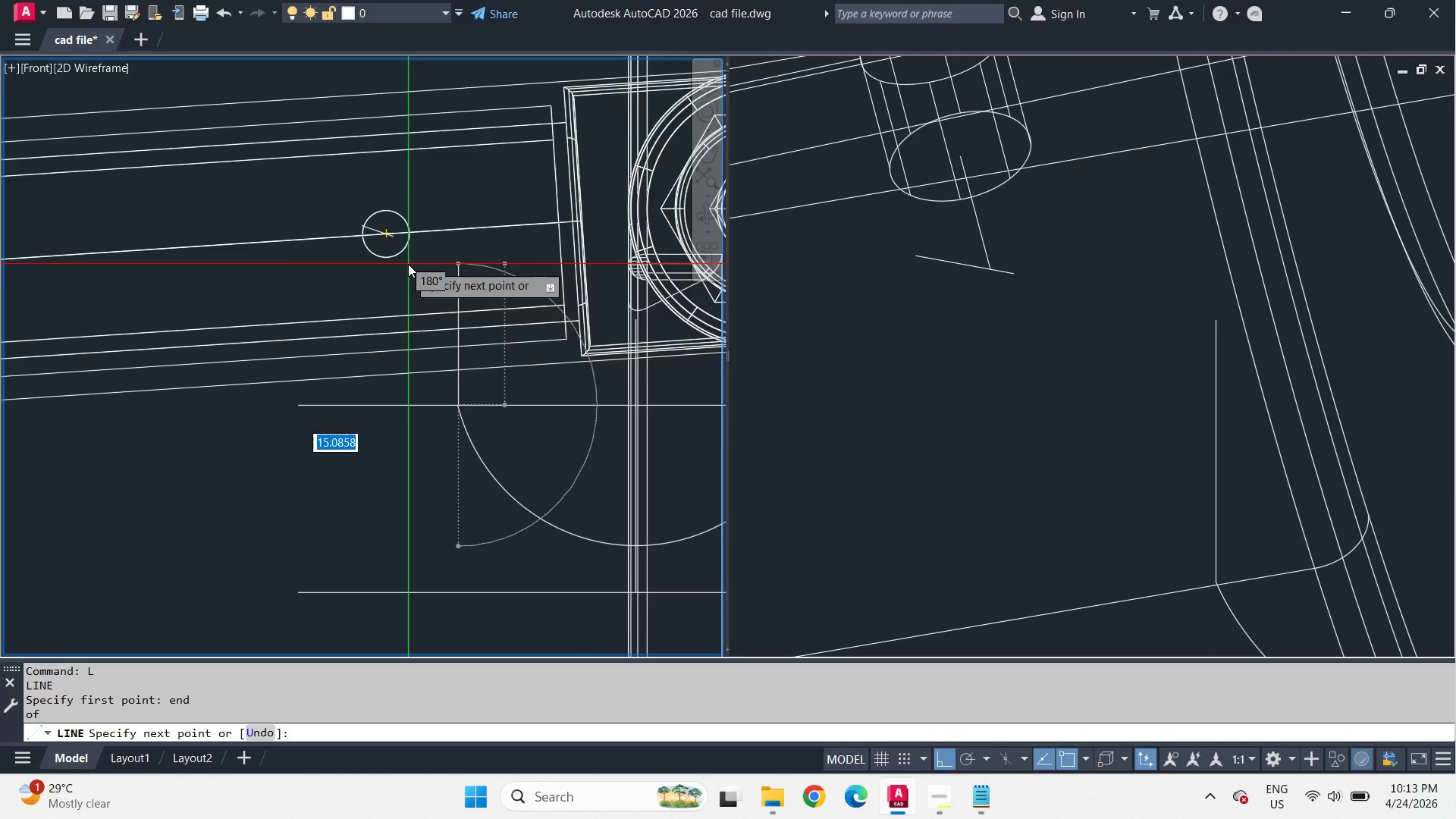 
scroll: coordinate [408, 264], scroll_direction: up, amount: 1.0
 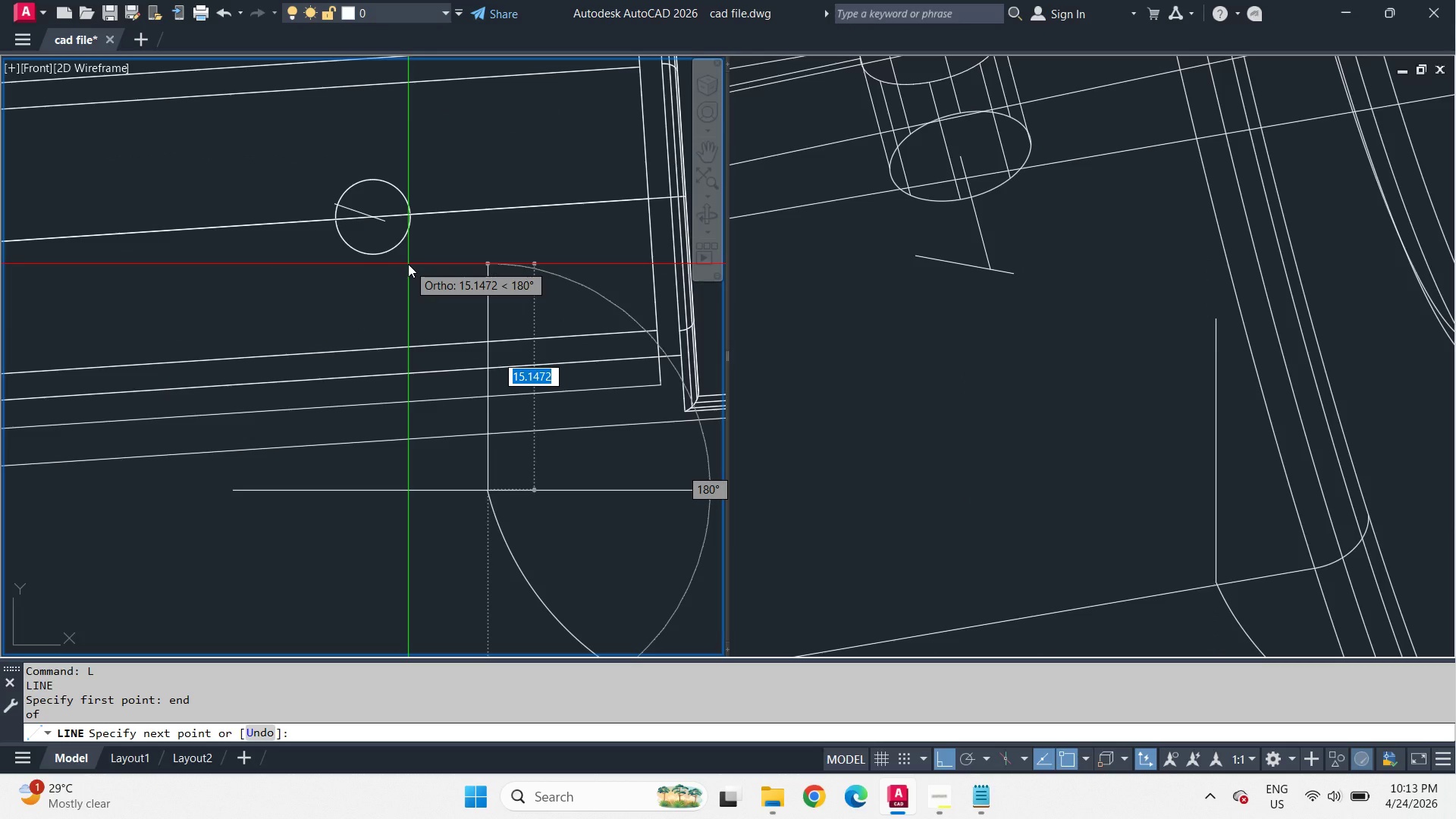 
type(cen )
 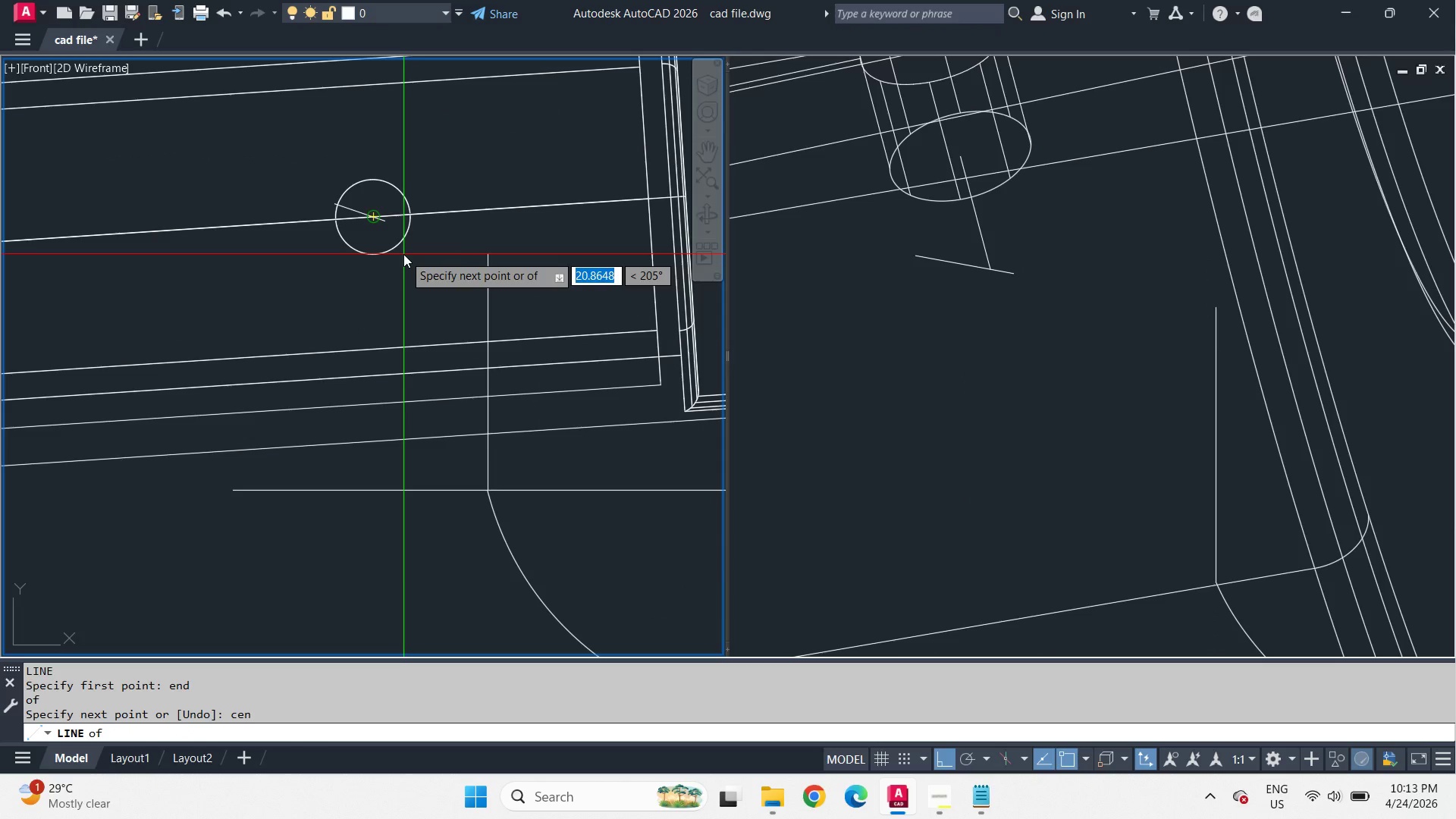 
left_click([403, 254])
 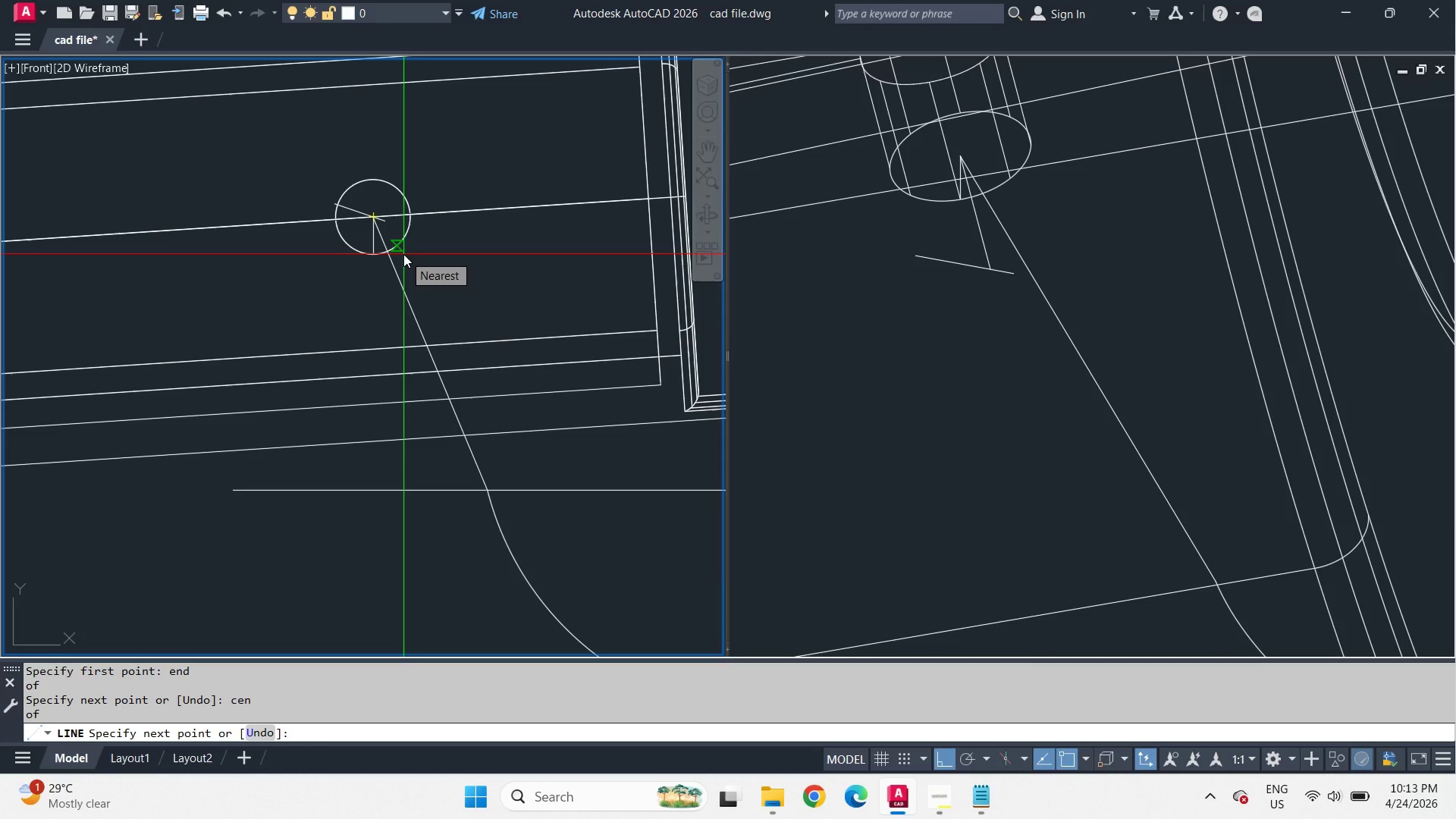 
key(Space)
 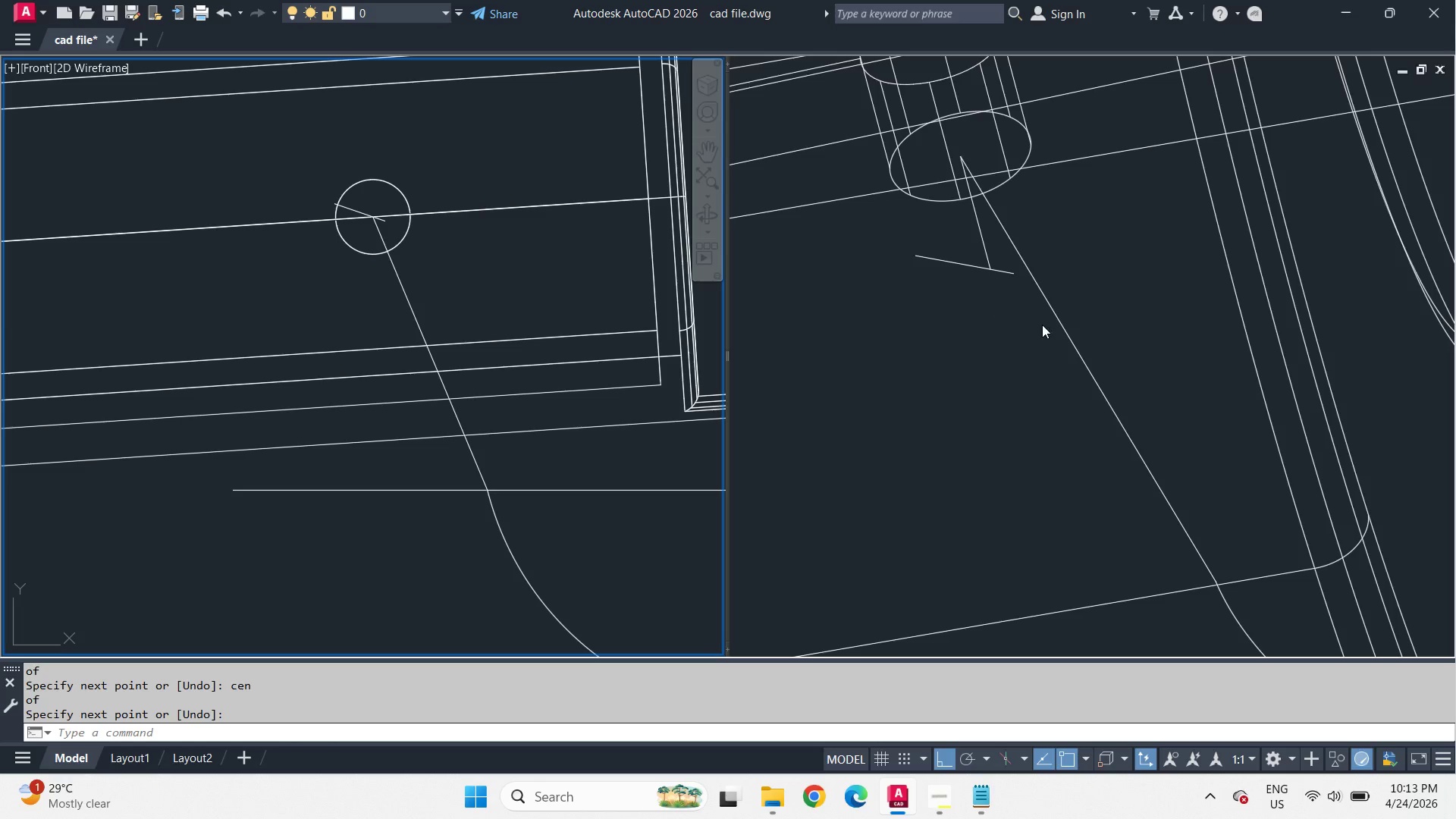 
left_click([1104, 306])
 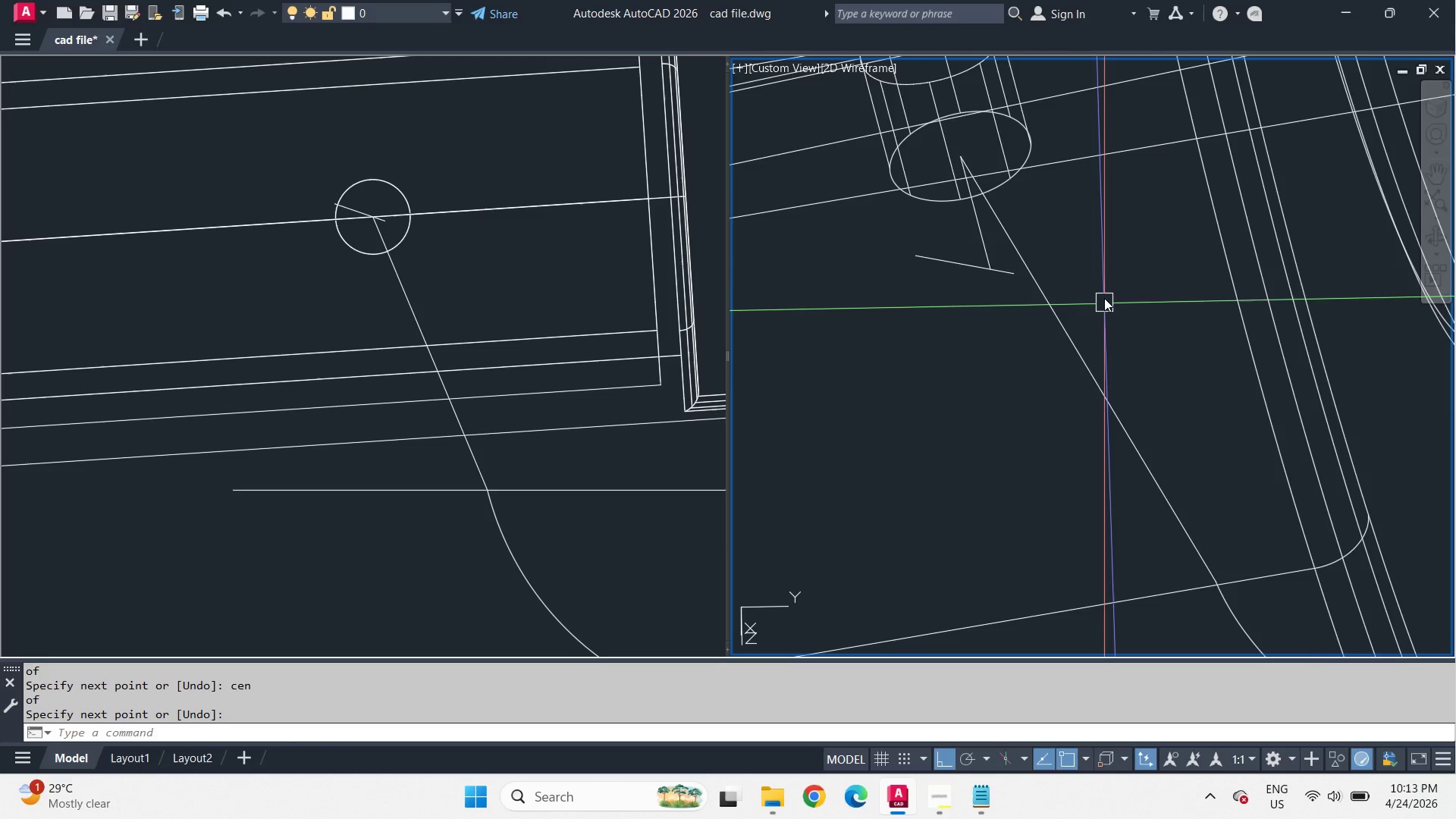 
scroll: coordinate [1106, 284], scroll_direction: down, amount: 2.0
 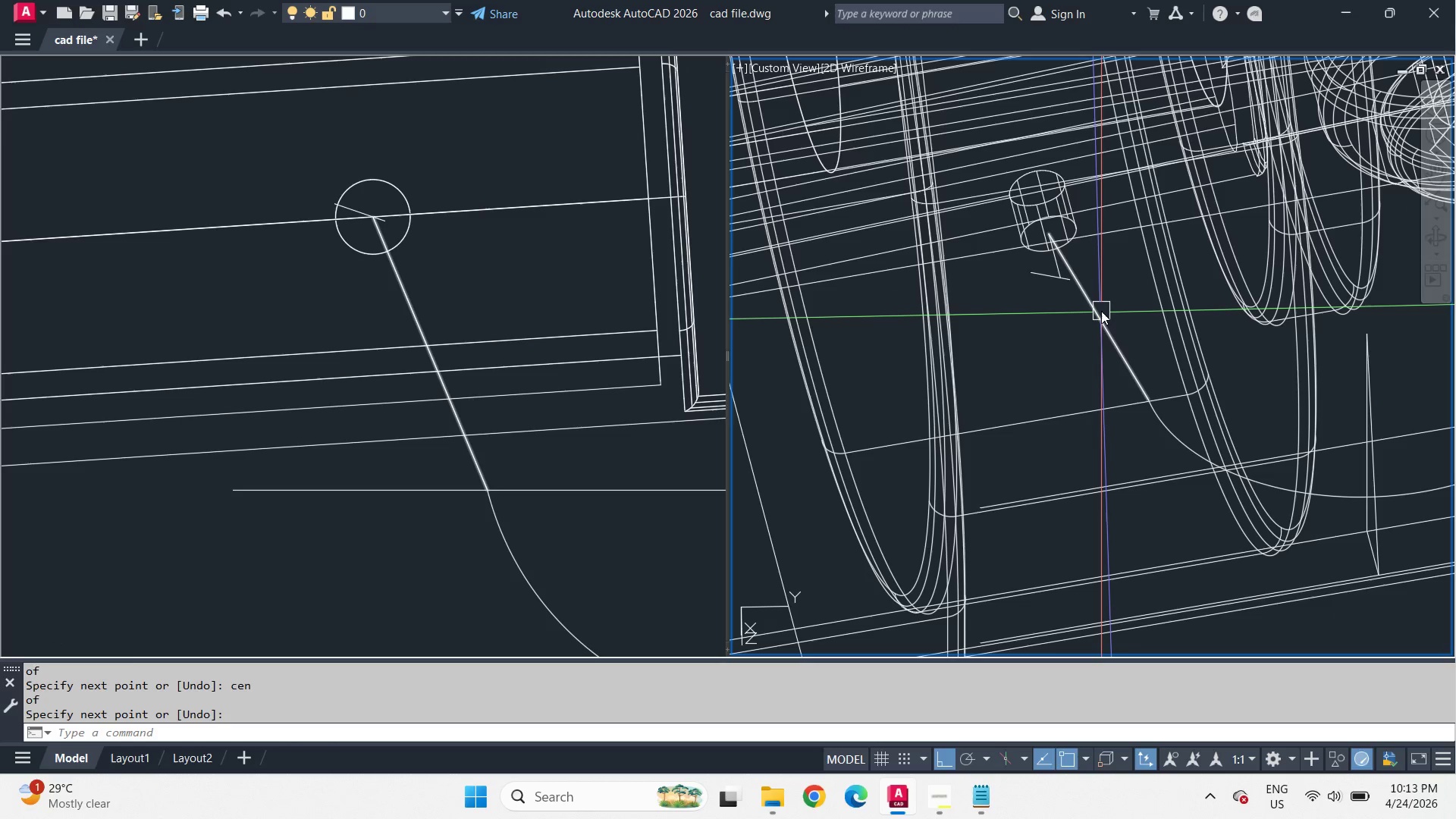 
left_click([1101, 311])
 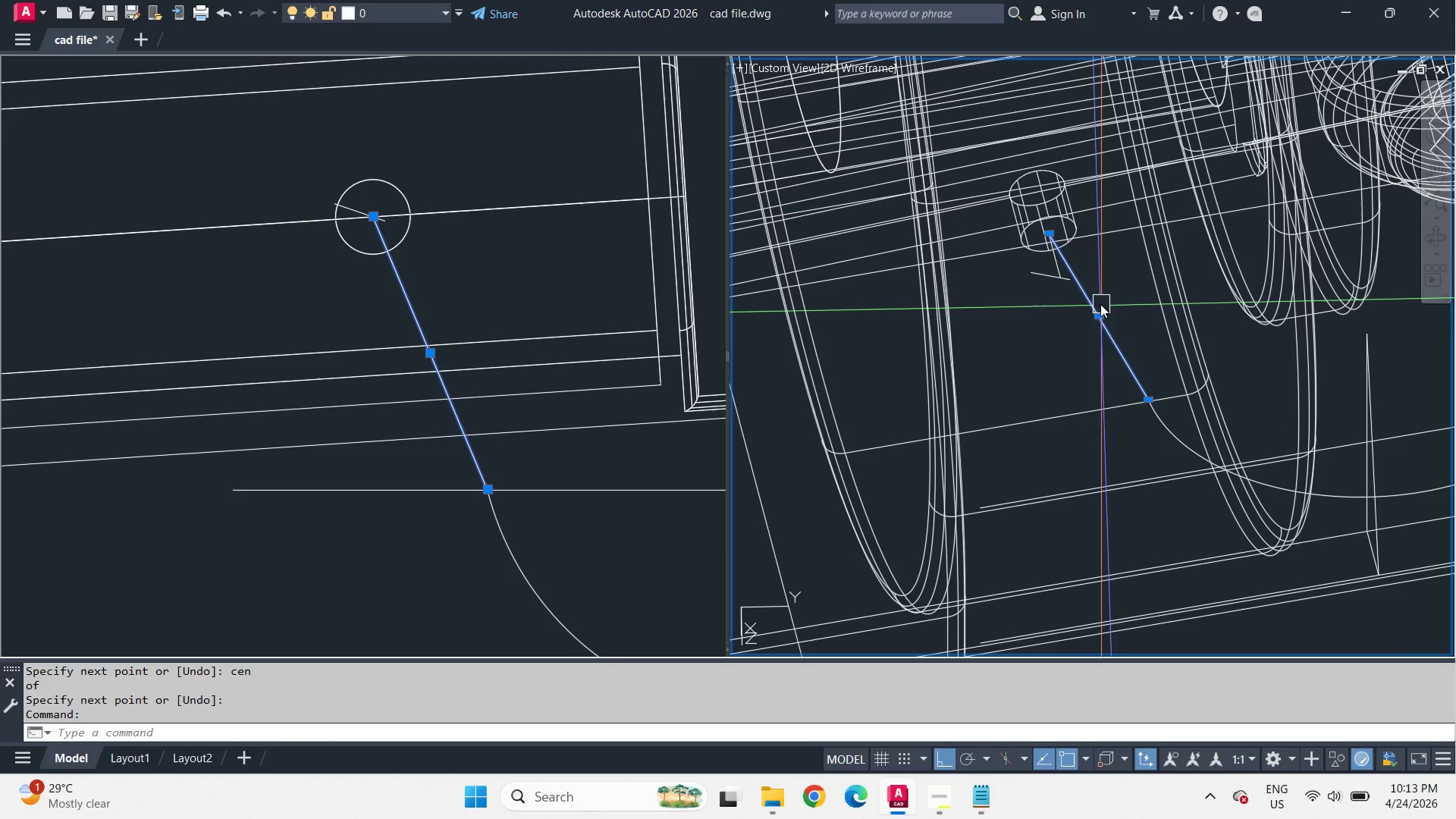 
key(E)
 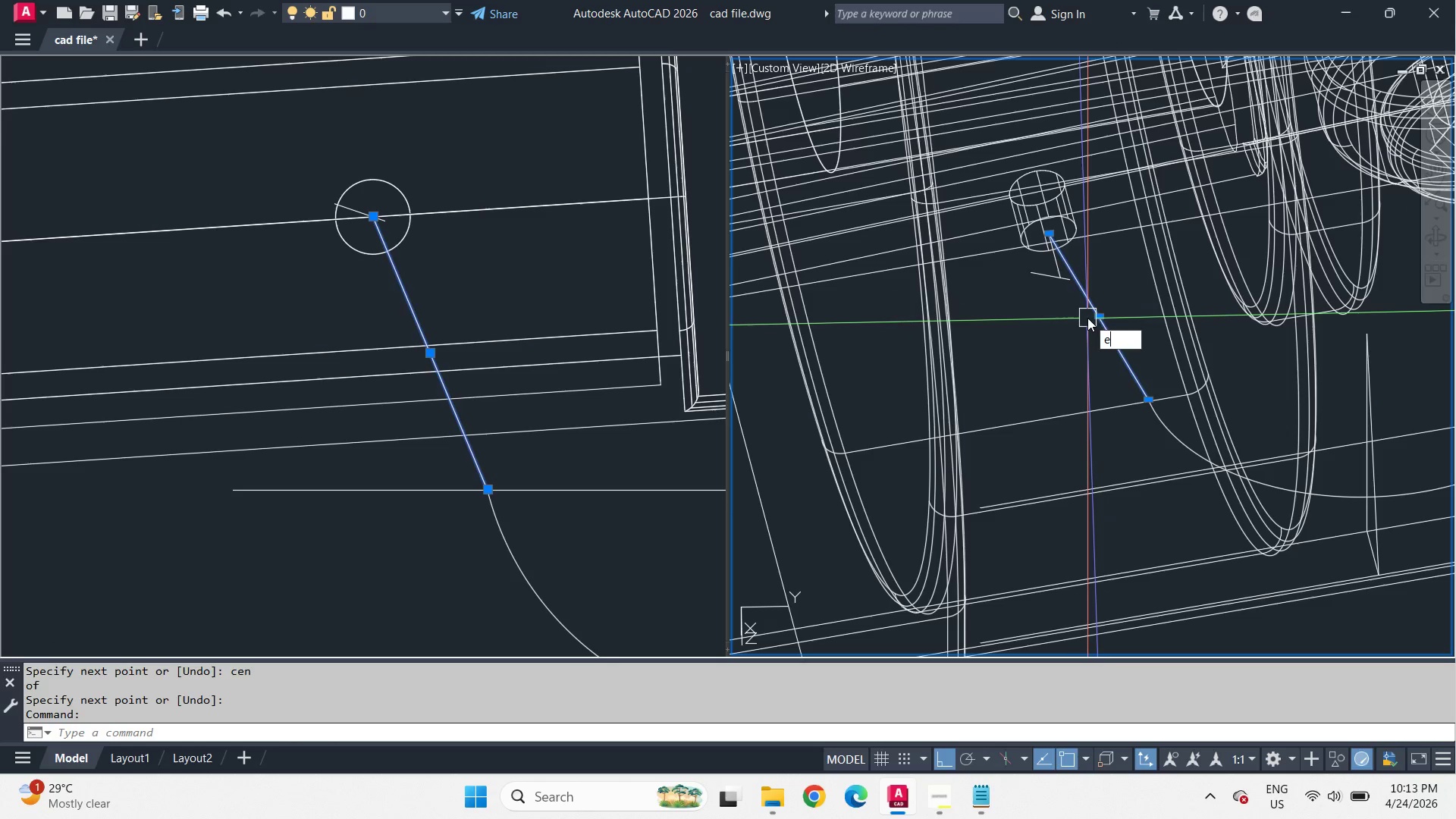 
key(Space)
 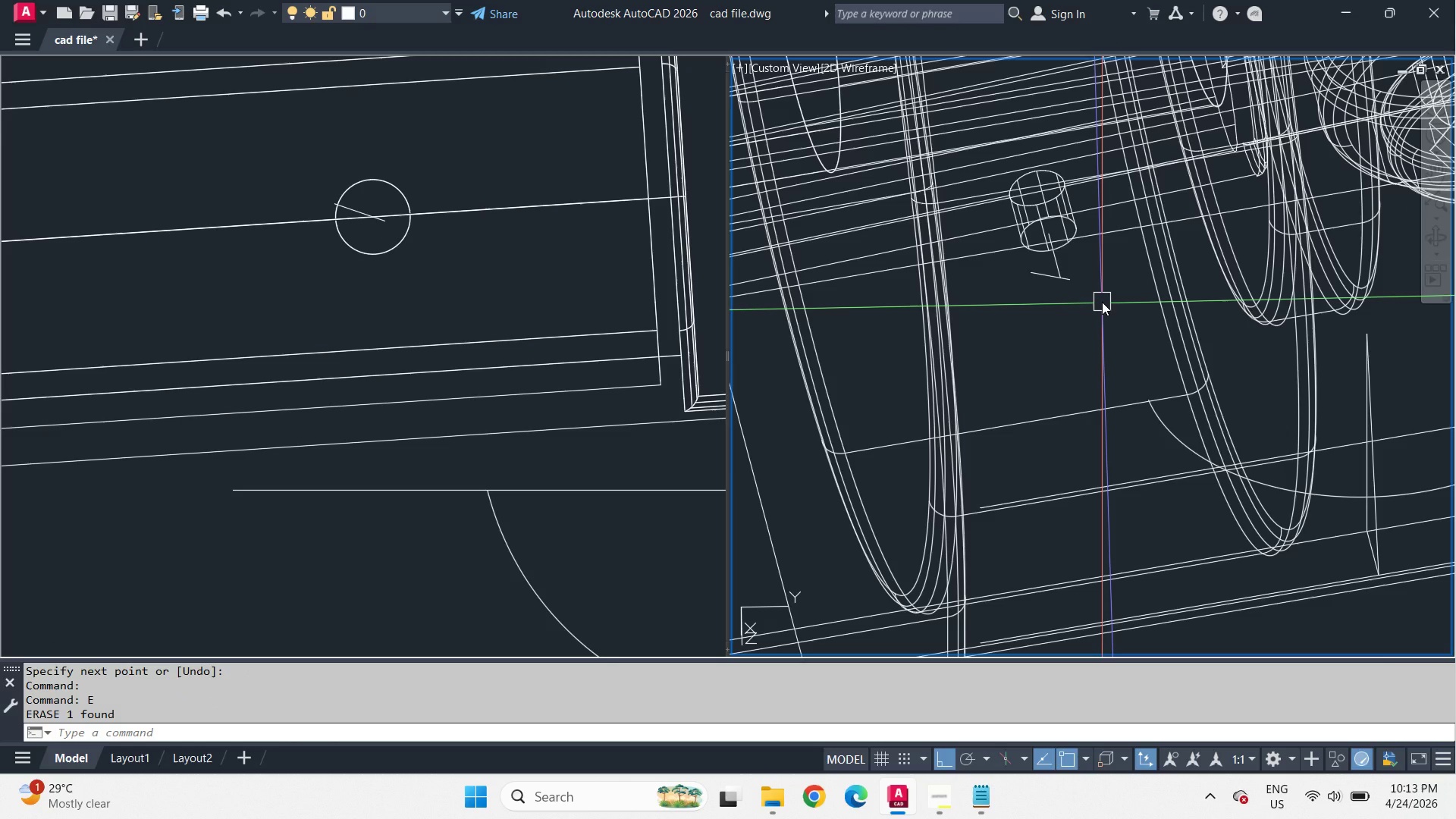 
scroll: coordinate [1102, 302], scroll_direction: up, amount: 1.0
 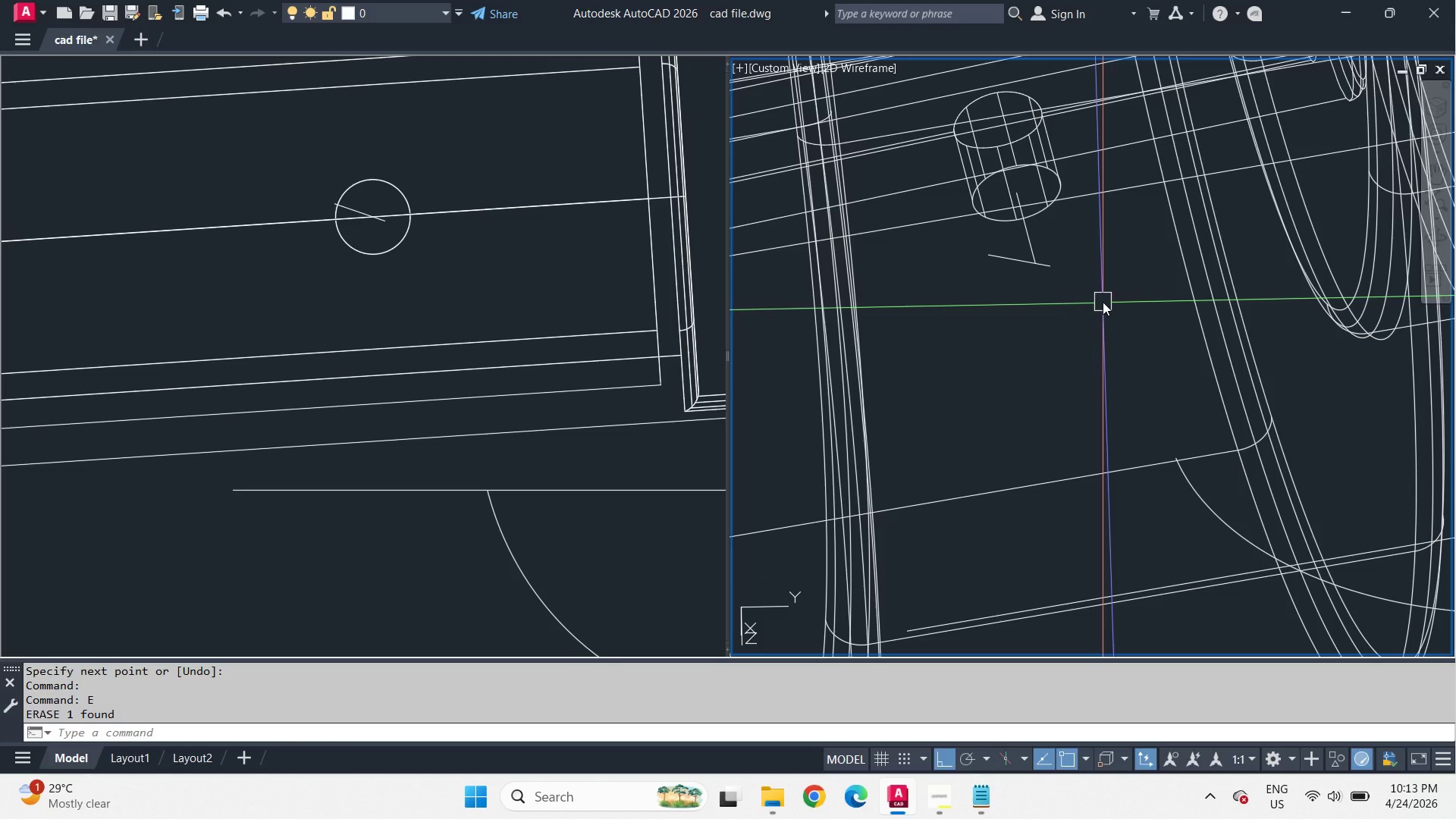 
type(l end )
 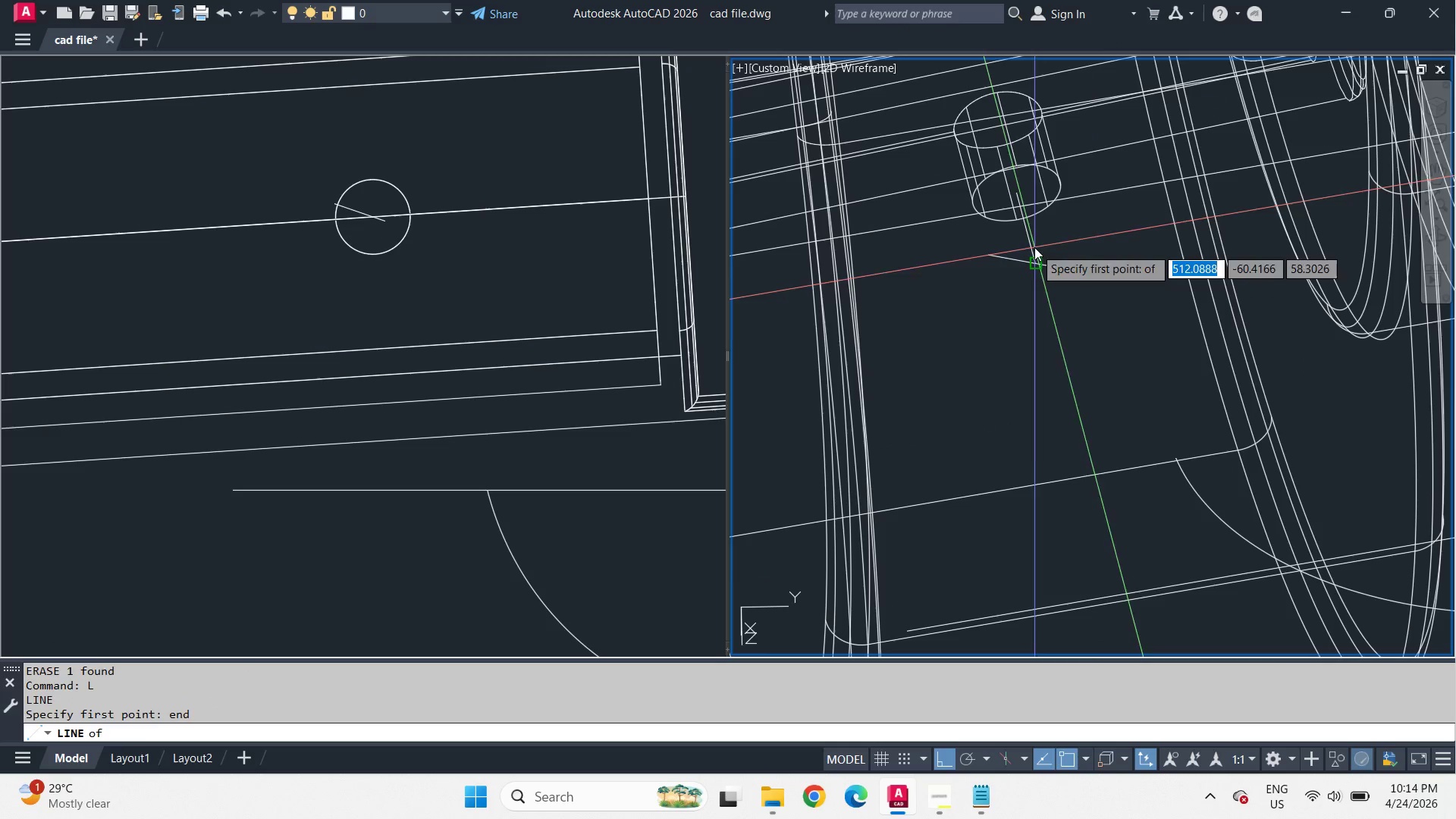 
left_click_drag(start_coordinate=[1034, 247], to_coordinate=[1037, 255])
 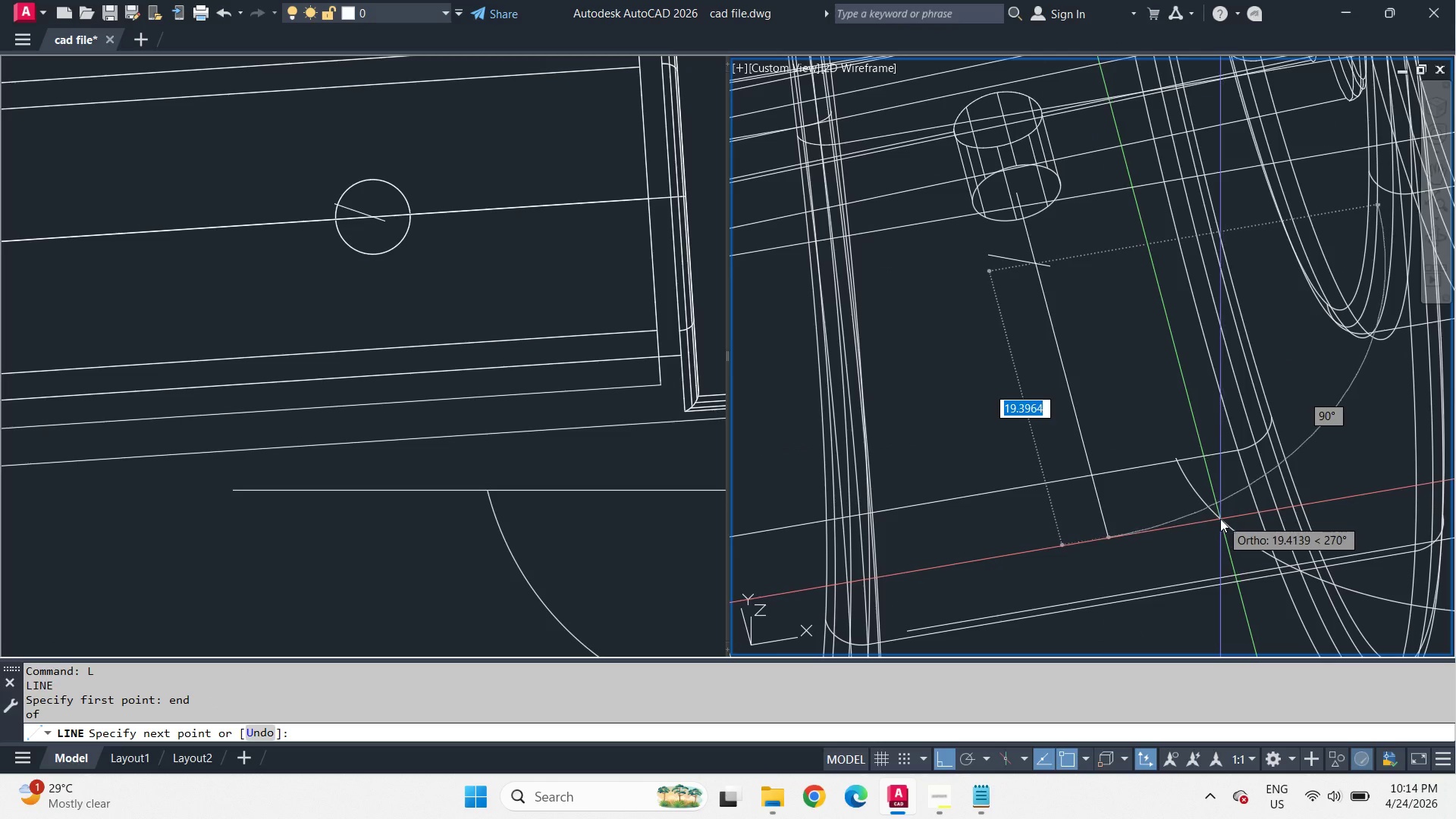 
type(tan )
 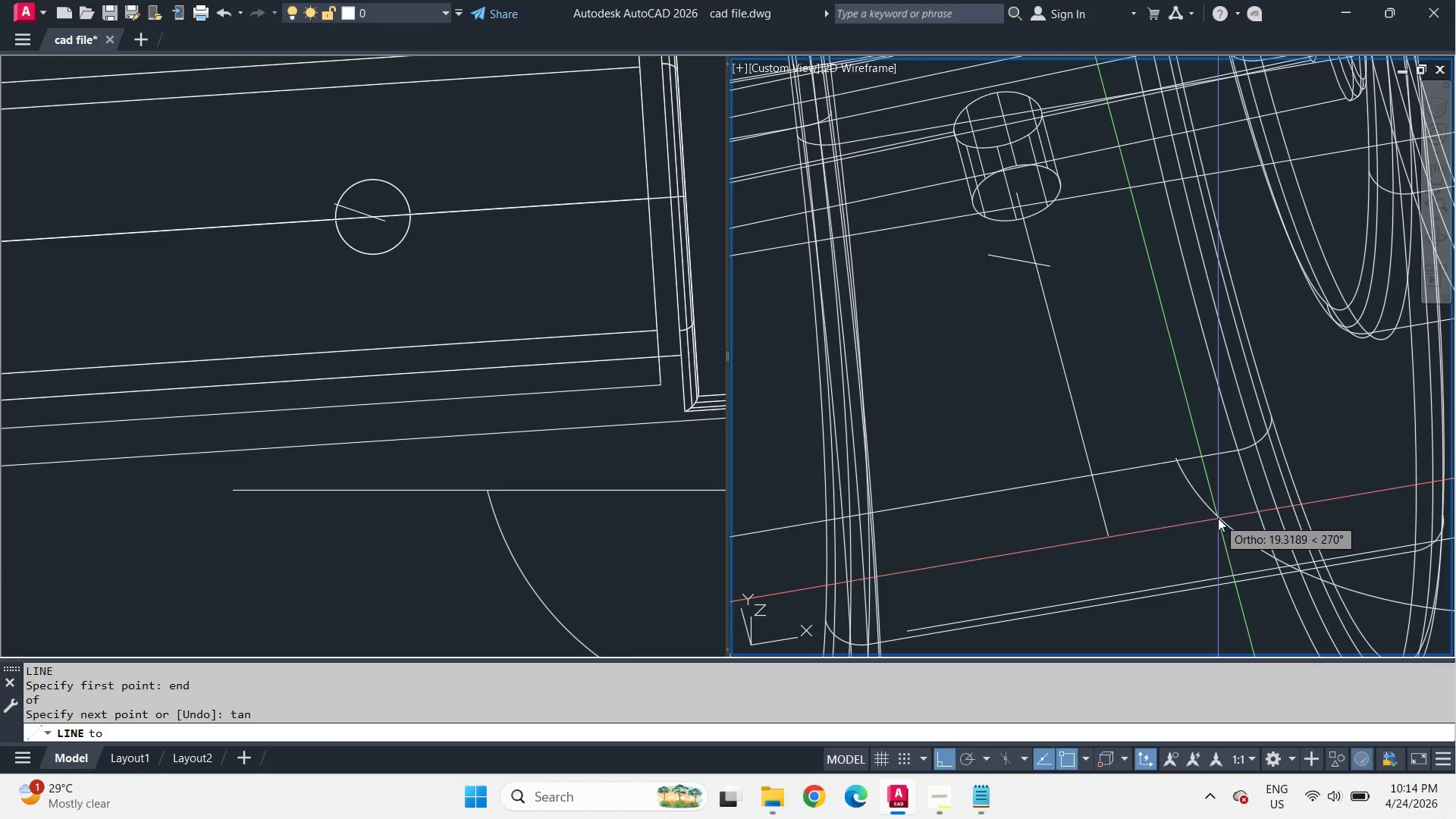 
left_click([1218, 518])
 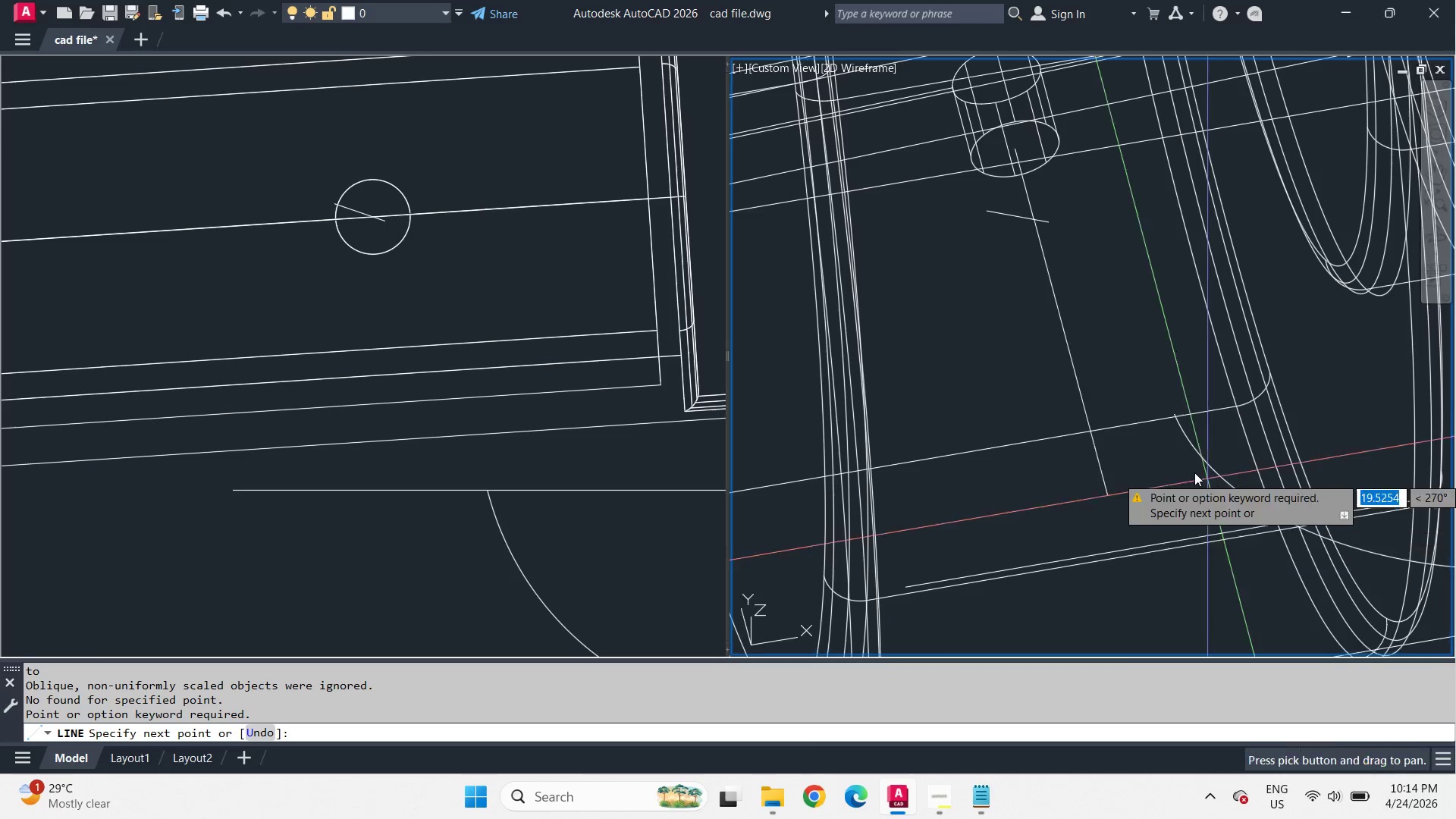 
left_click([444, 384])
 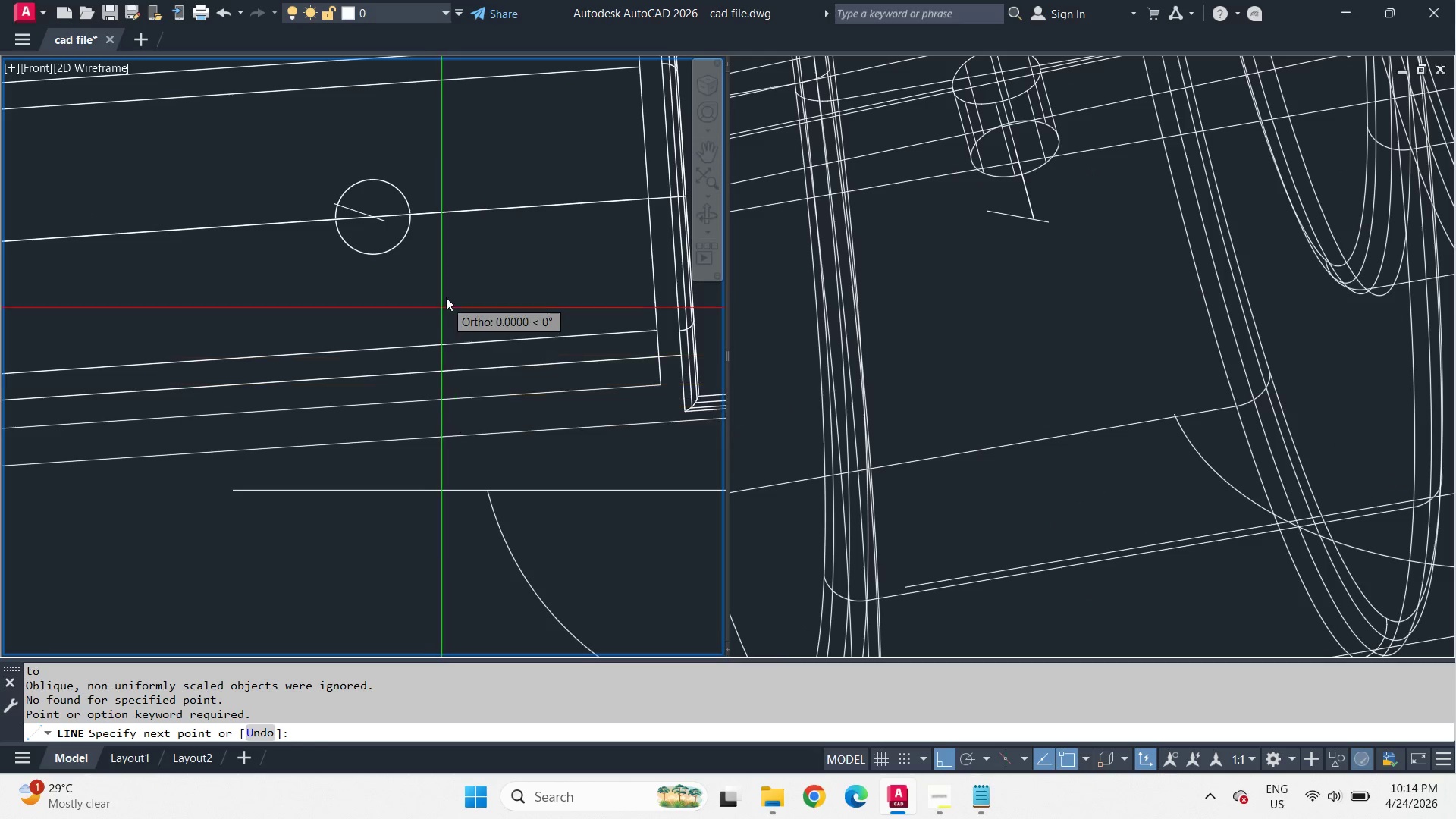 
scroll: coordinate [446, 297], scroll_direction: down, amount: 1.0
 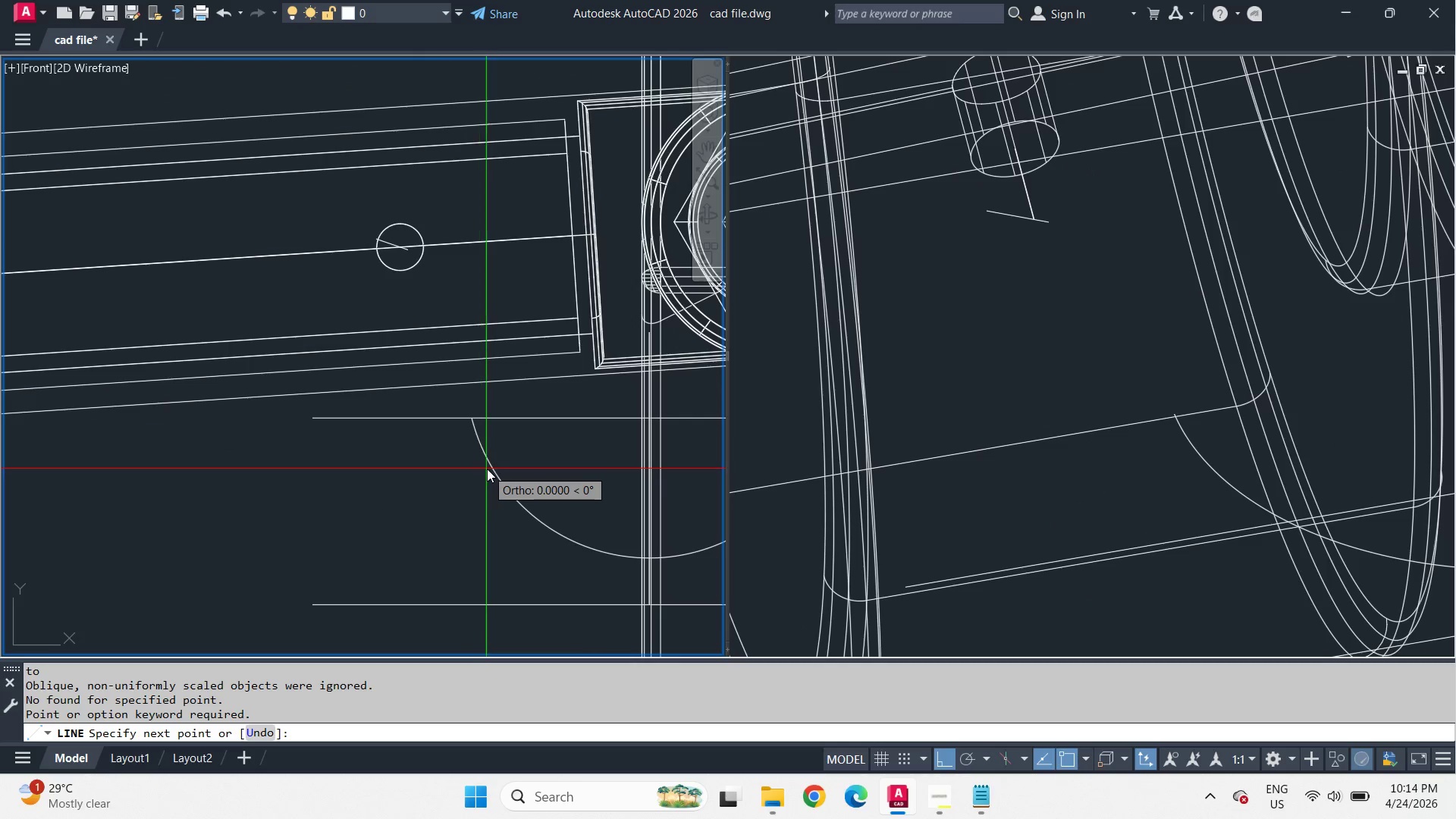 
type(tan )
 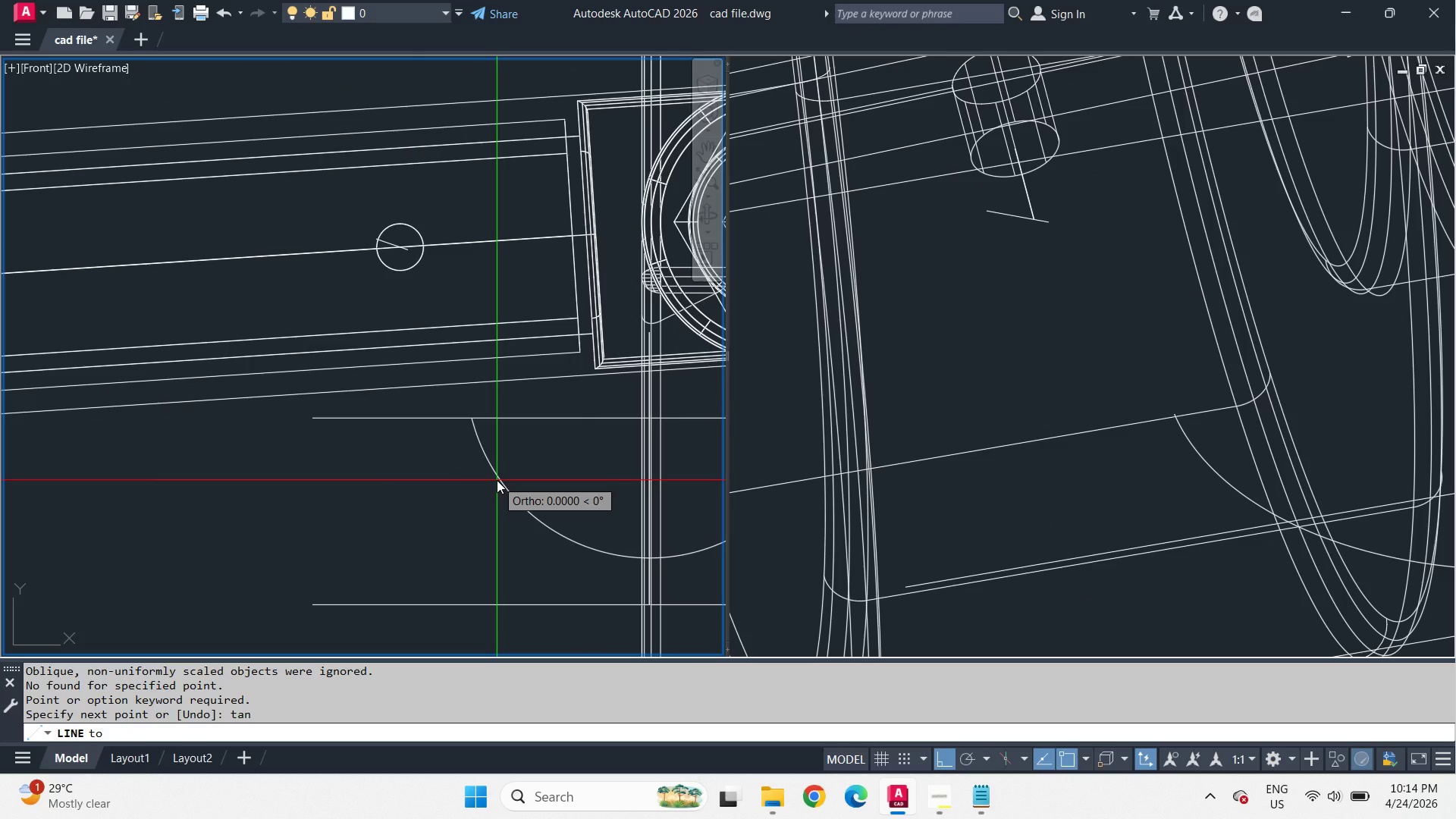 
key(Escape)
 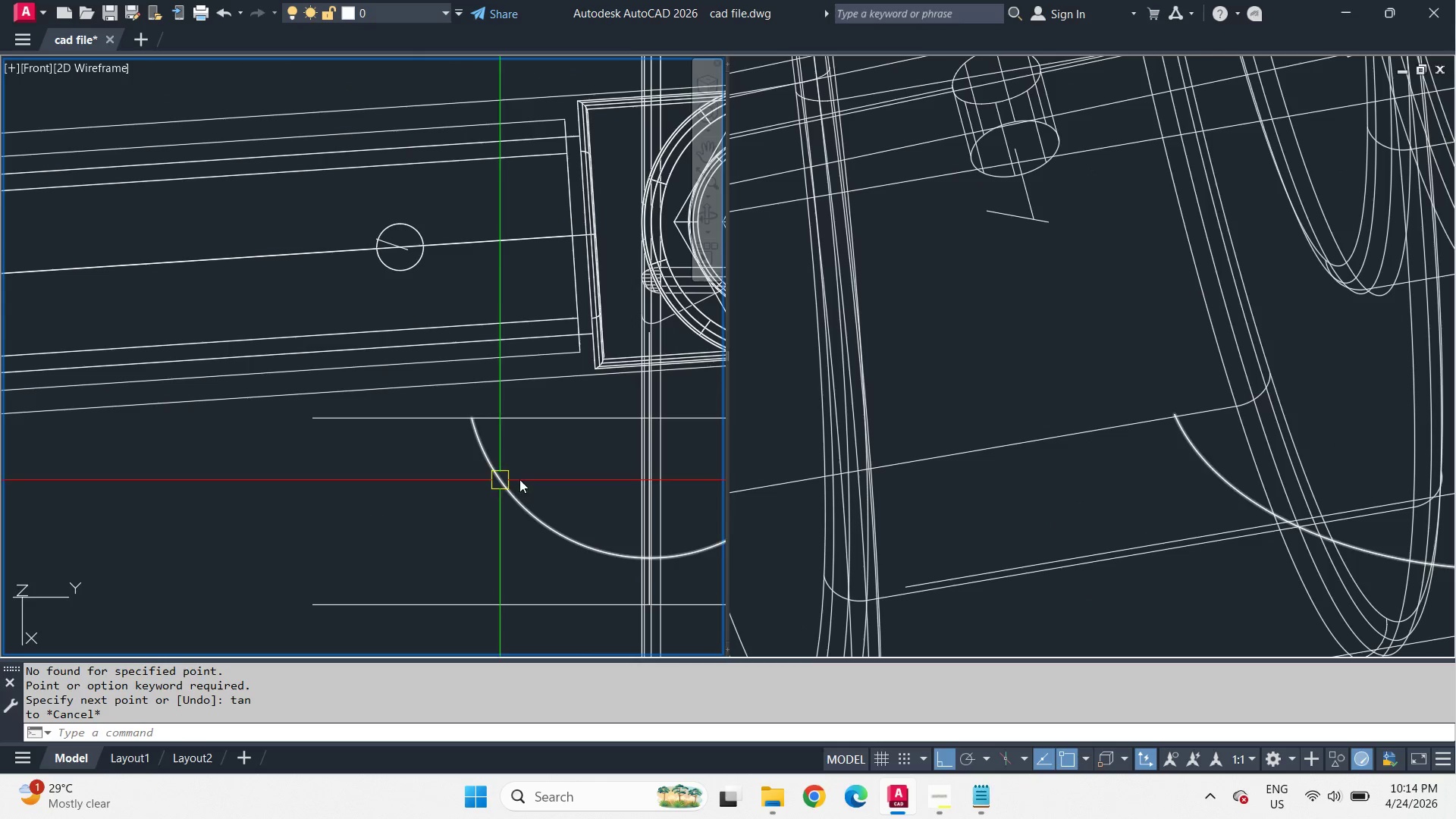 
key(Escape)
 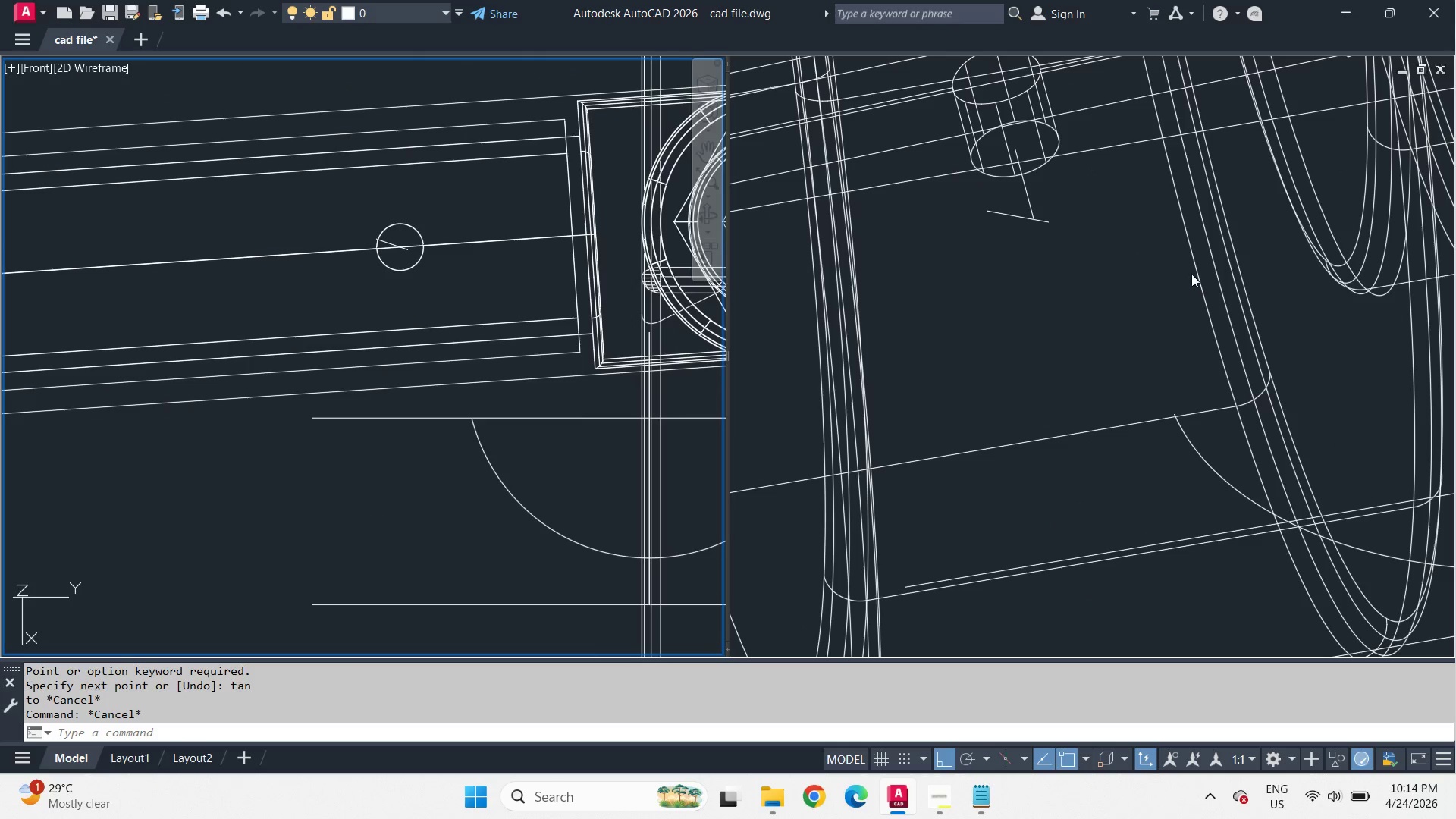 
key(Escape)
 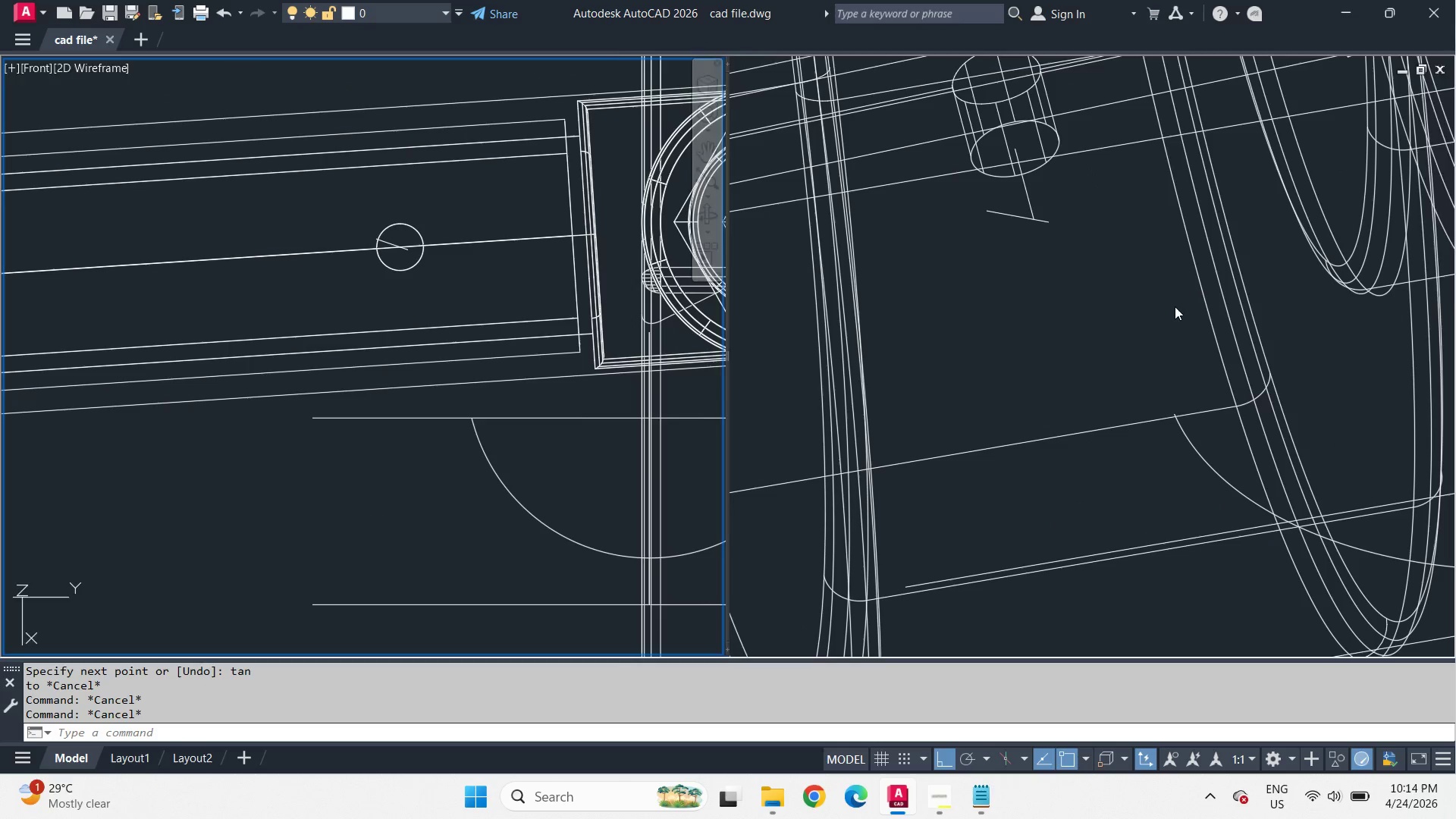 
left_click([1175, 306])
 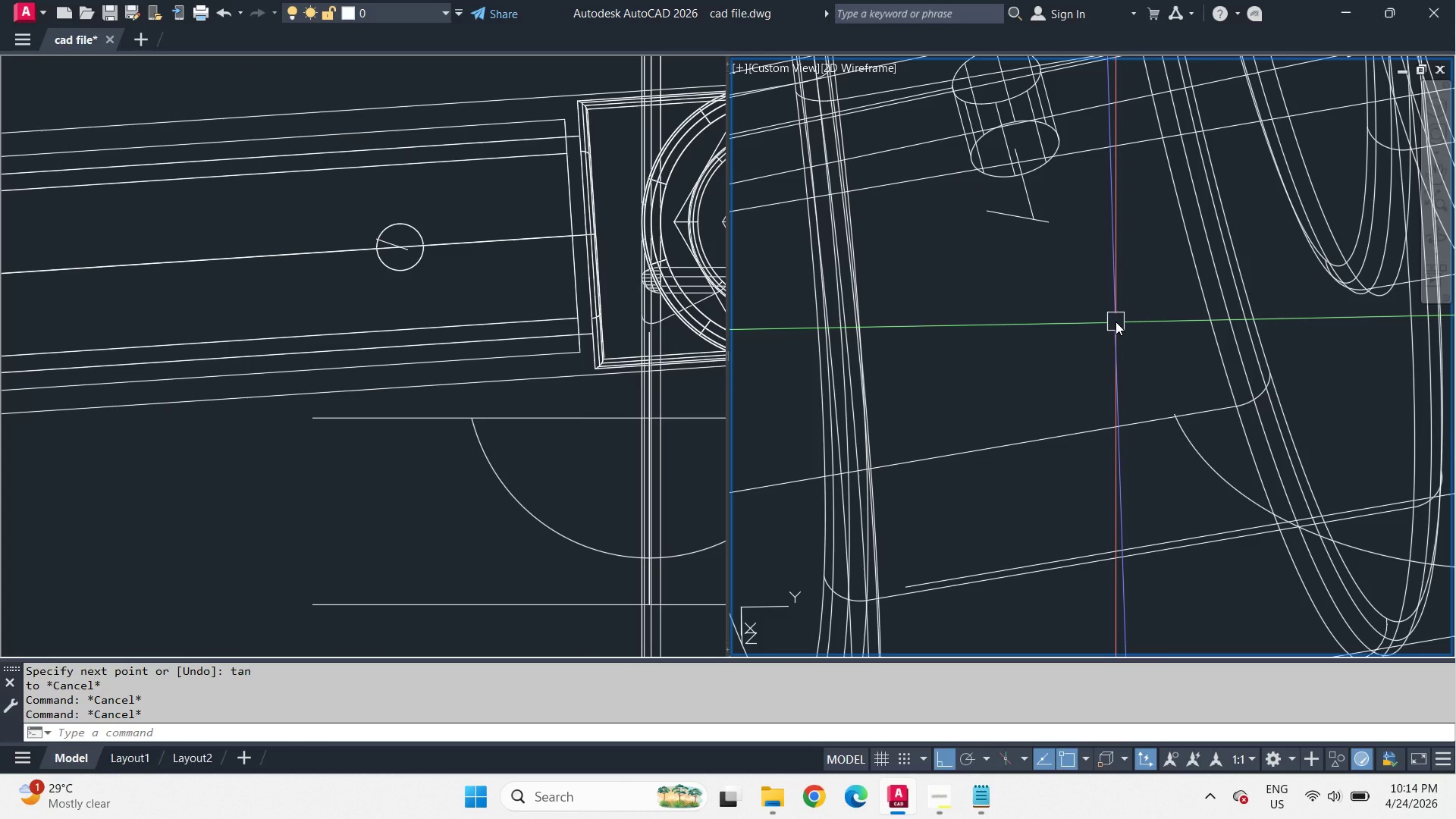 
key(L)
 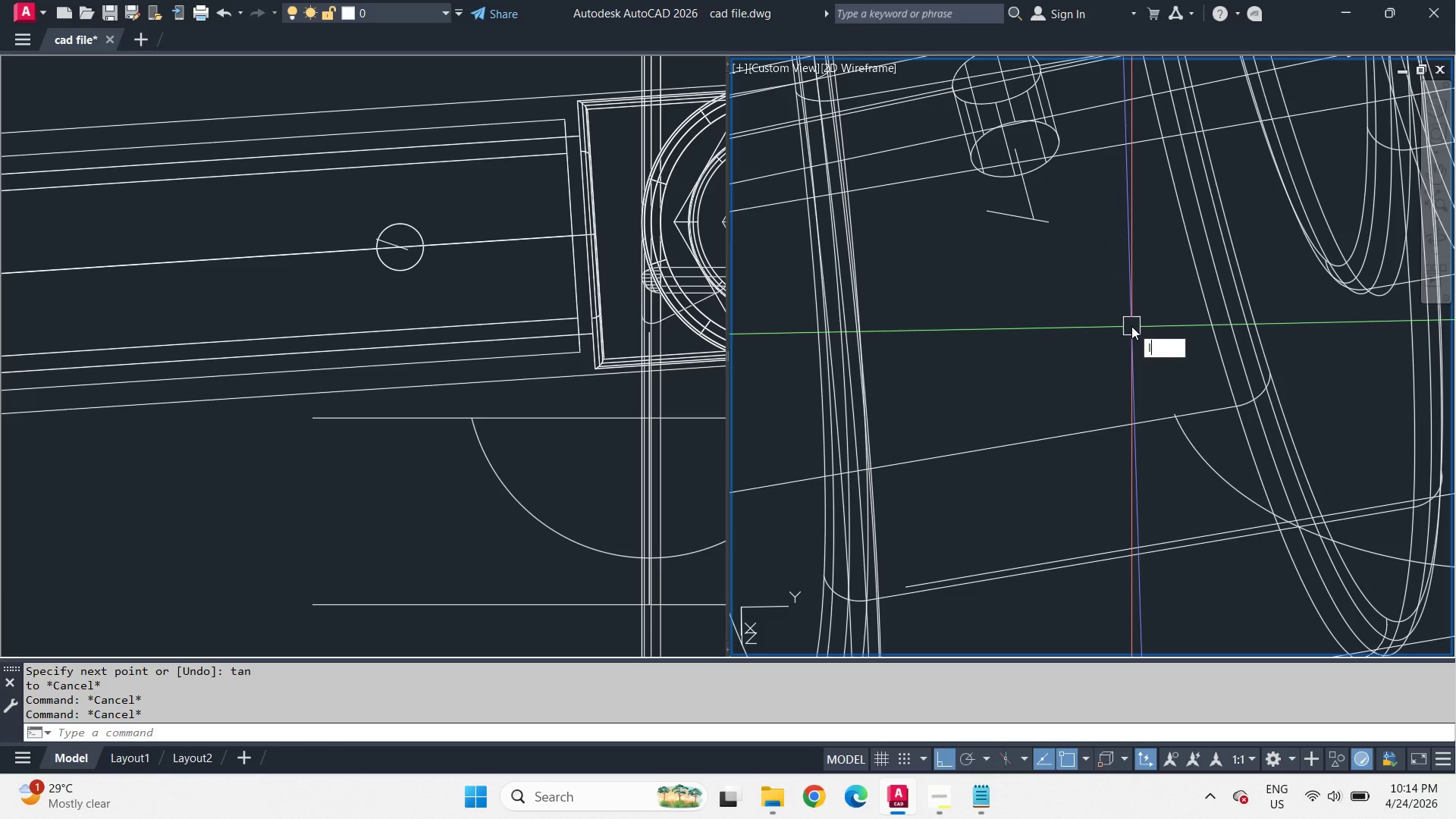 
key(Space)
 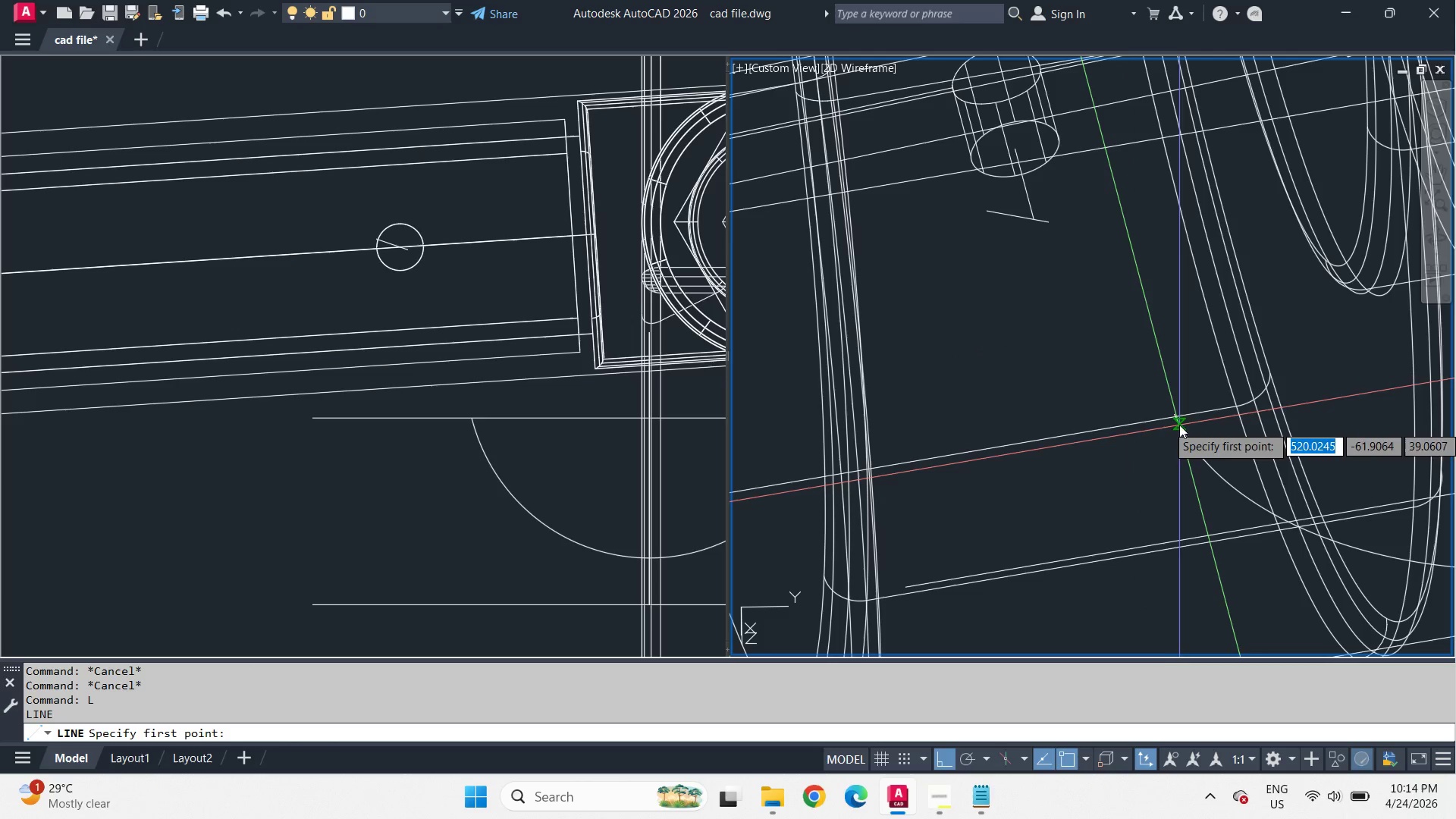 
key(Escape)
 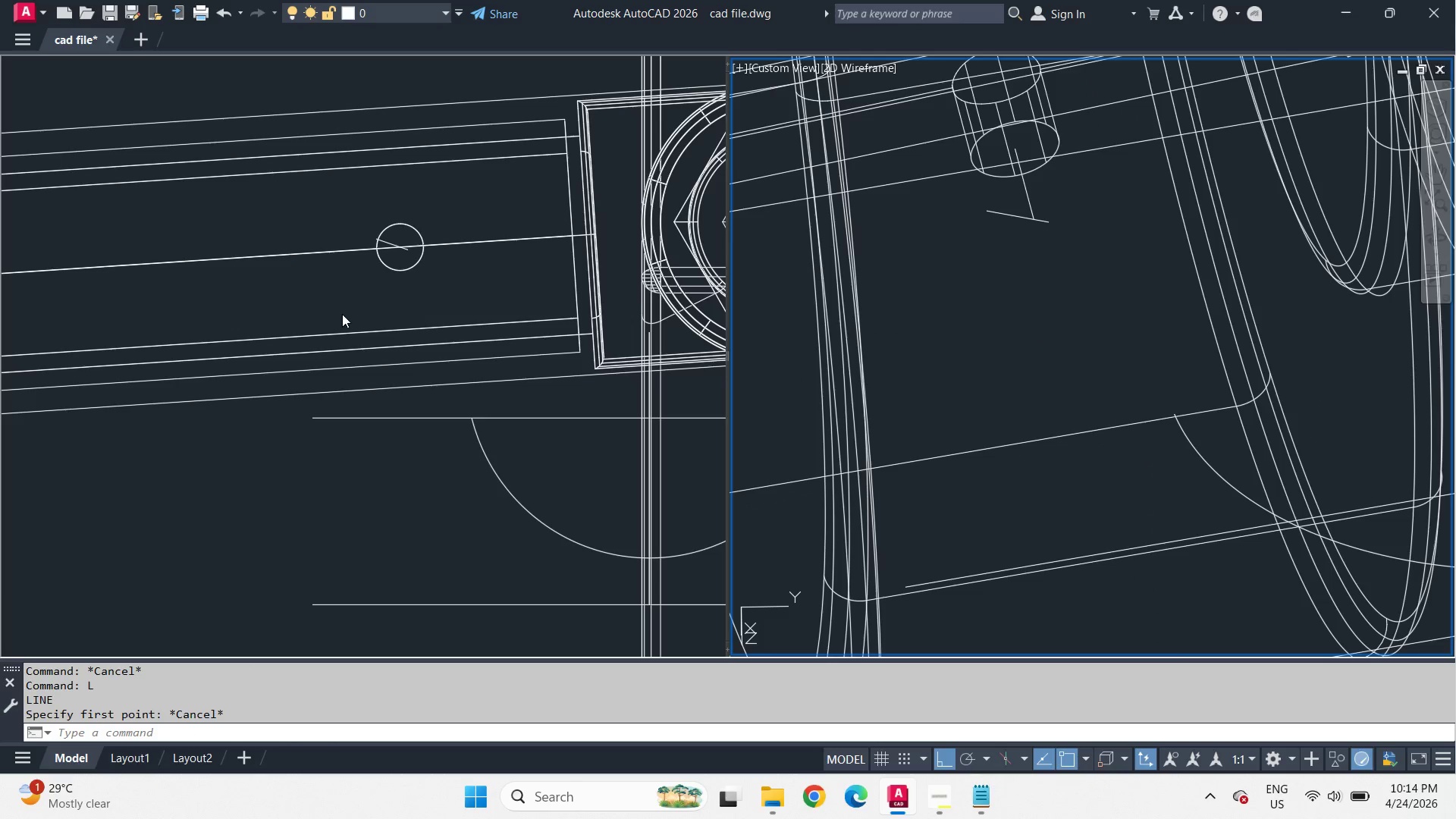 
left_click([387, 306])
 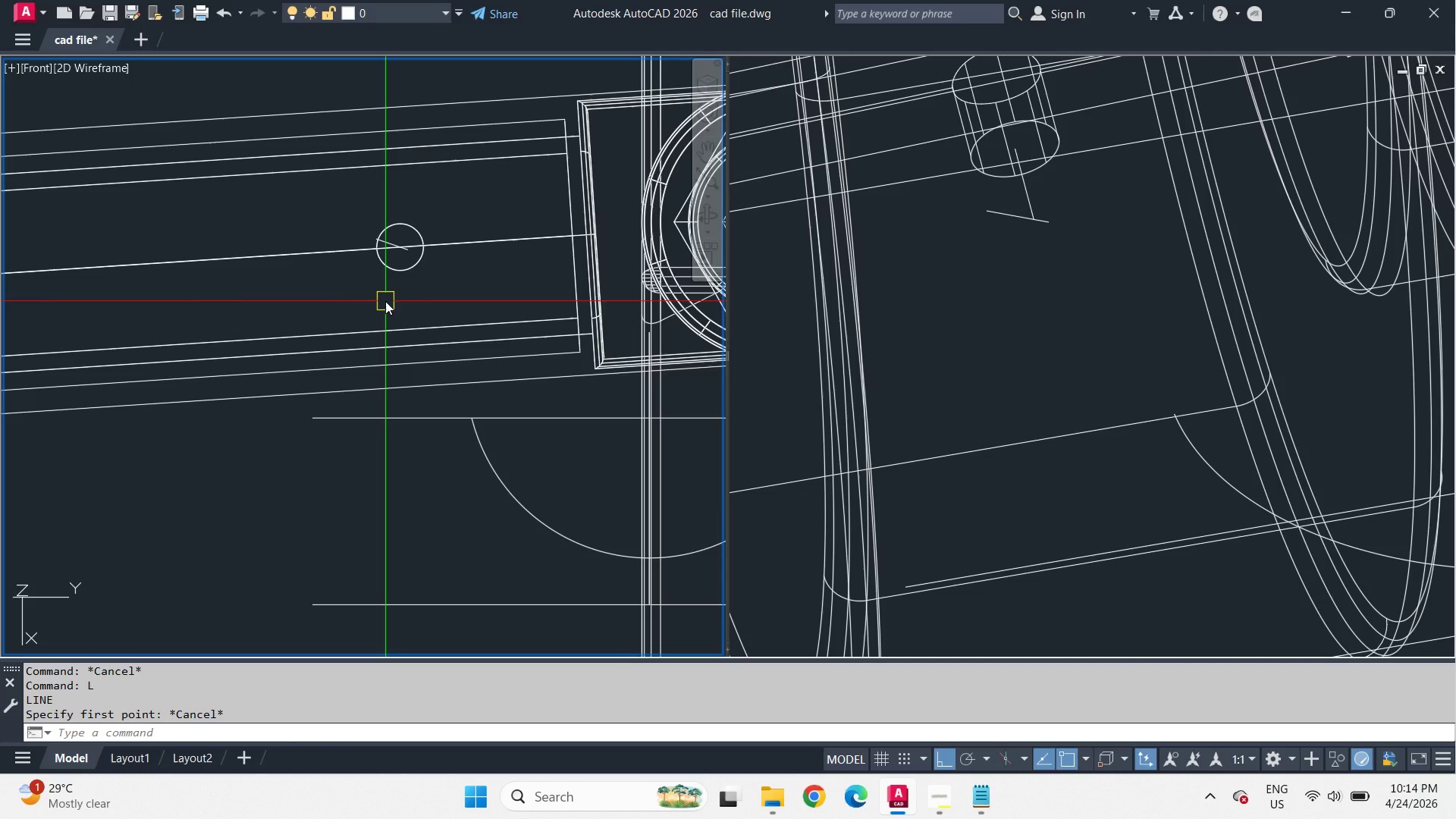 
key(L)
 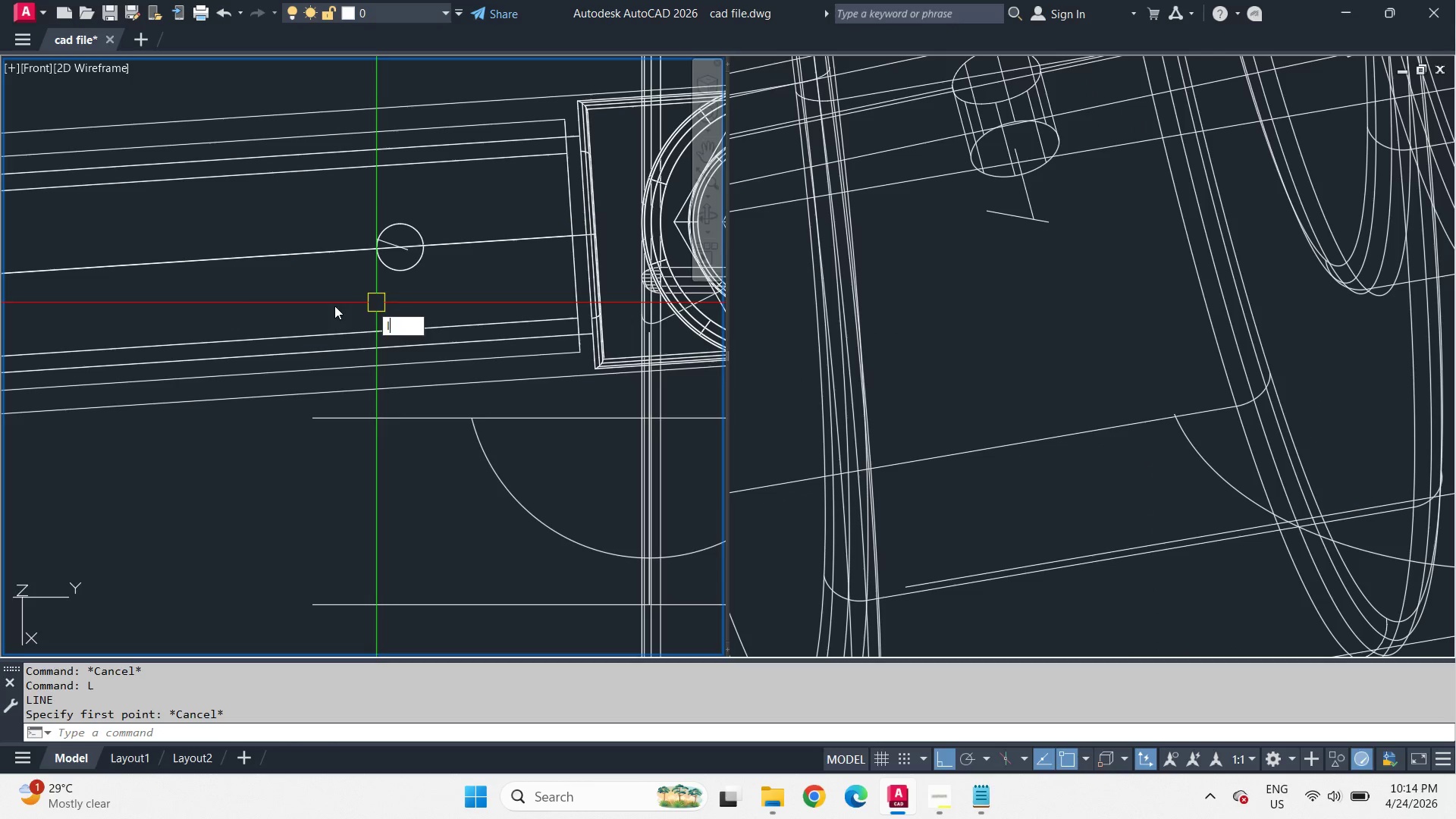 
key(Space)
 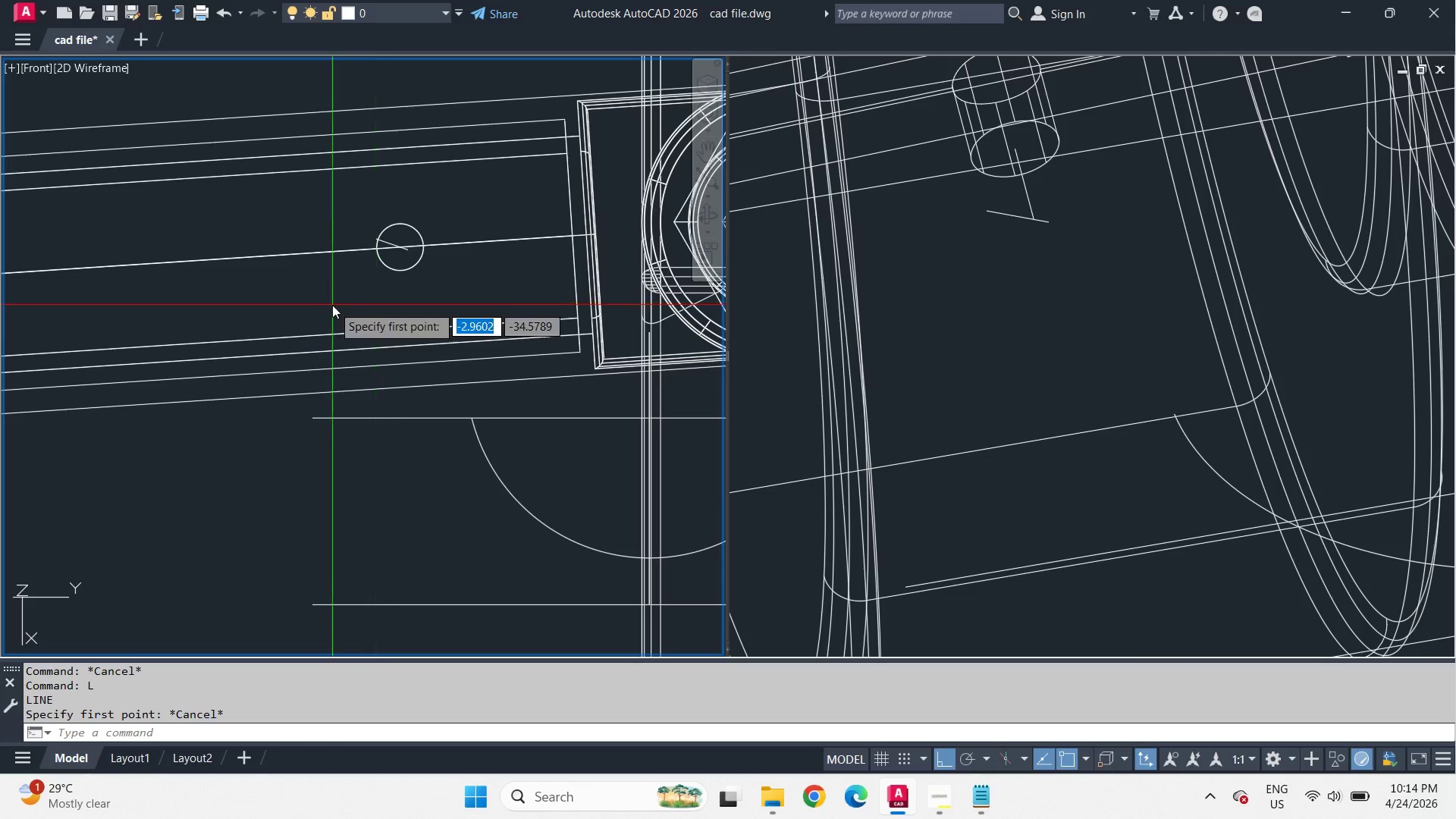 
left_click_drag(start_coordinate=[332, 305], to_coordinate=[449, 297])
 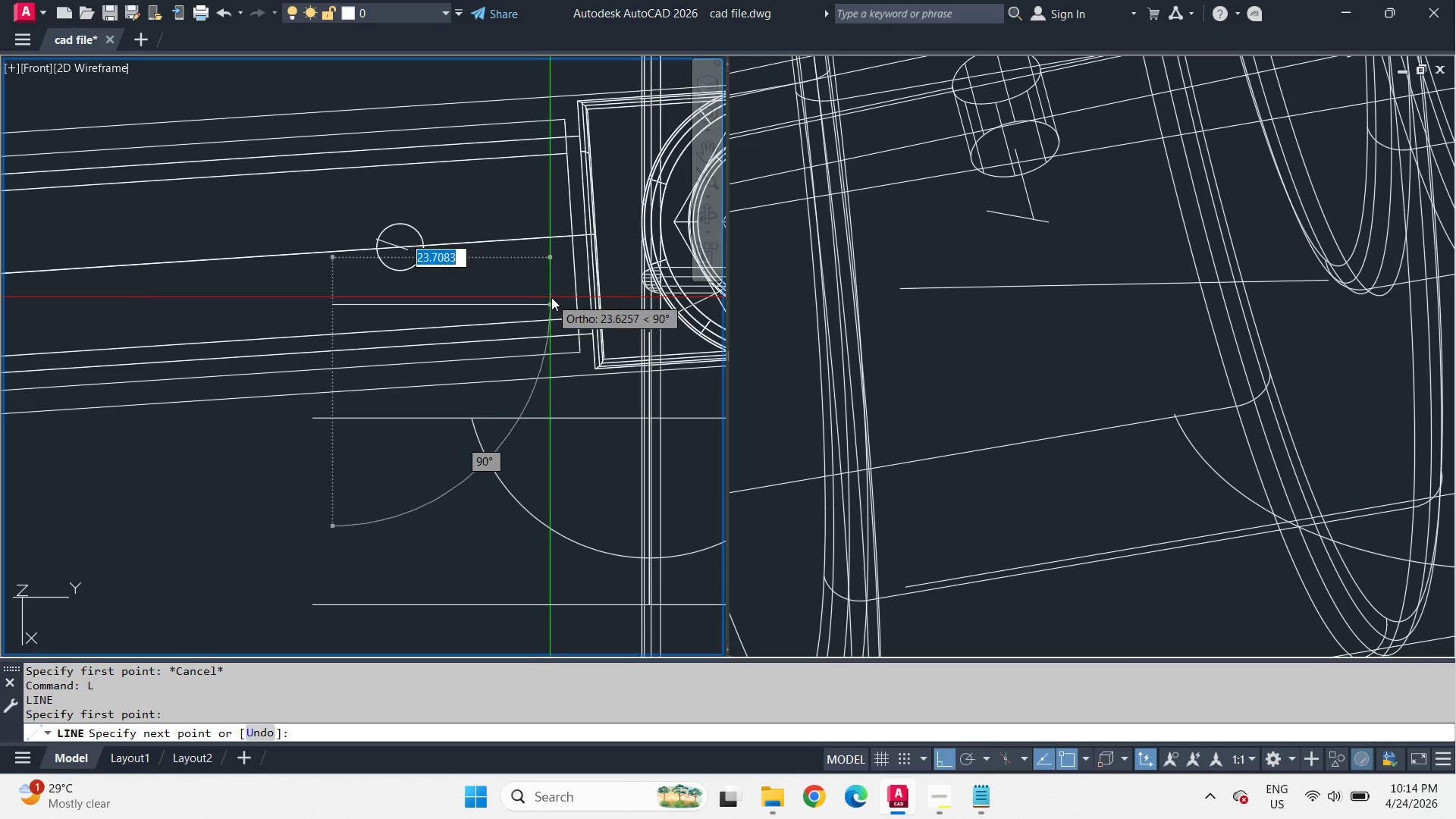 
left_click([560, 299])
 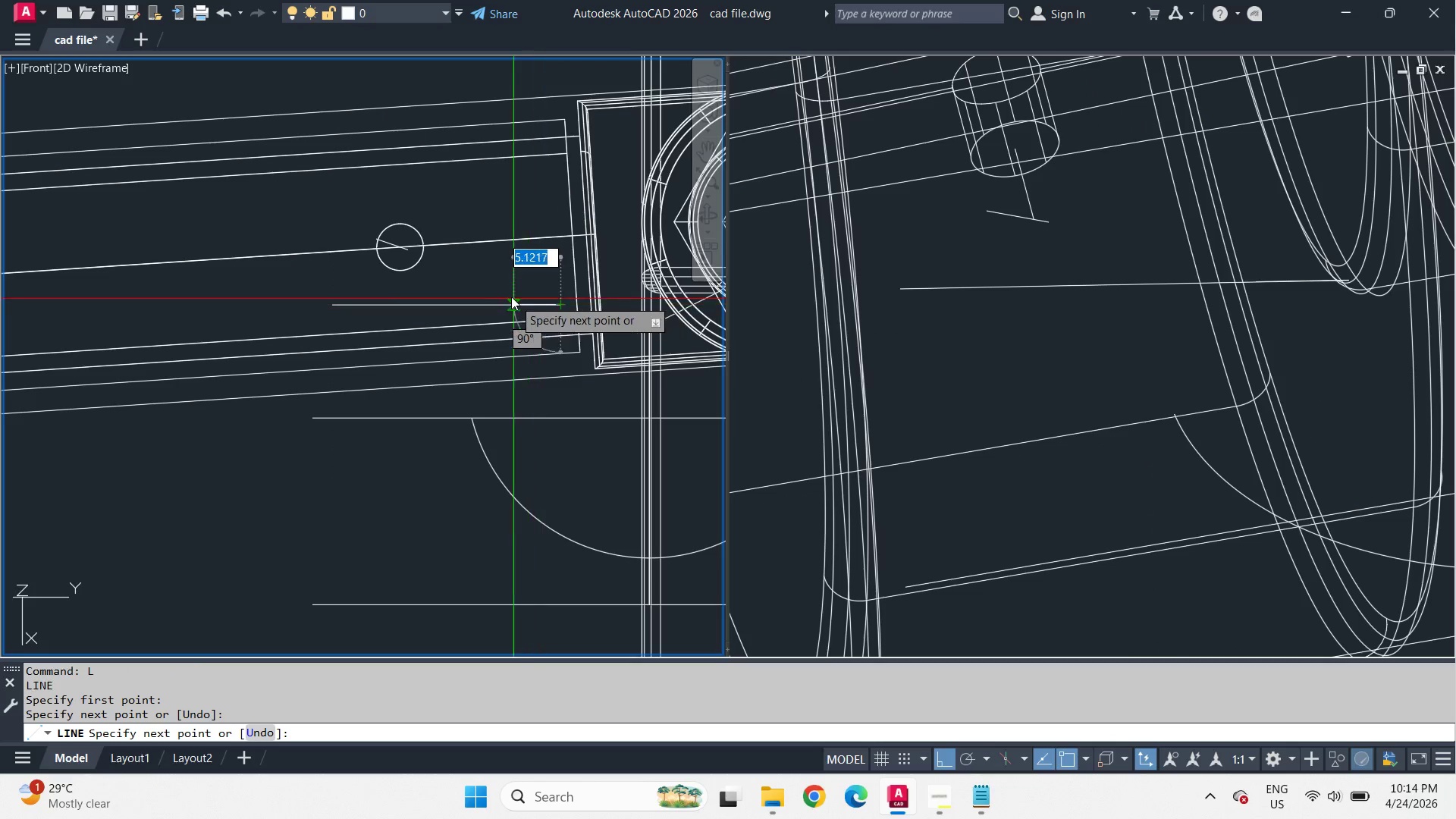 
type( ex )
 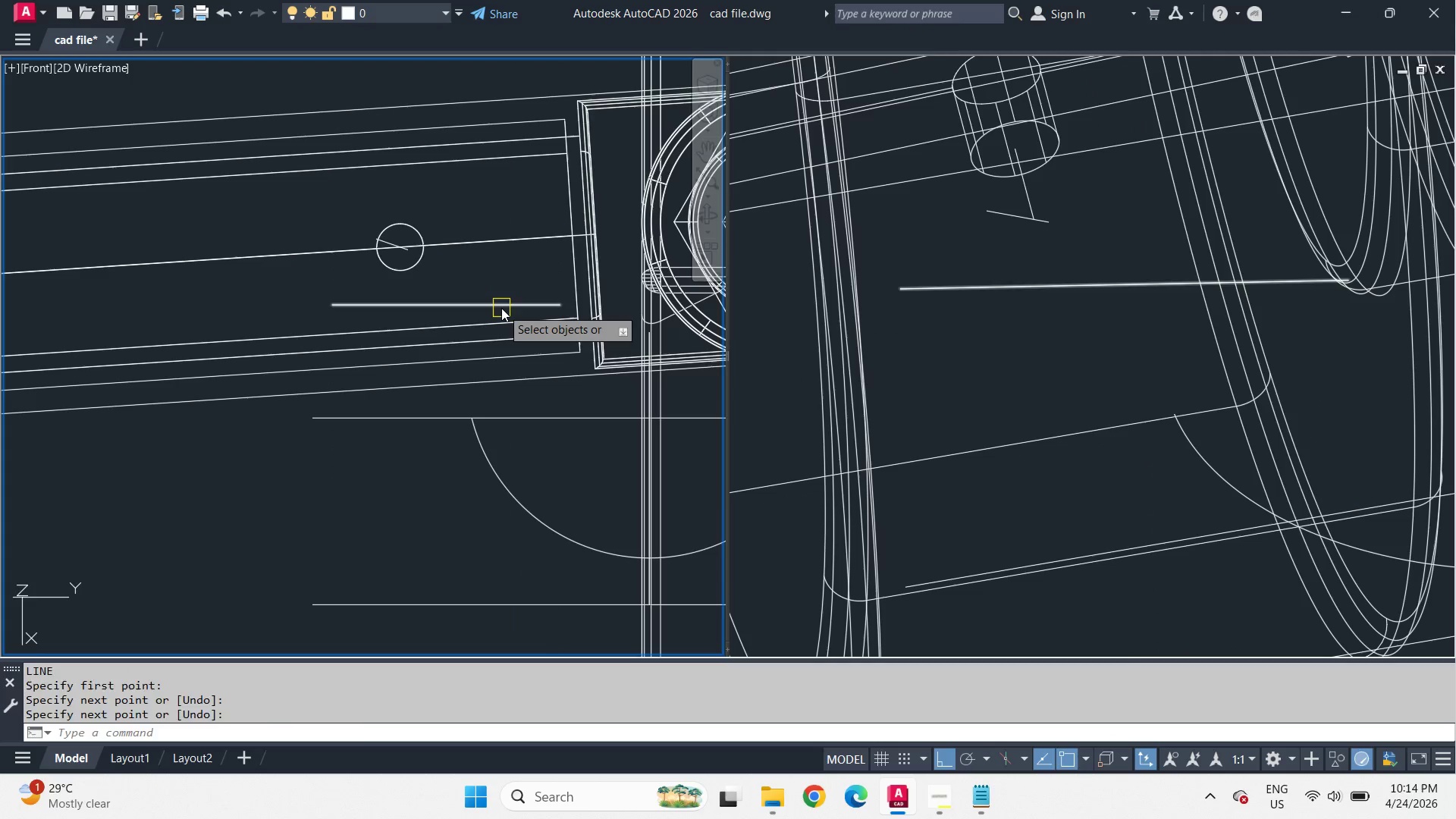 
left_click([501, 308])
 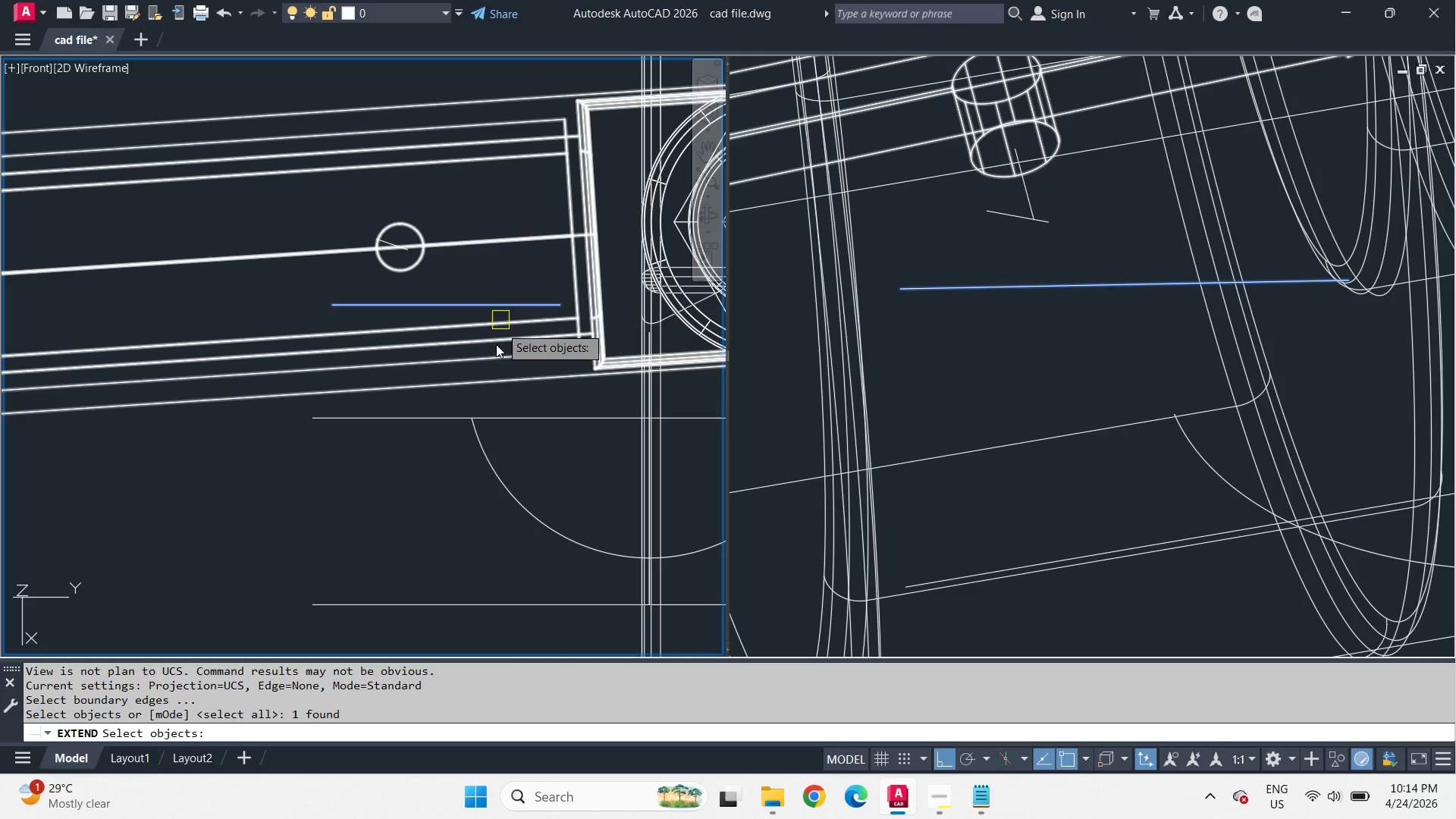 
key(Space)
 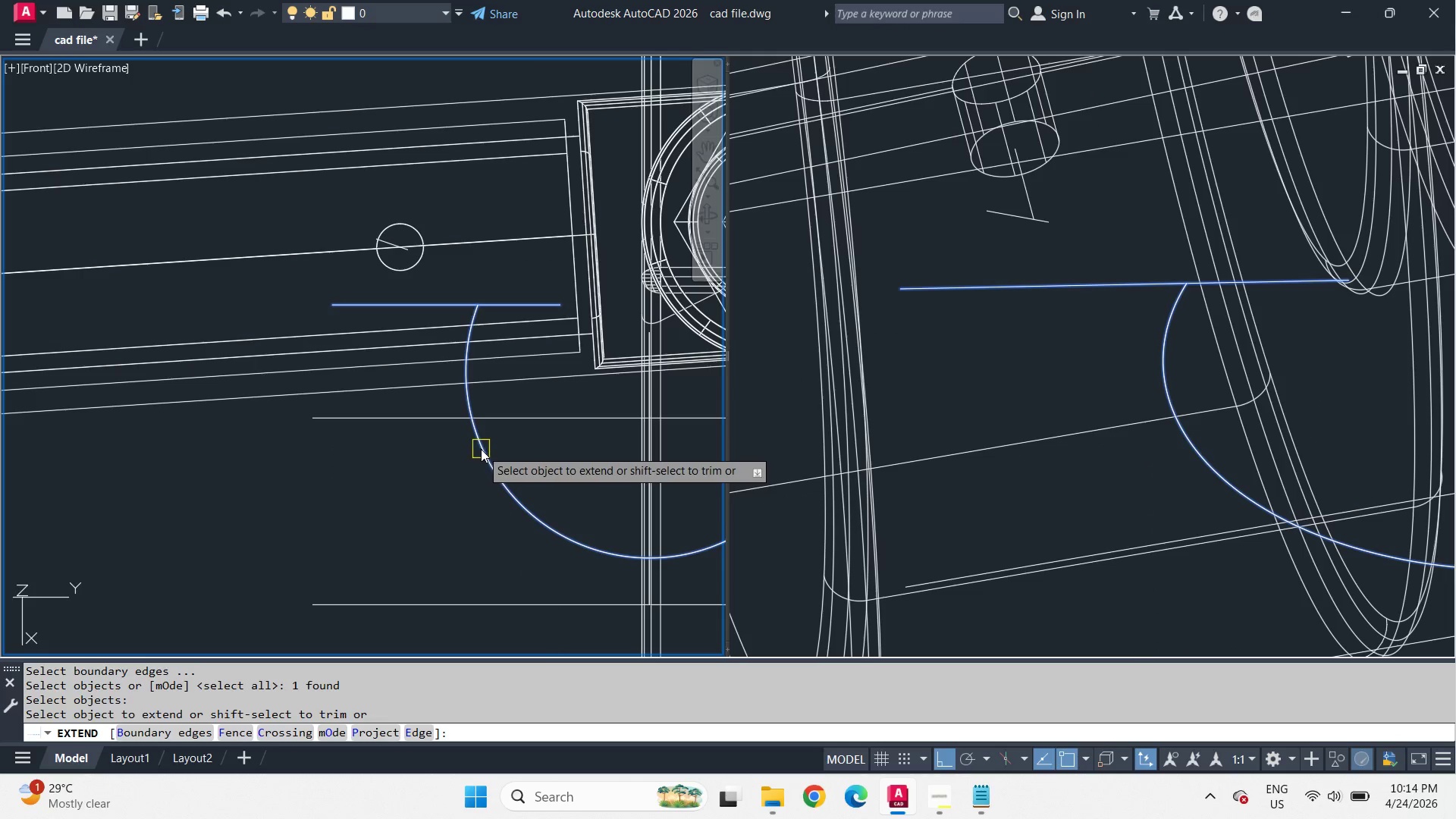 
left_click([482, 449])
 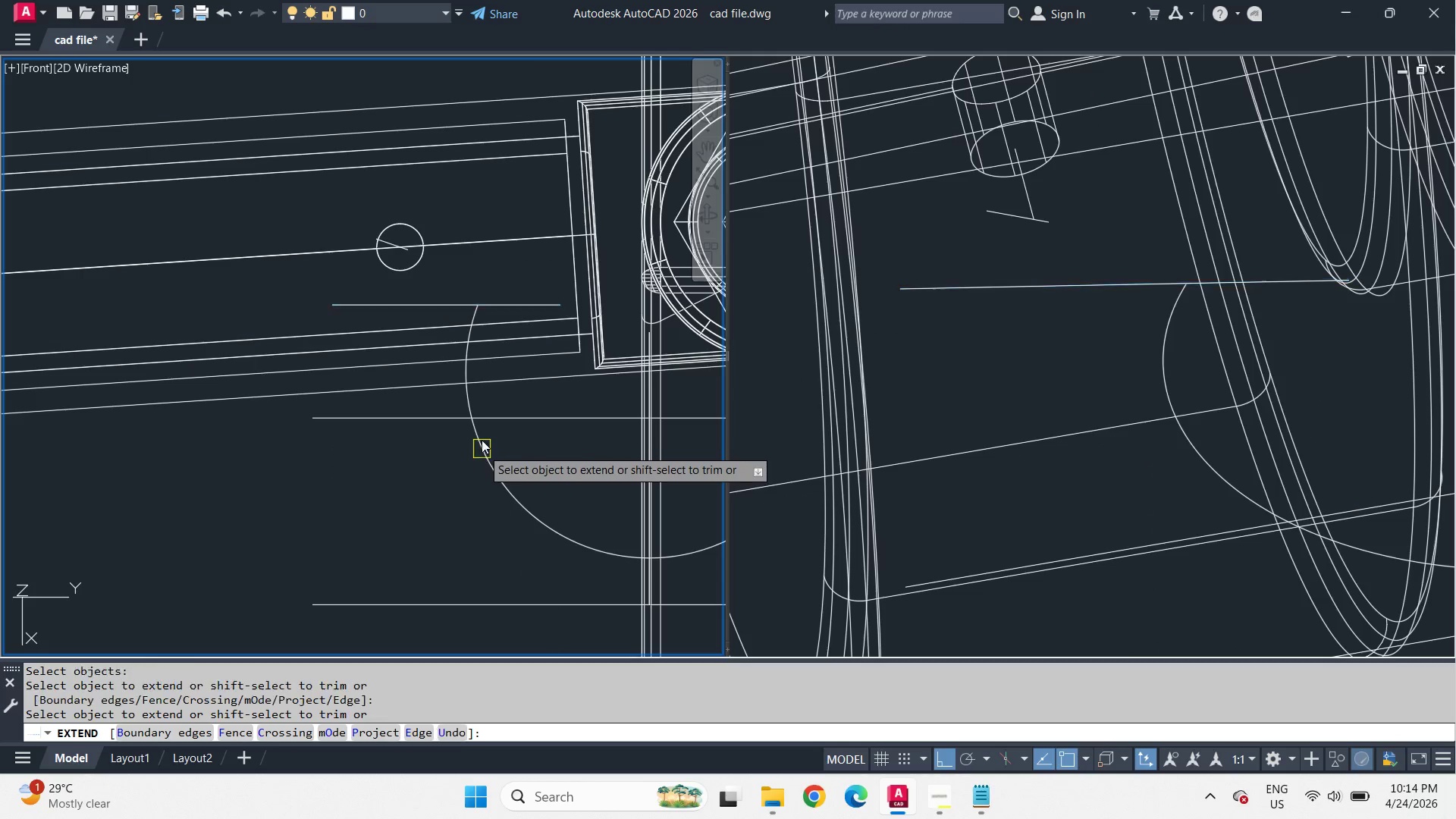 
key(Space)
 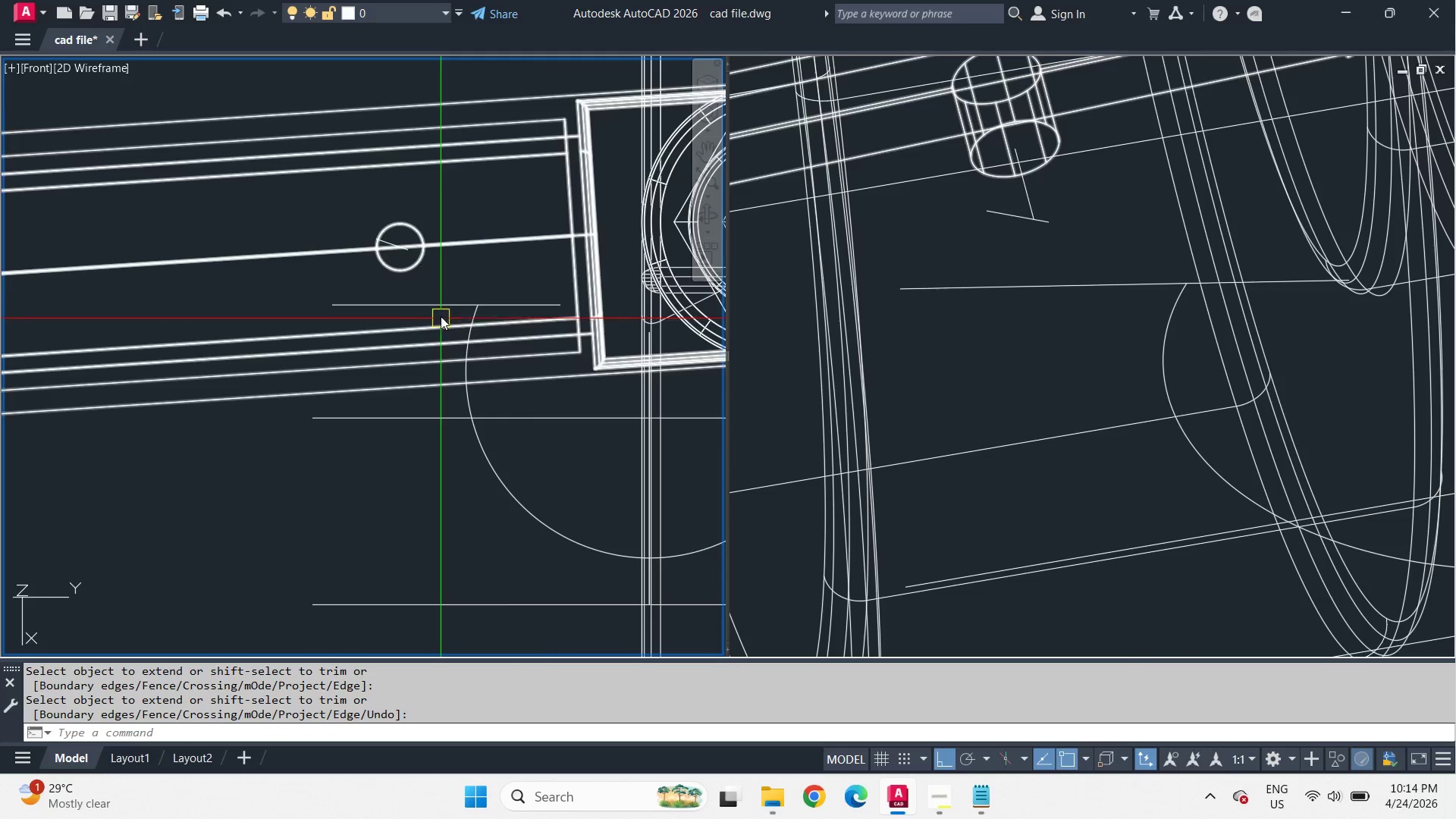 
left_click([441, 309])
 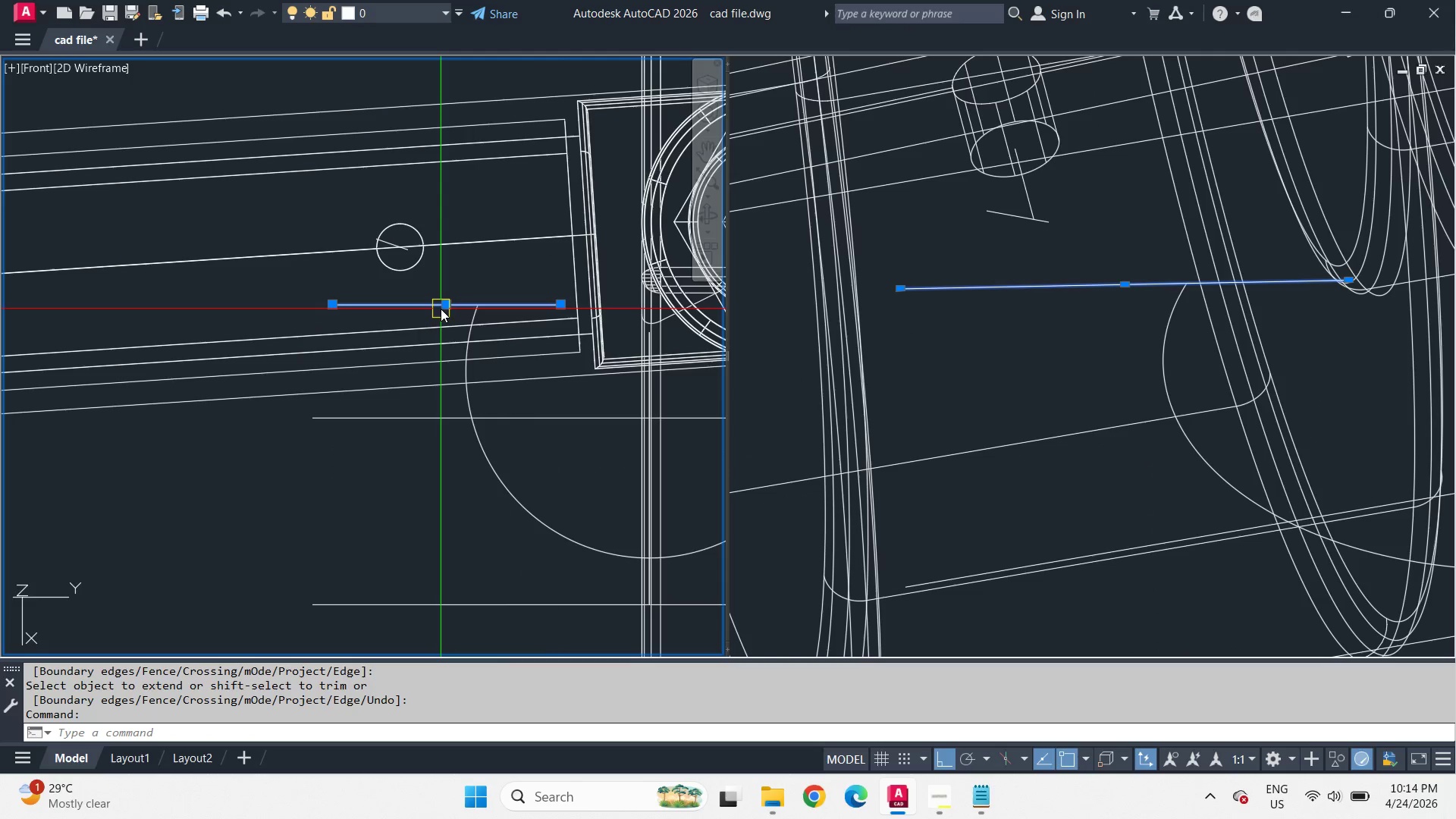 
key(E)
 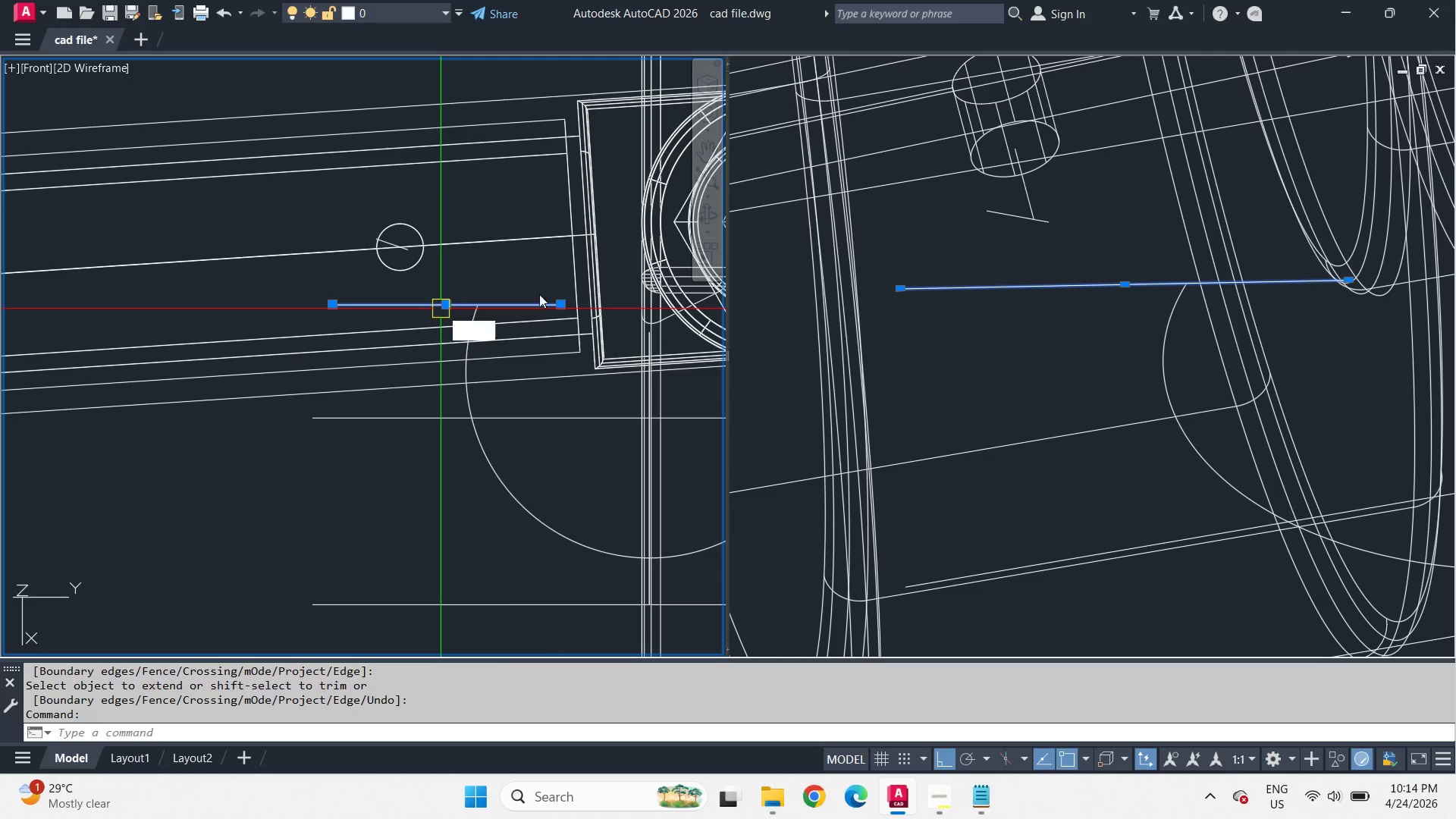 
key(Space)
 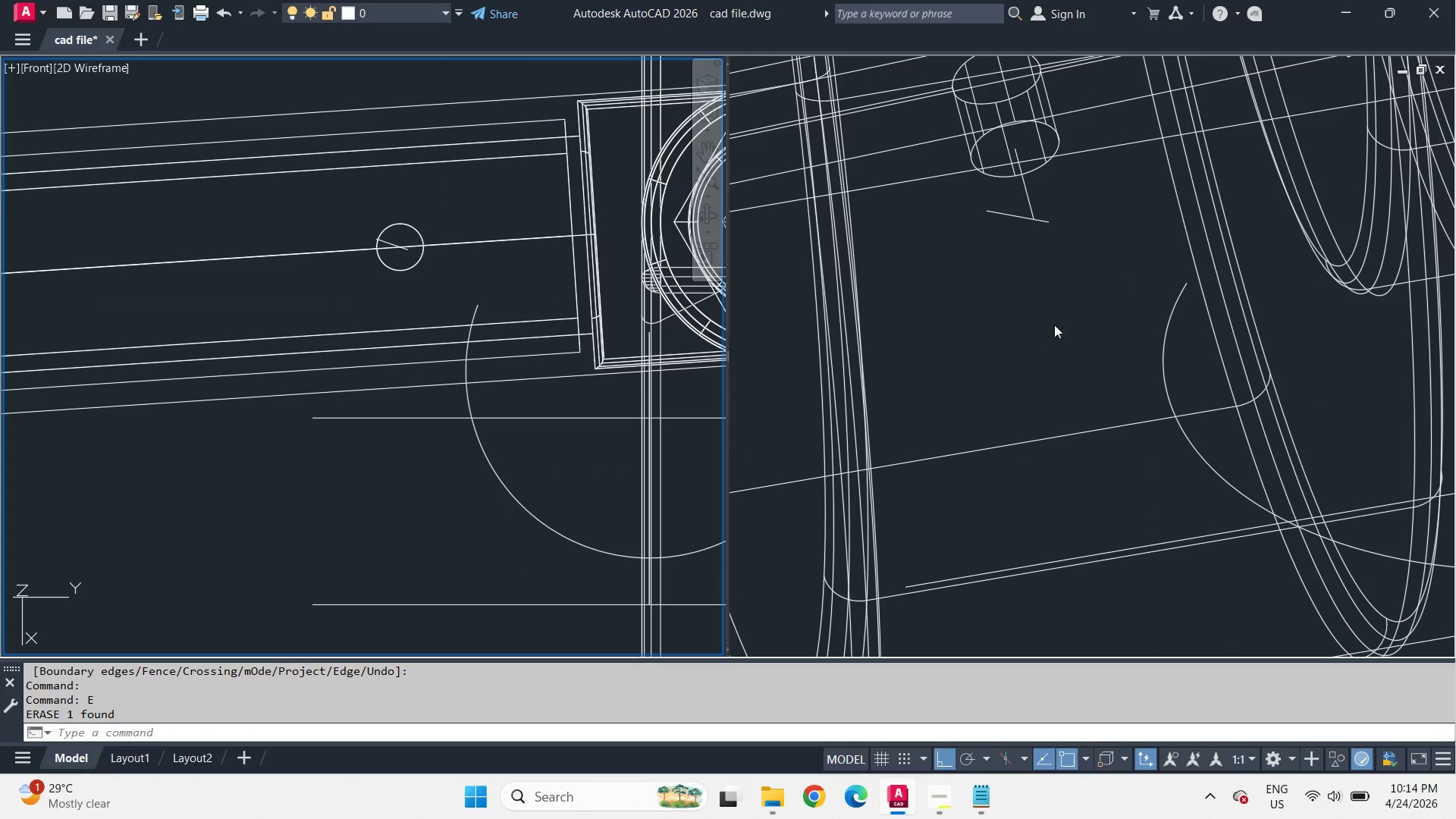 
left_click([1063, 318])
 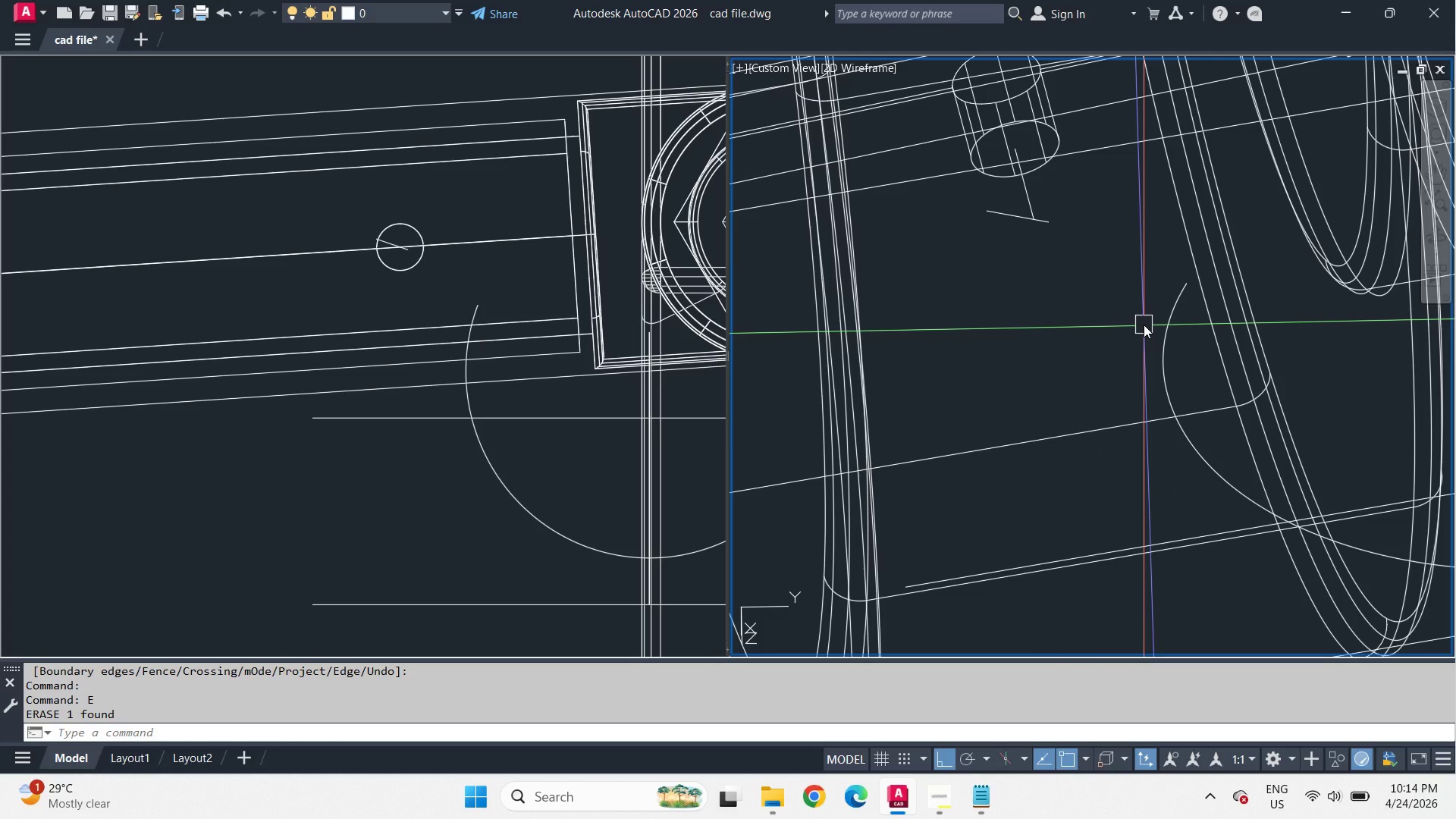 
left_click([541, 447])
 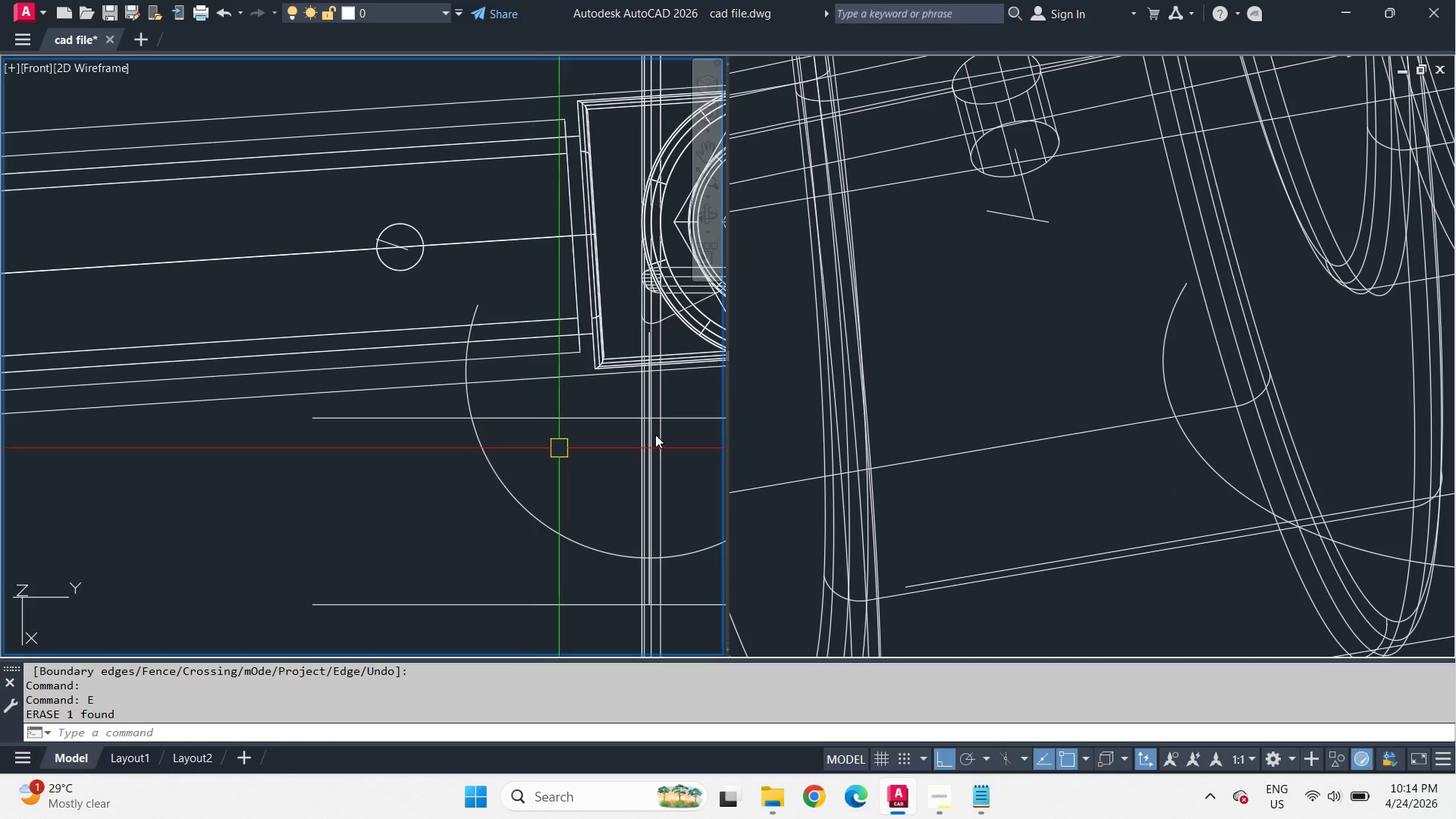 
left_click([1163, 460])
 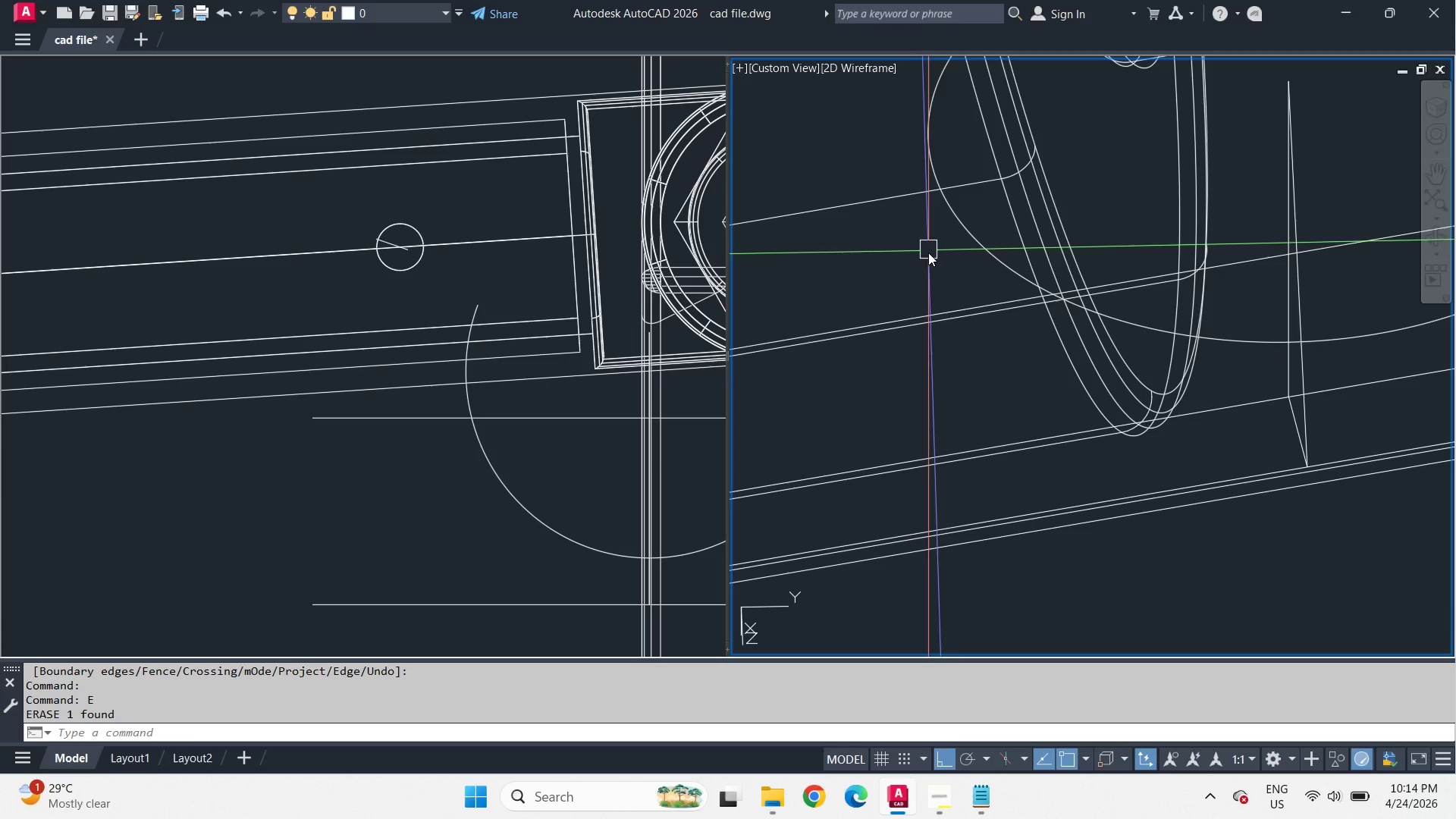 
hold_key(key=ShiftLeft, duration=1.34)
 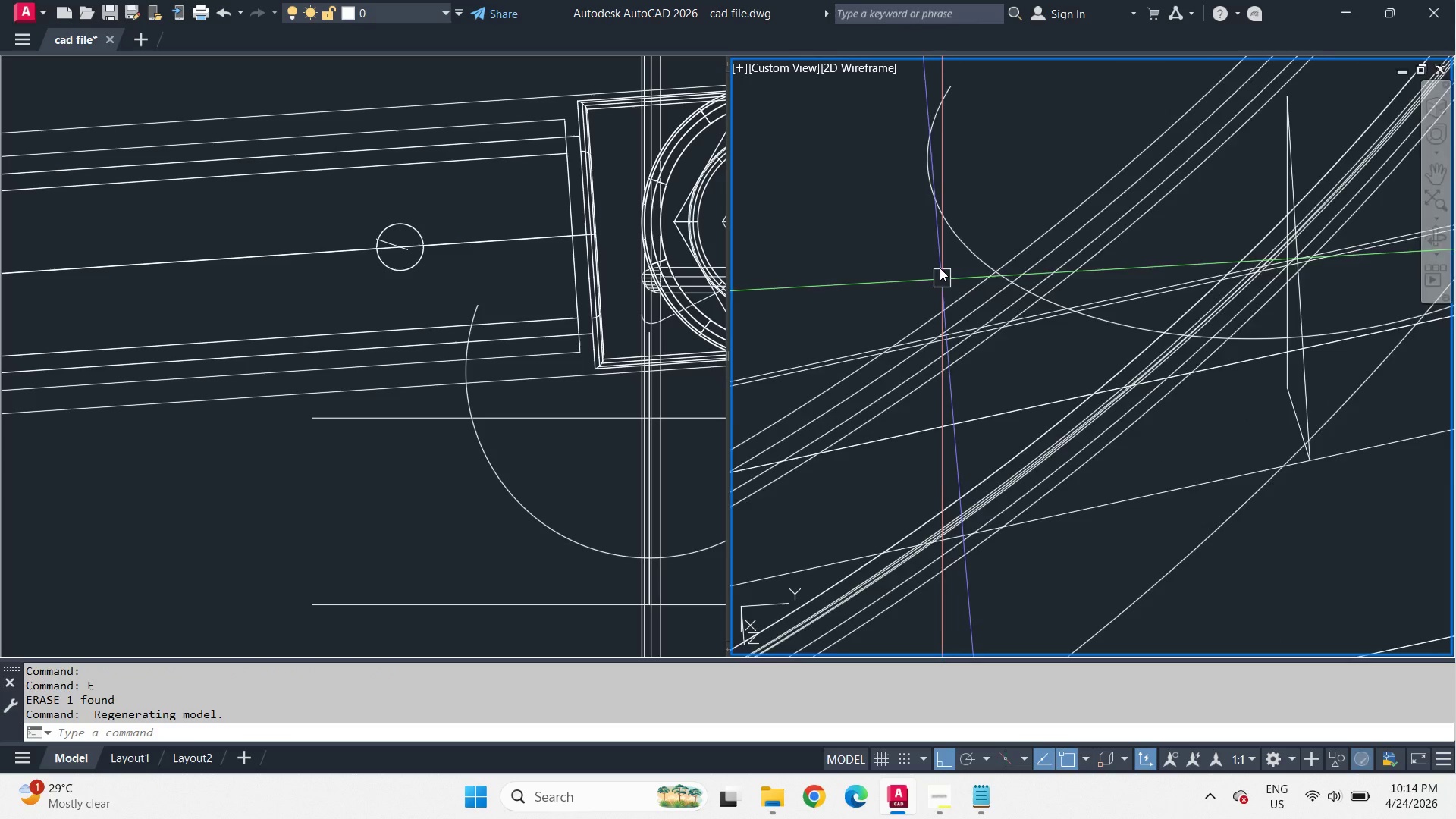 
scroll: coordinate [940, 267], scroll_direction: down, amount: 1.0
 